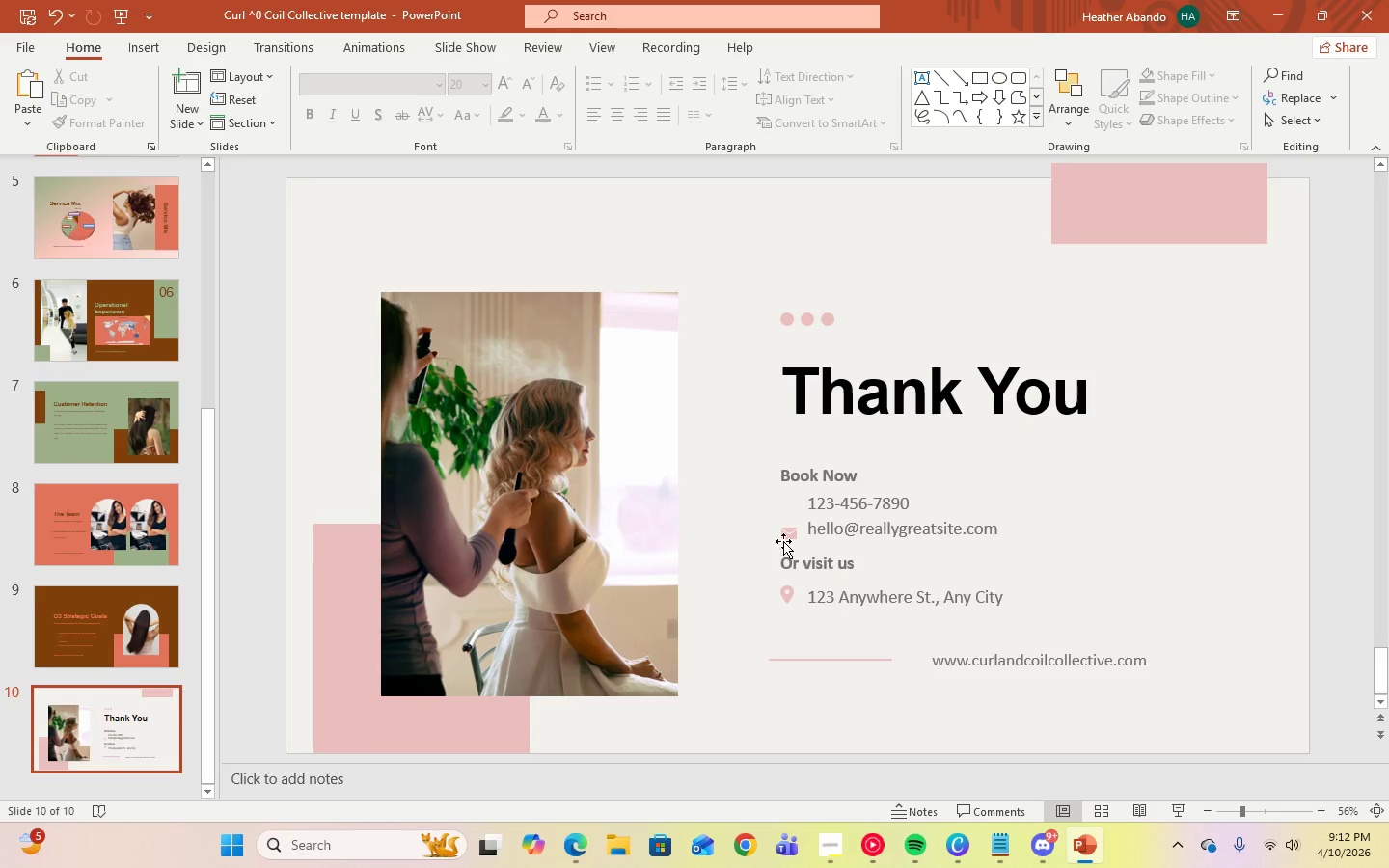 
left_click([788, 533])
 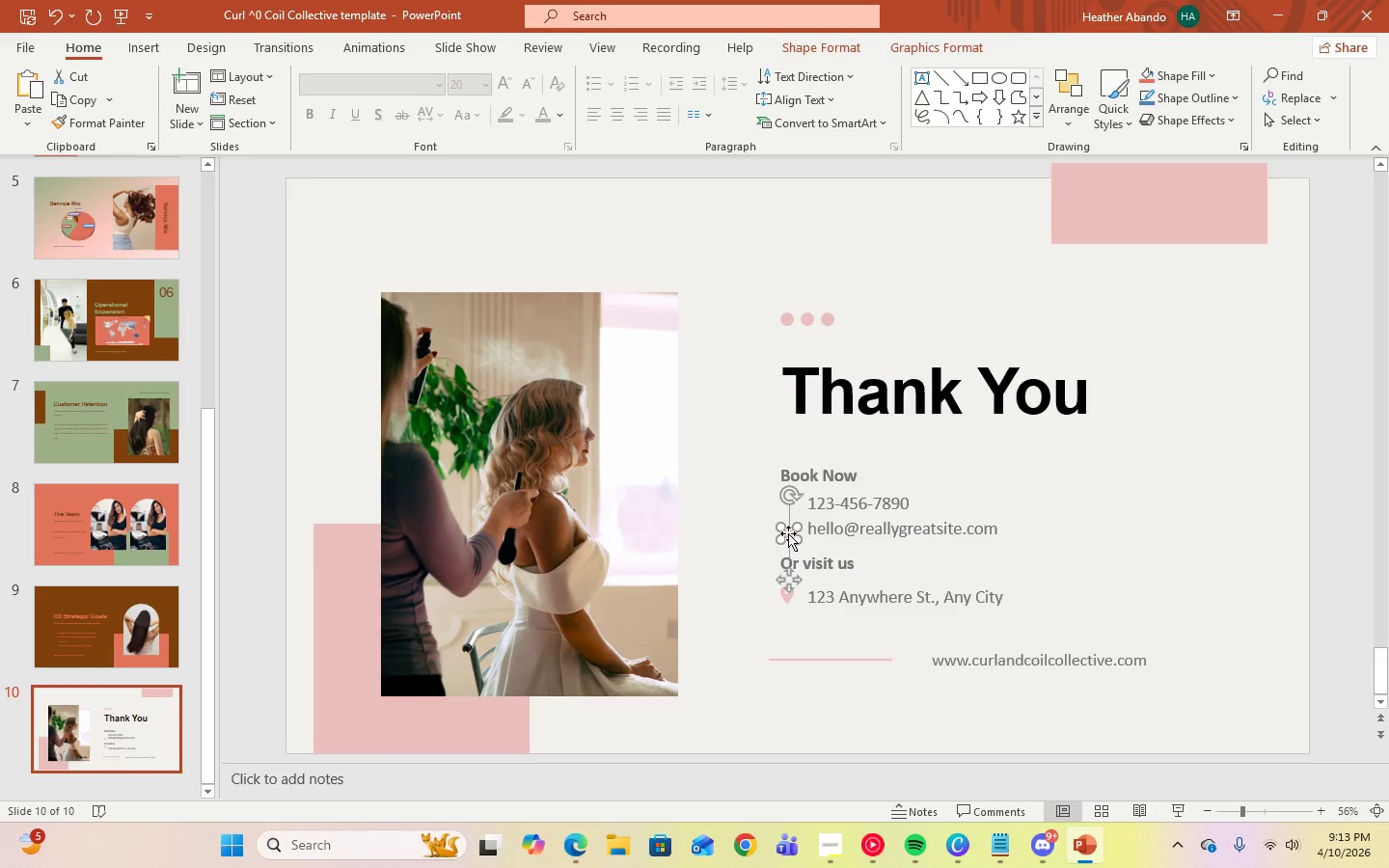 
key(Delete)
 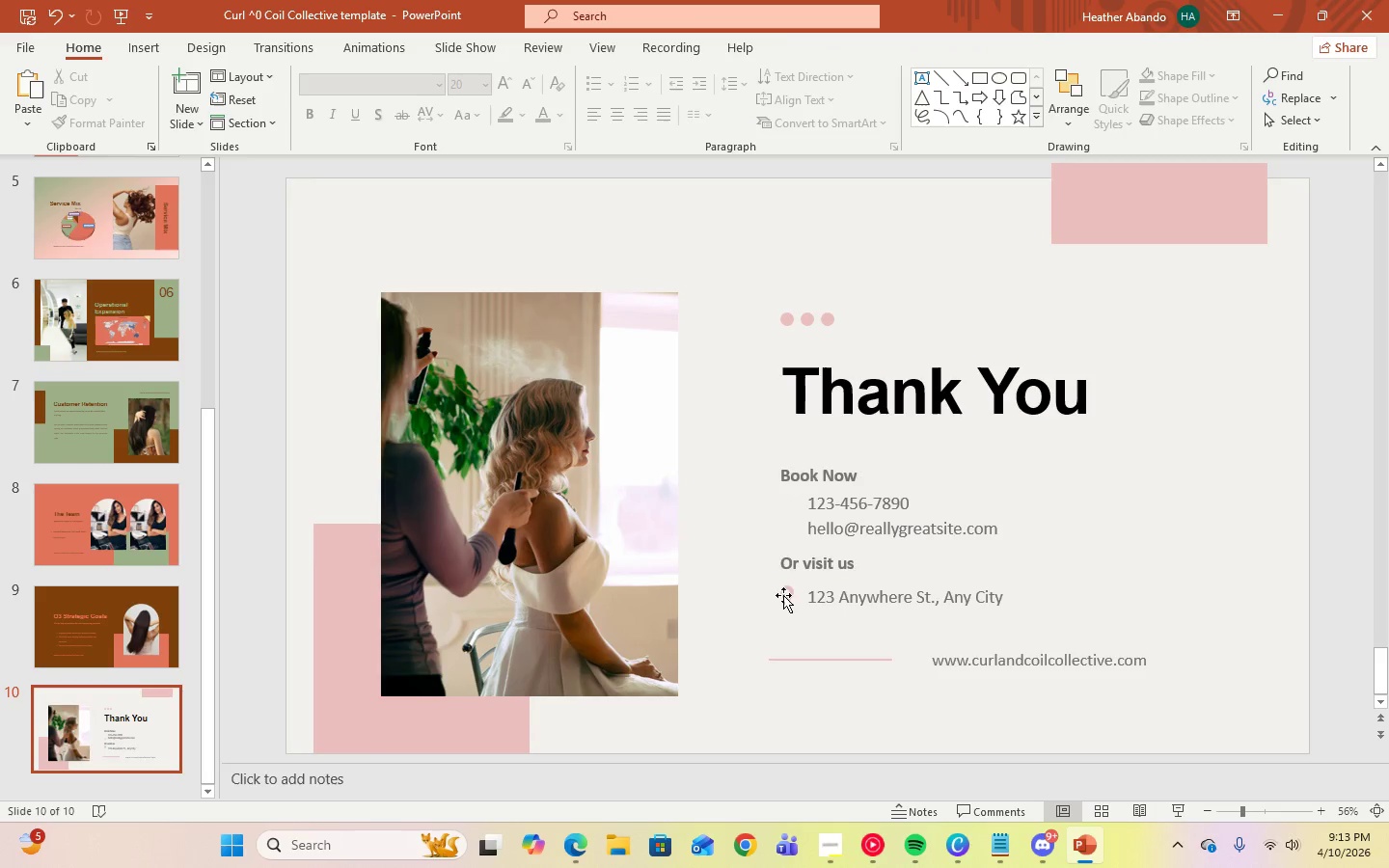 
left_click([783, 595])
 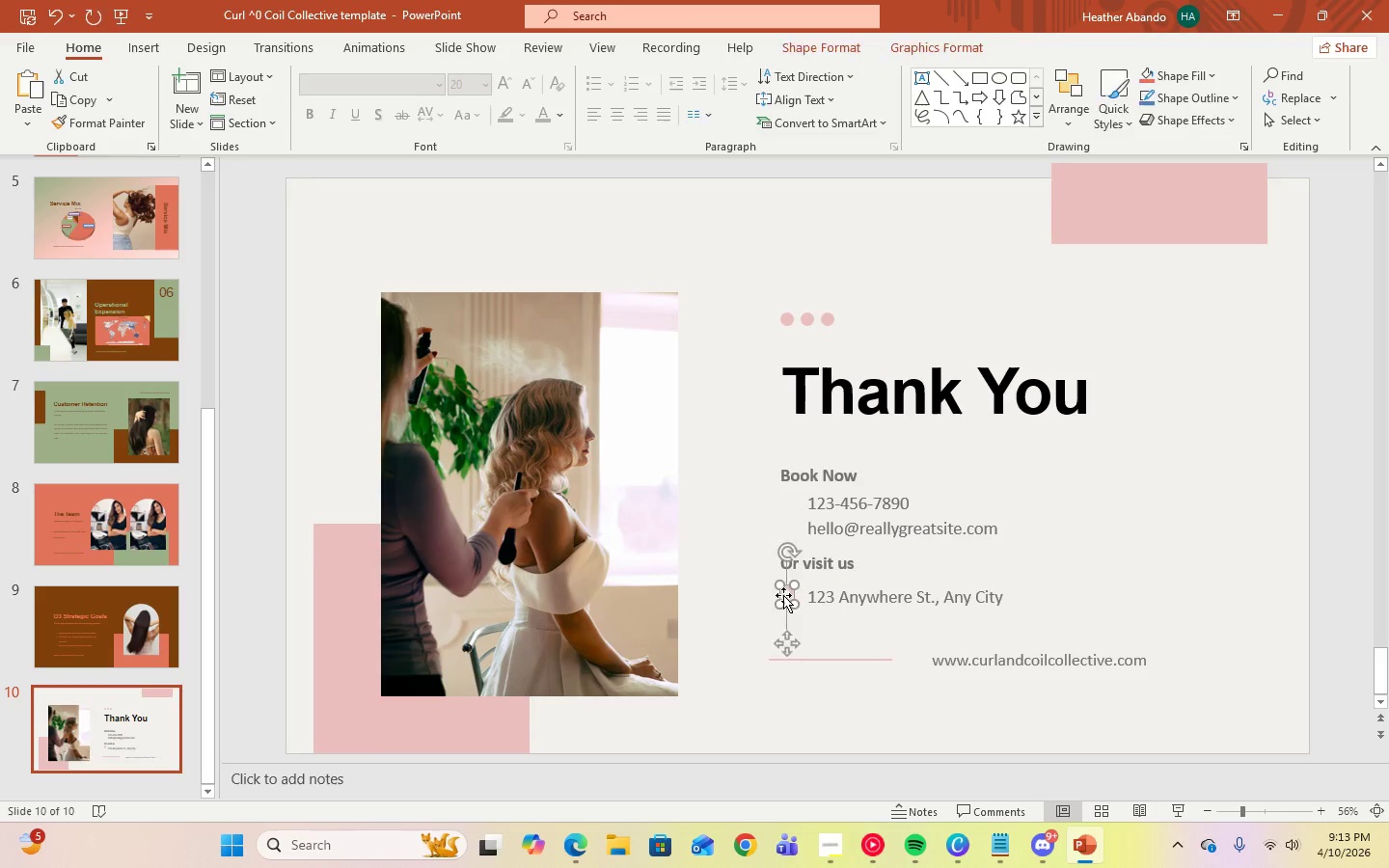 
key(Delete)
 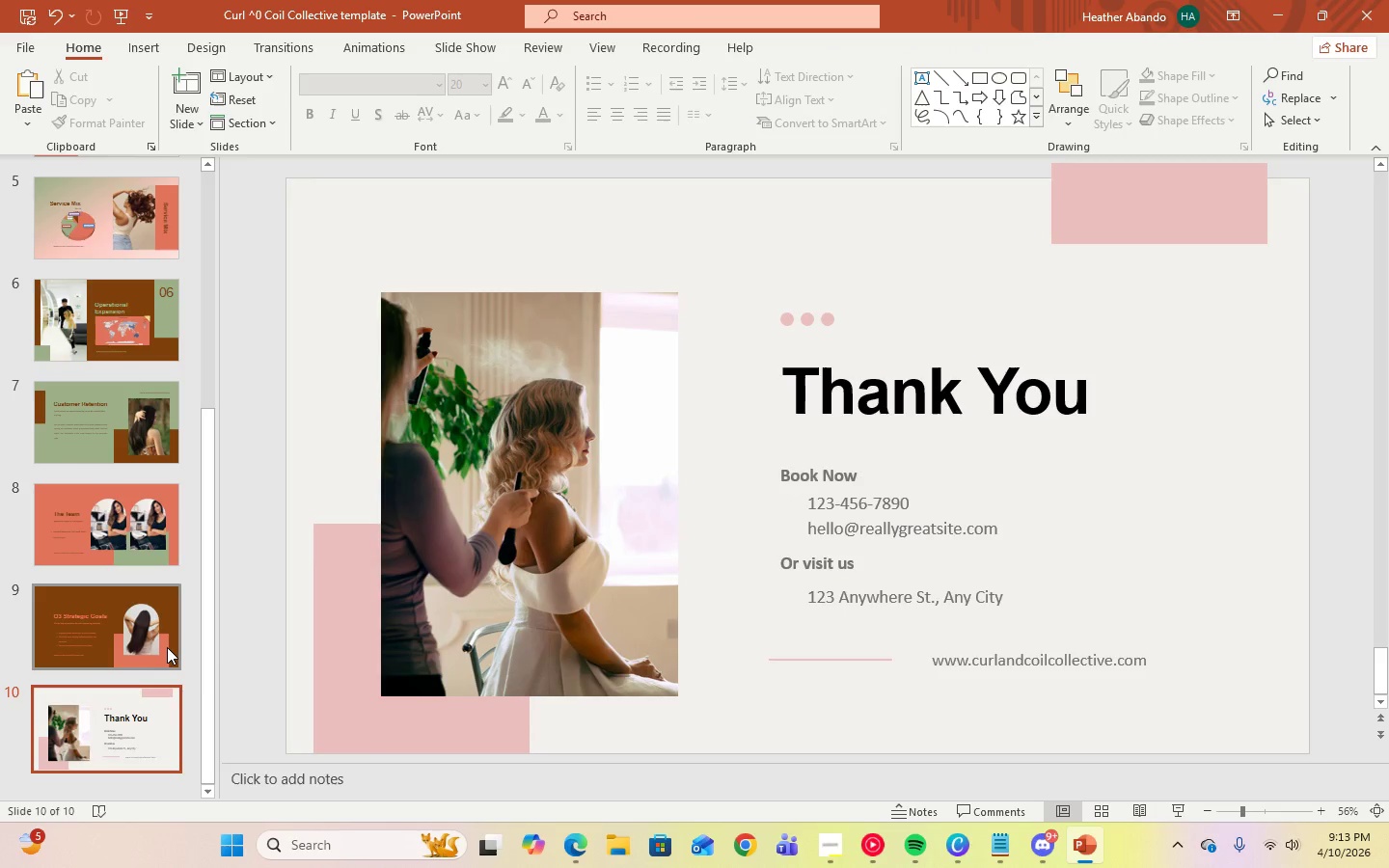 
scroll: coordinate [163, 649], scroll_direction: down, amount: 8.0
 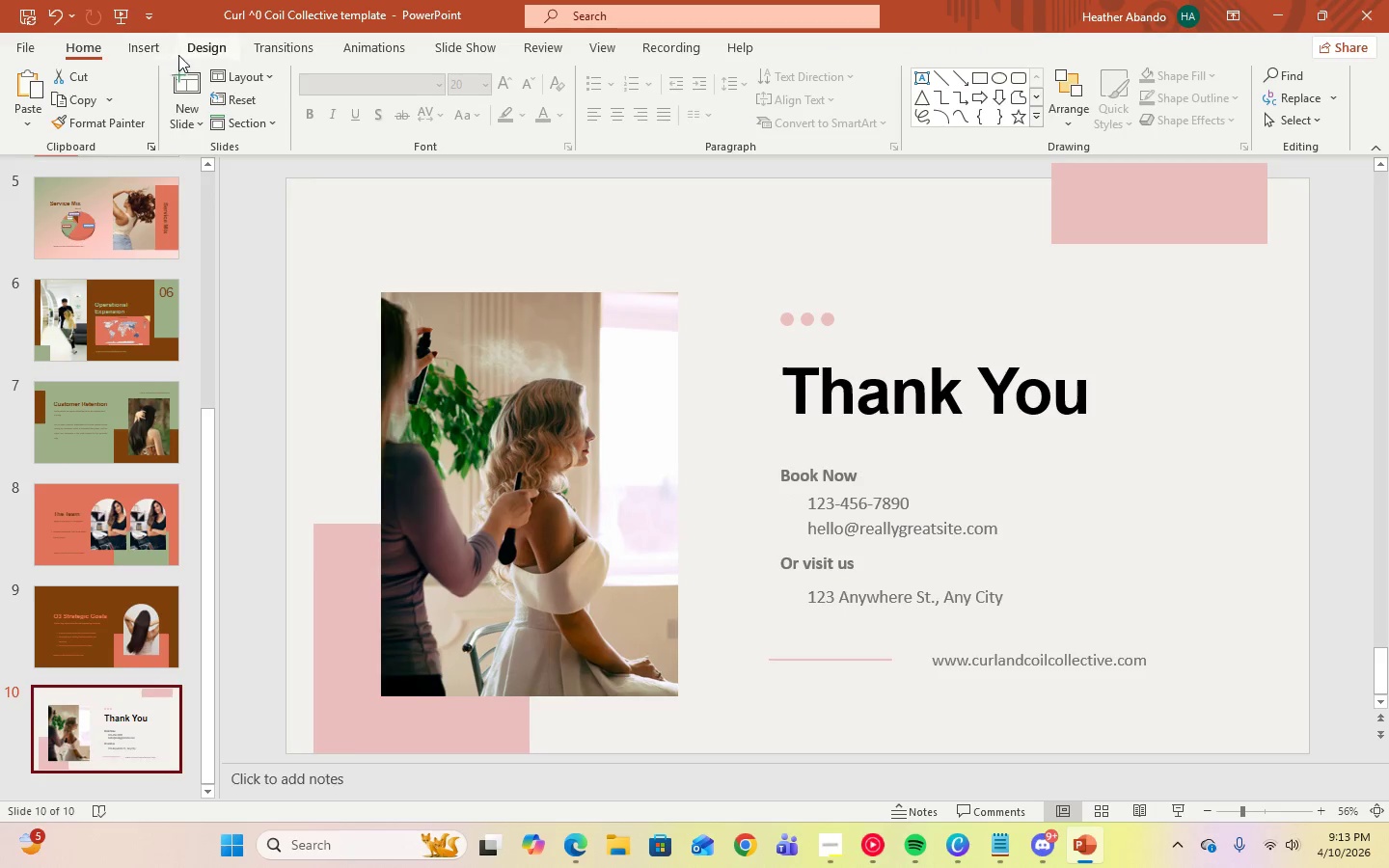 
left_click([195, 56])
 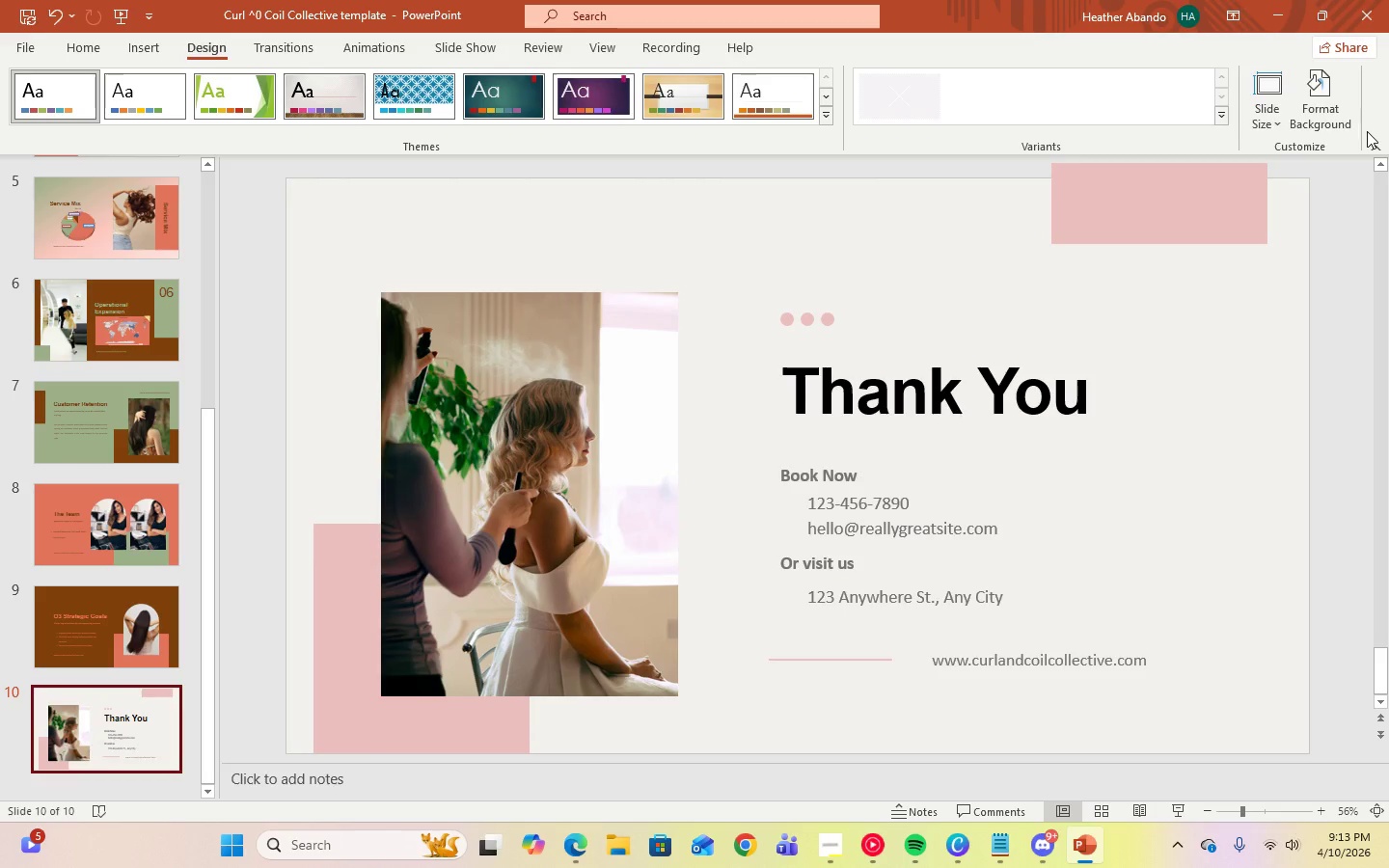 
left_click([1343, 117])
 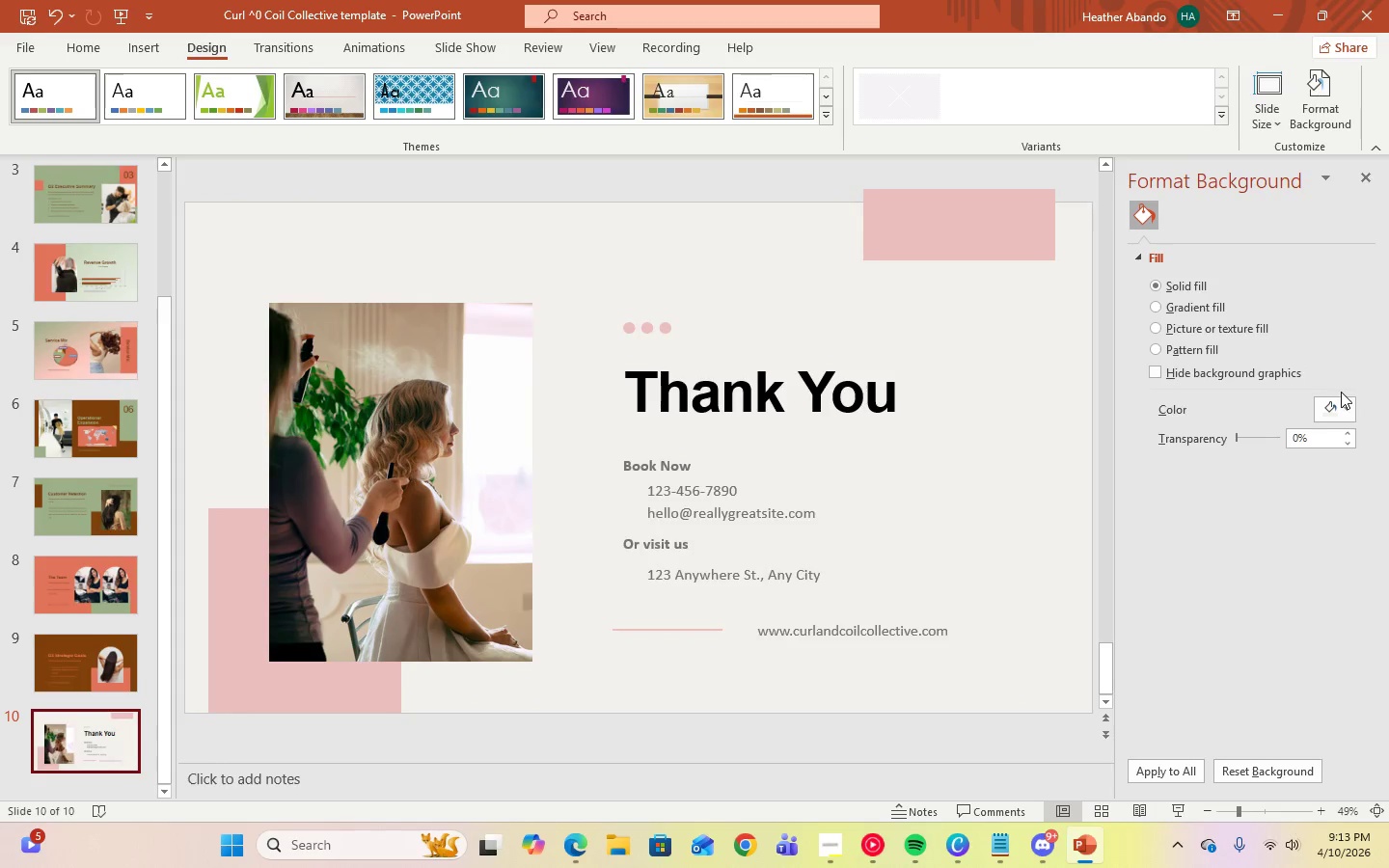 
left_click([1343, 407])
 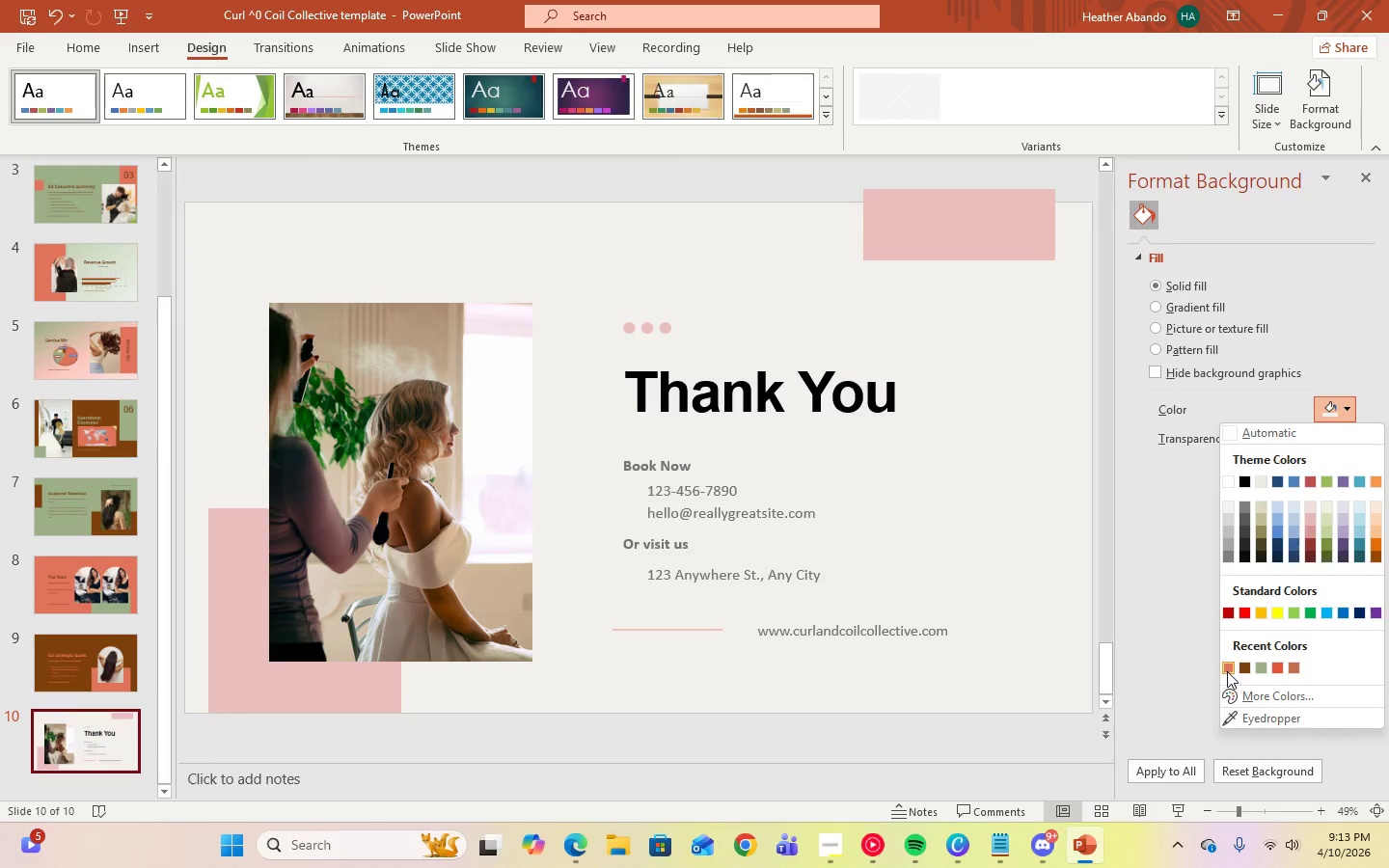 
left_click([1227, 671])
 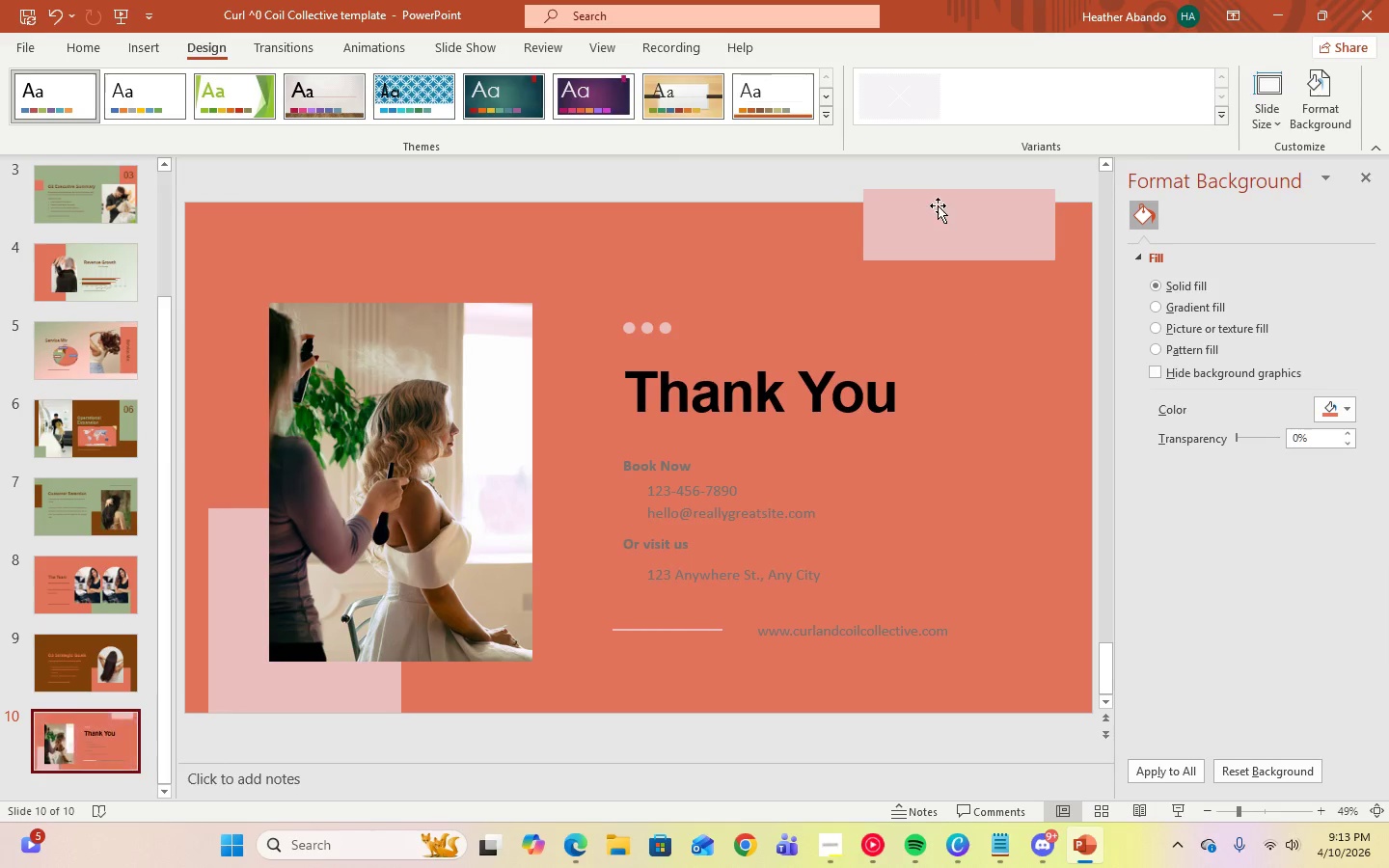 
left_click([938, 204])
 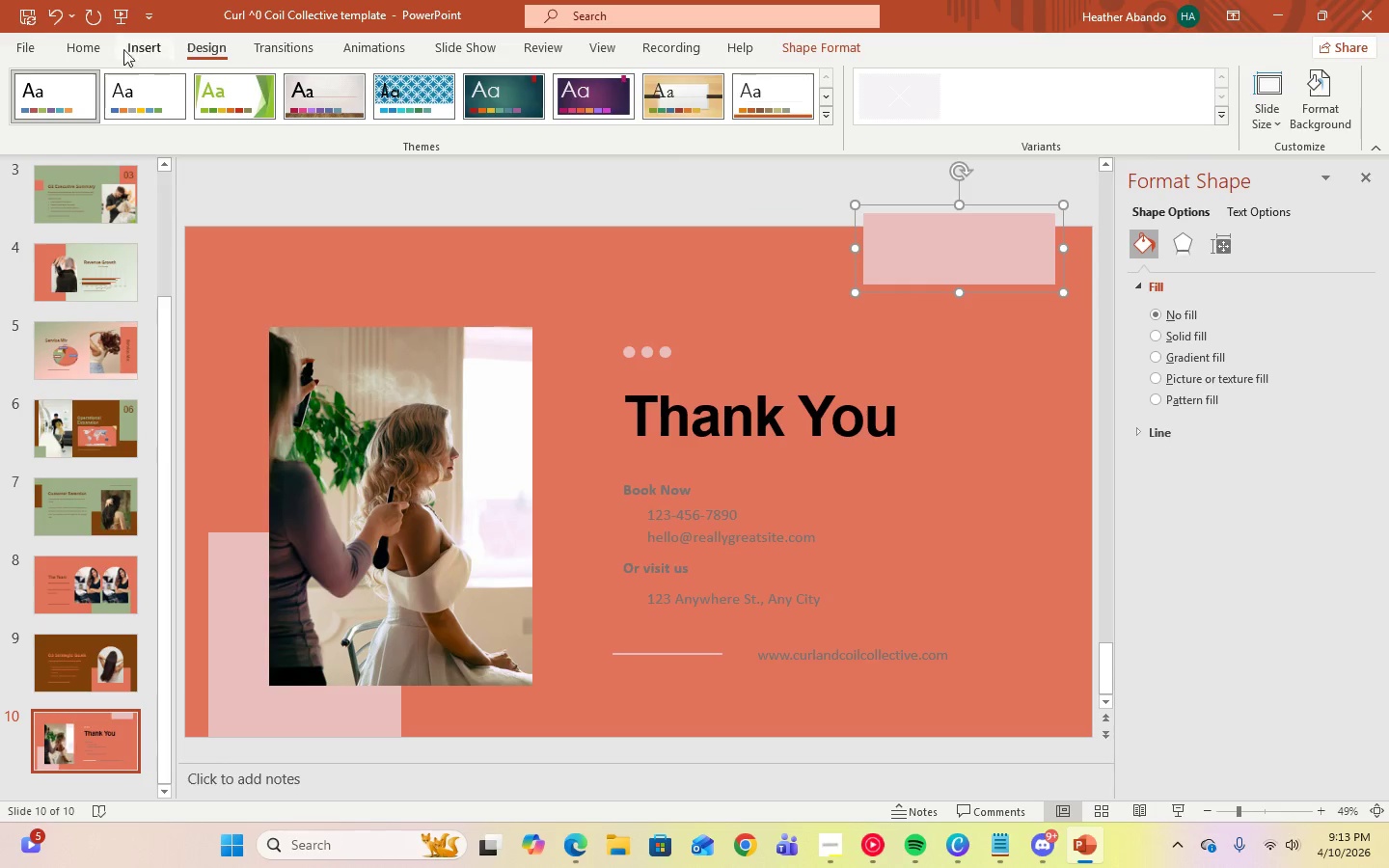 
left_click([97, 46])
 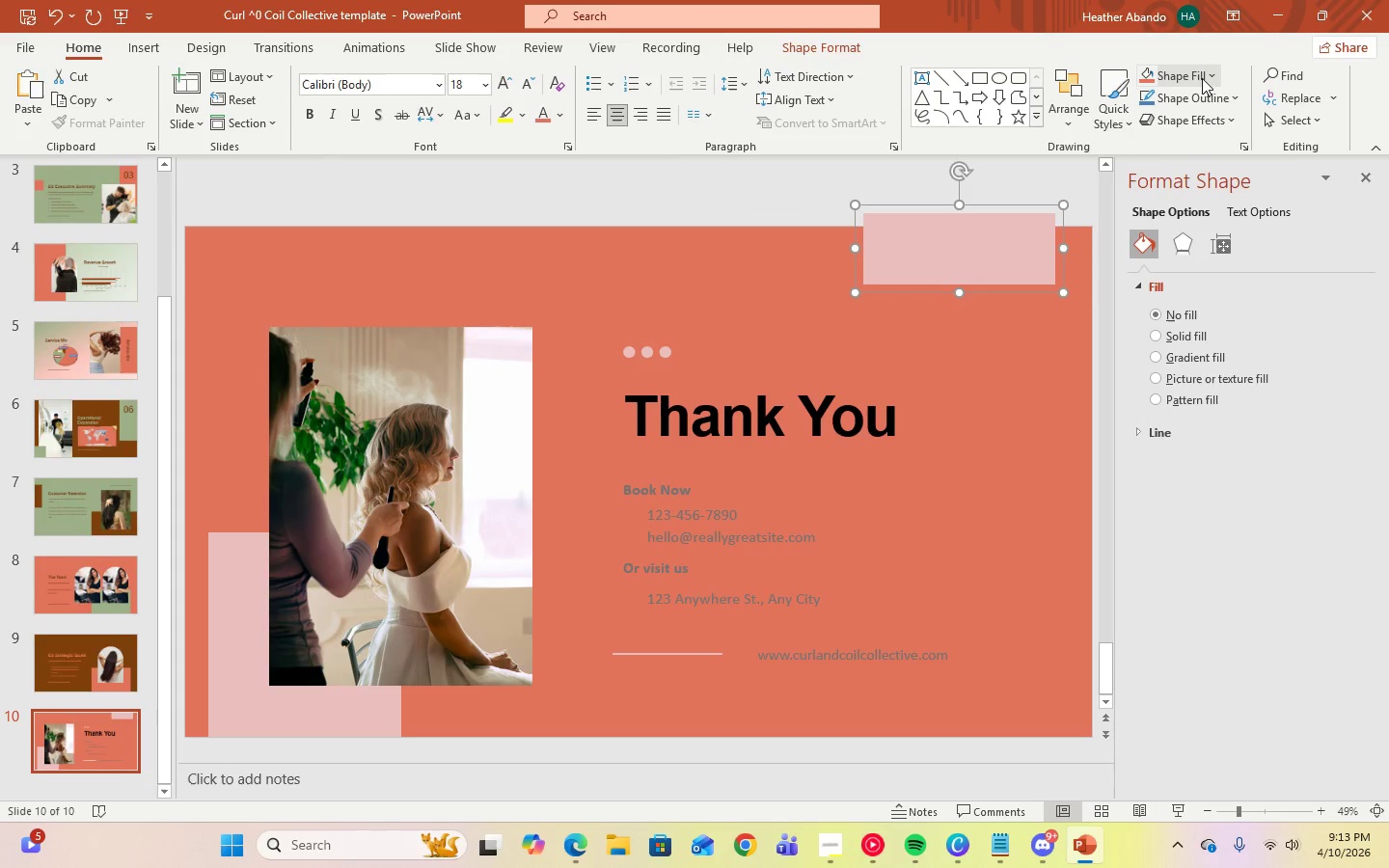 
left_click([1217, 78])
 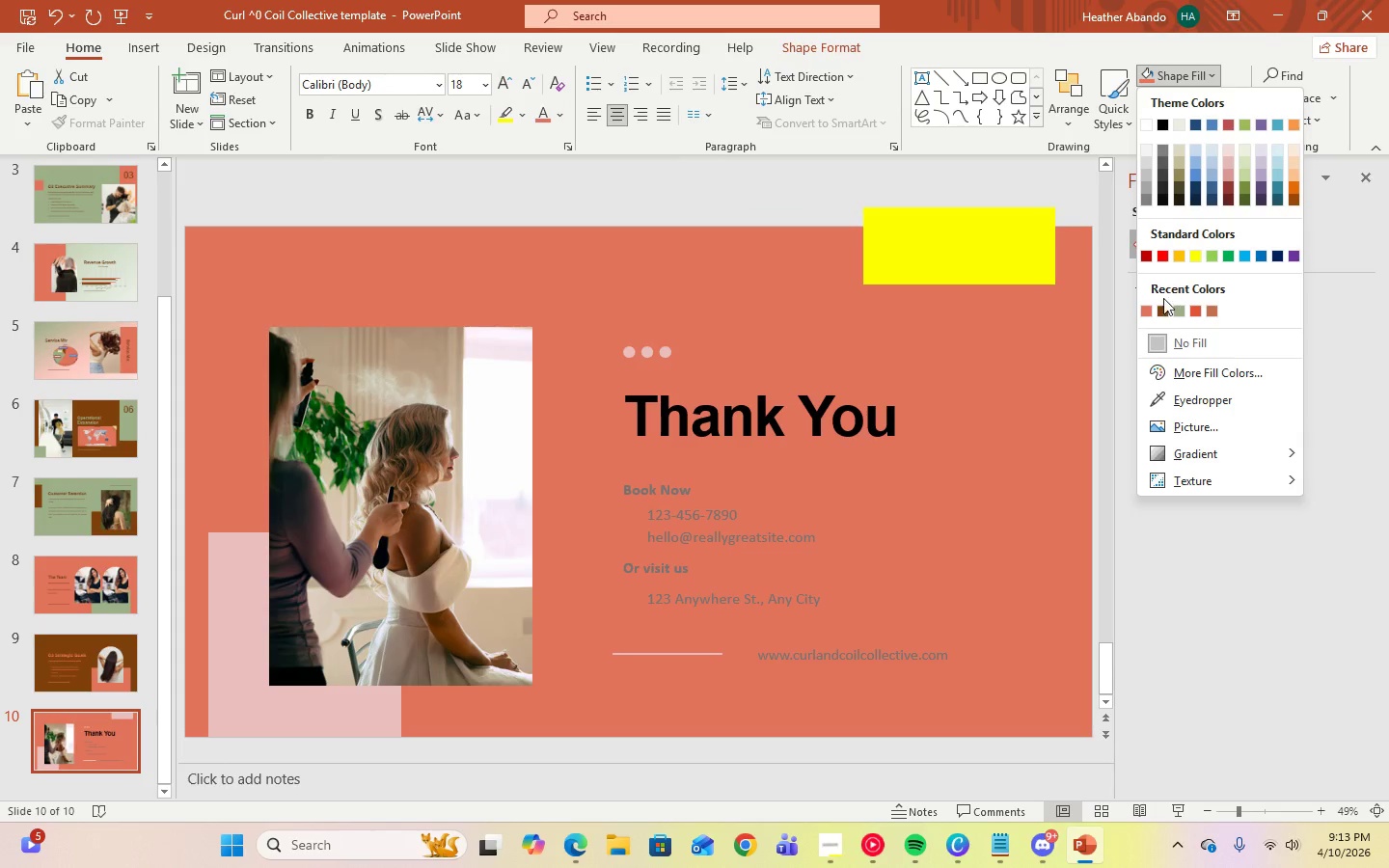 
left_click([1161, 308])
 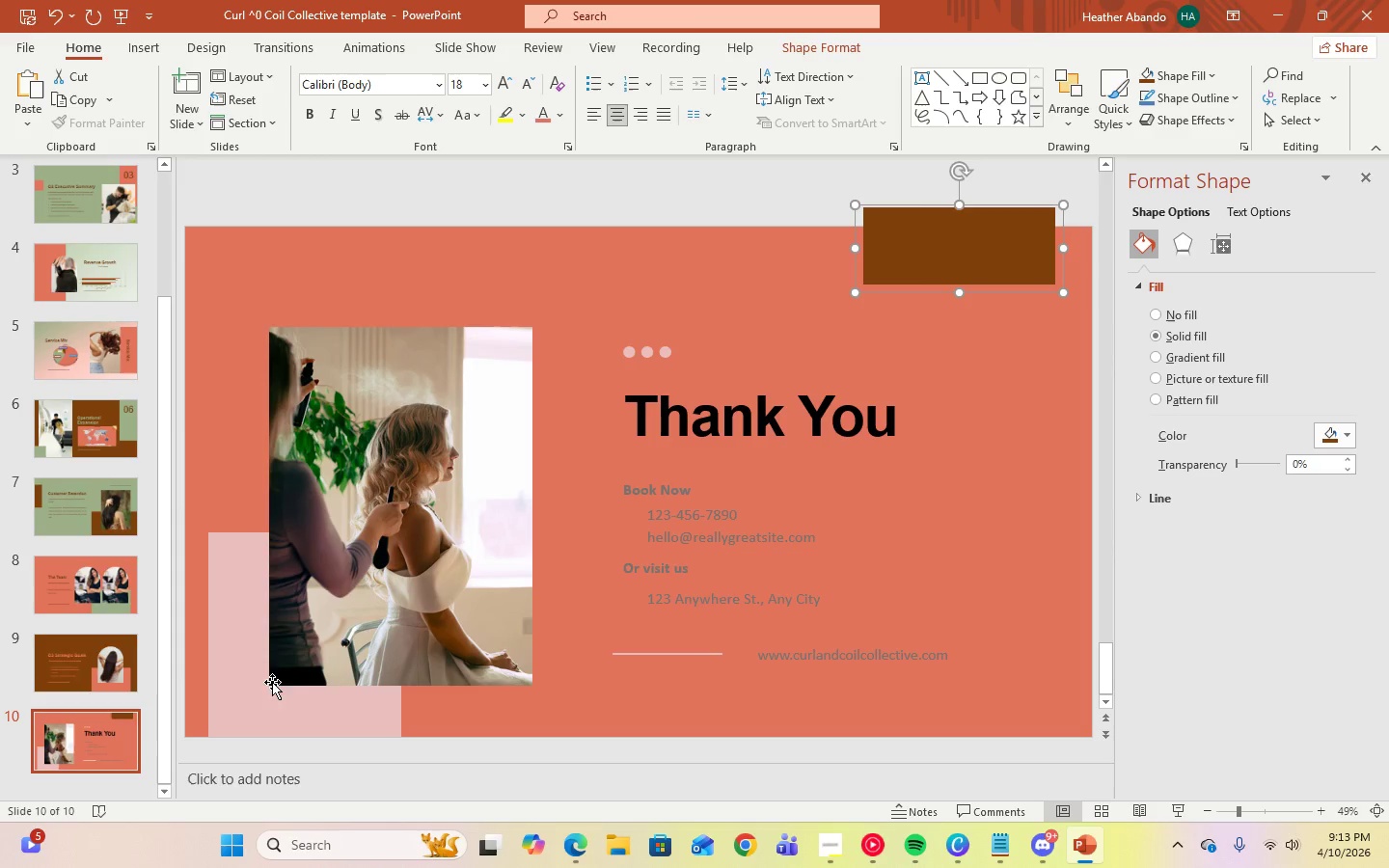 
left_click([250, 692])
 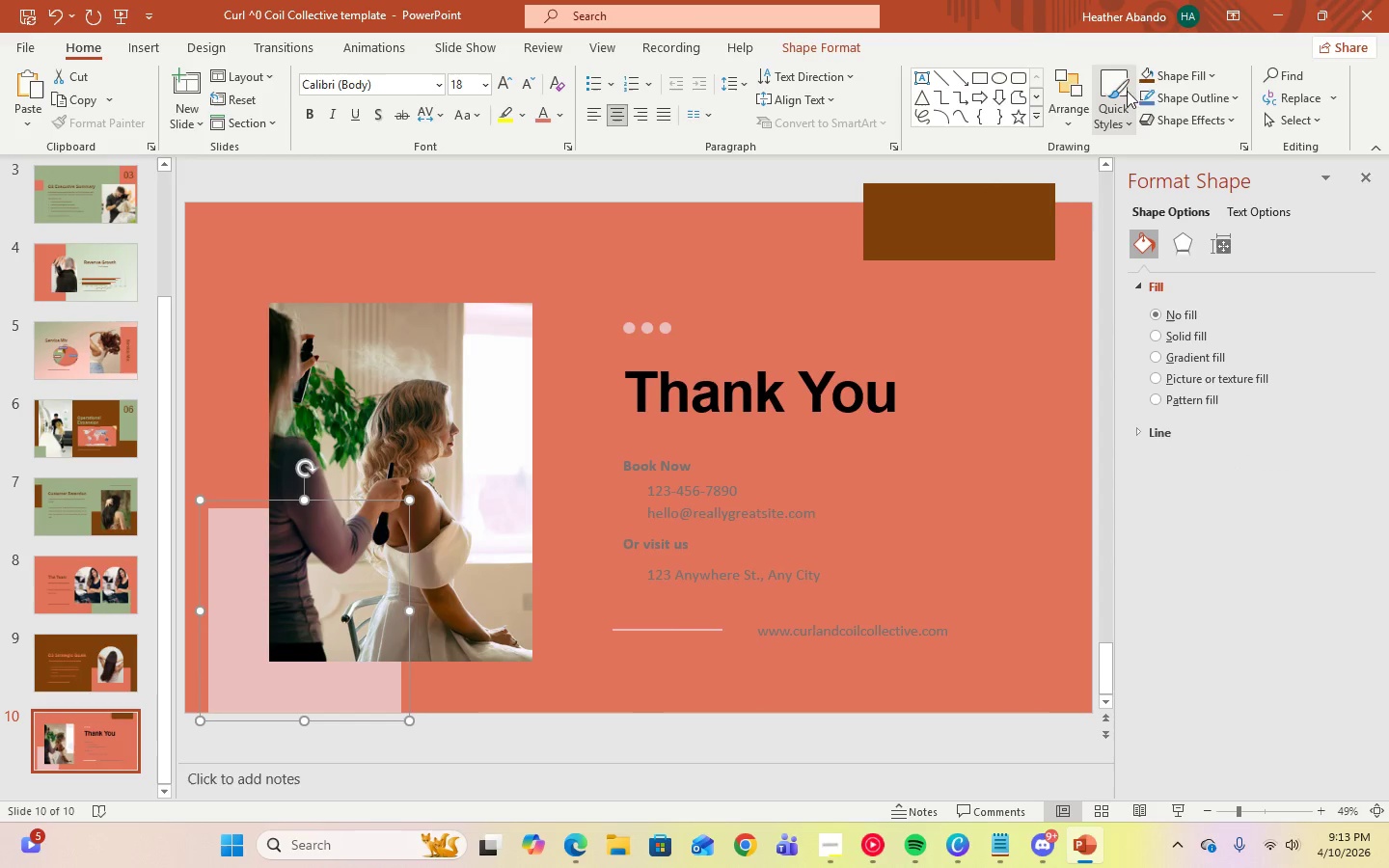 
left_click([1140, 78])
 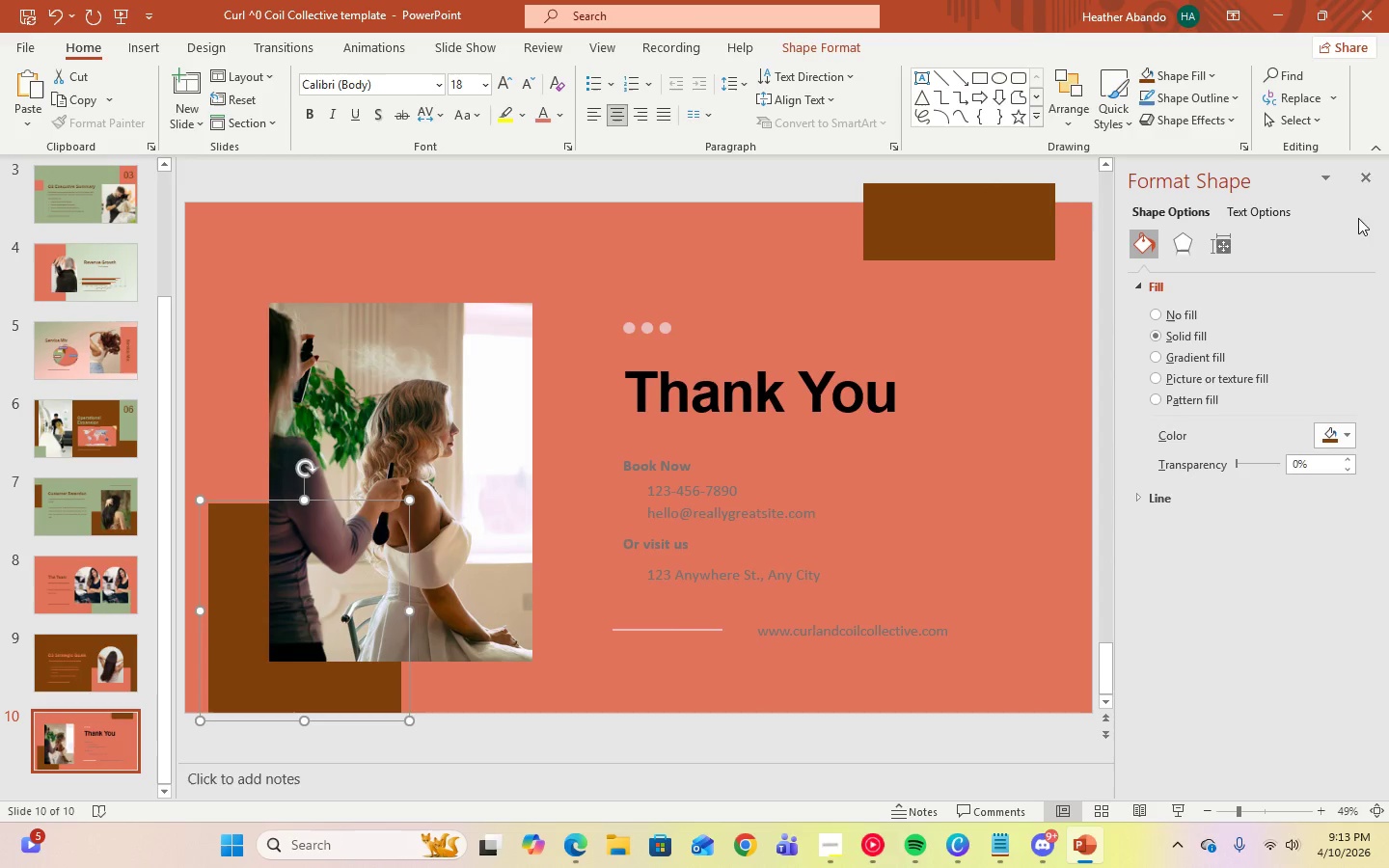 
left_click([1364, 171])
 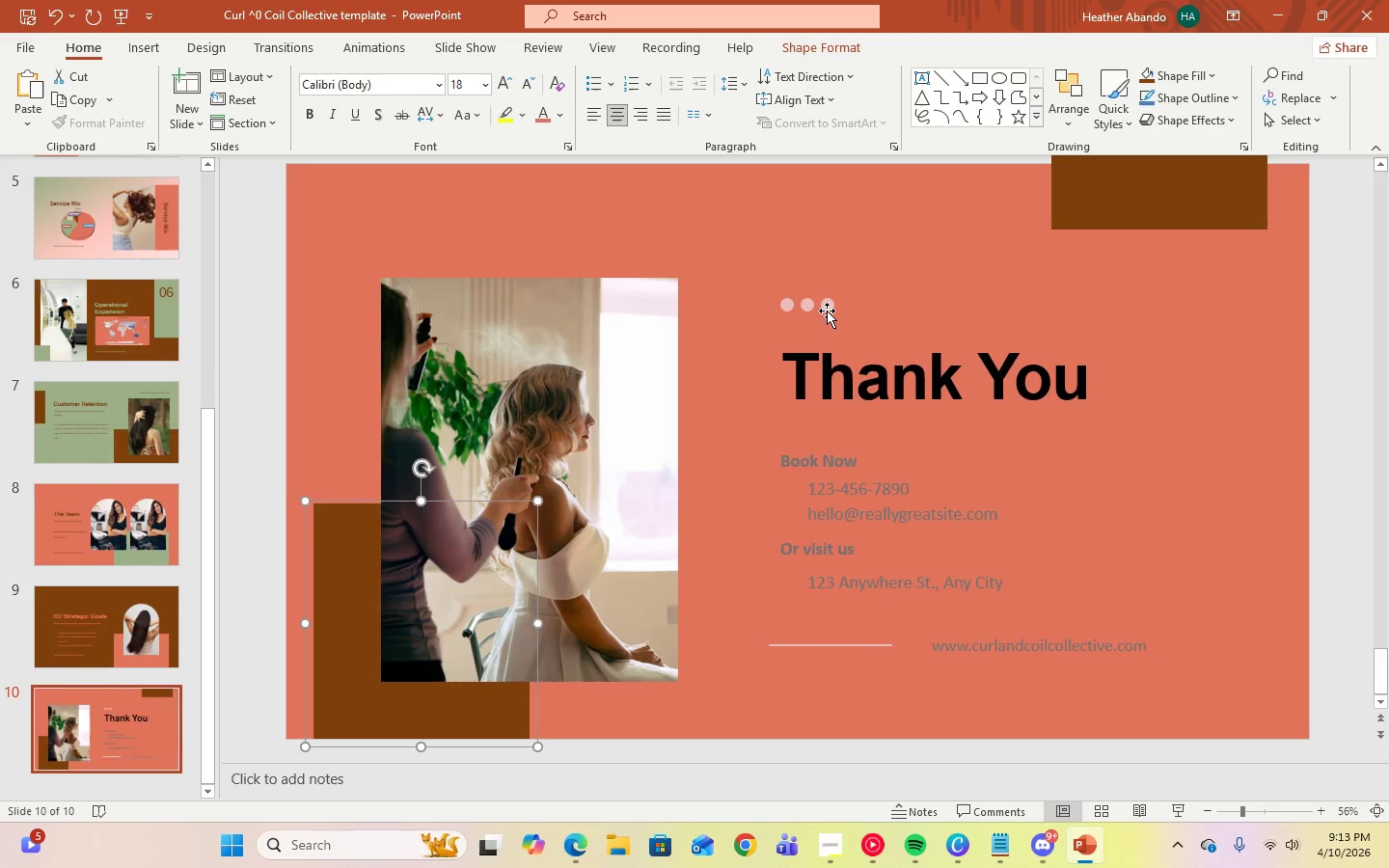 
left_click([822, 303])
 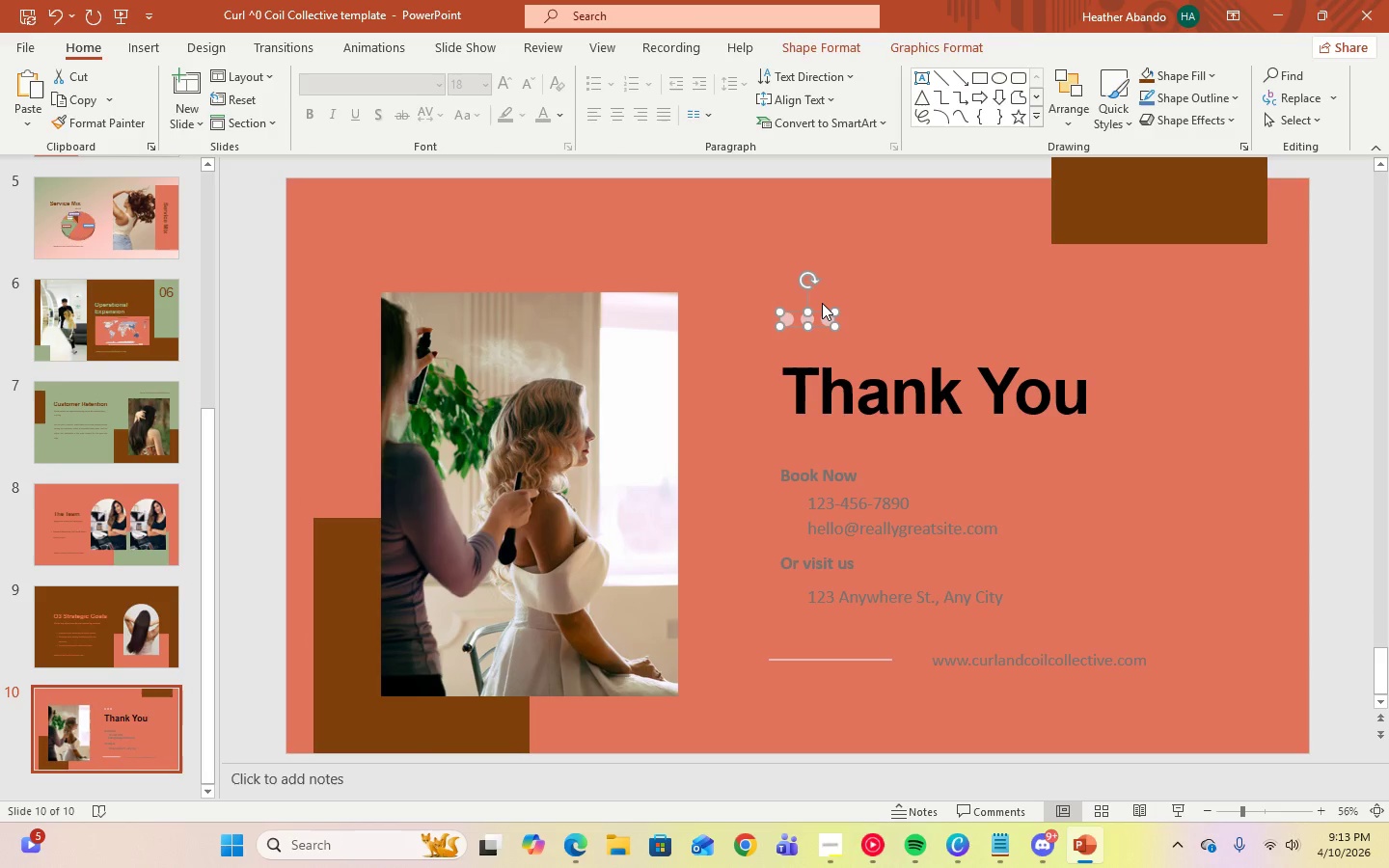 
key(Delete)
 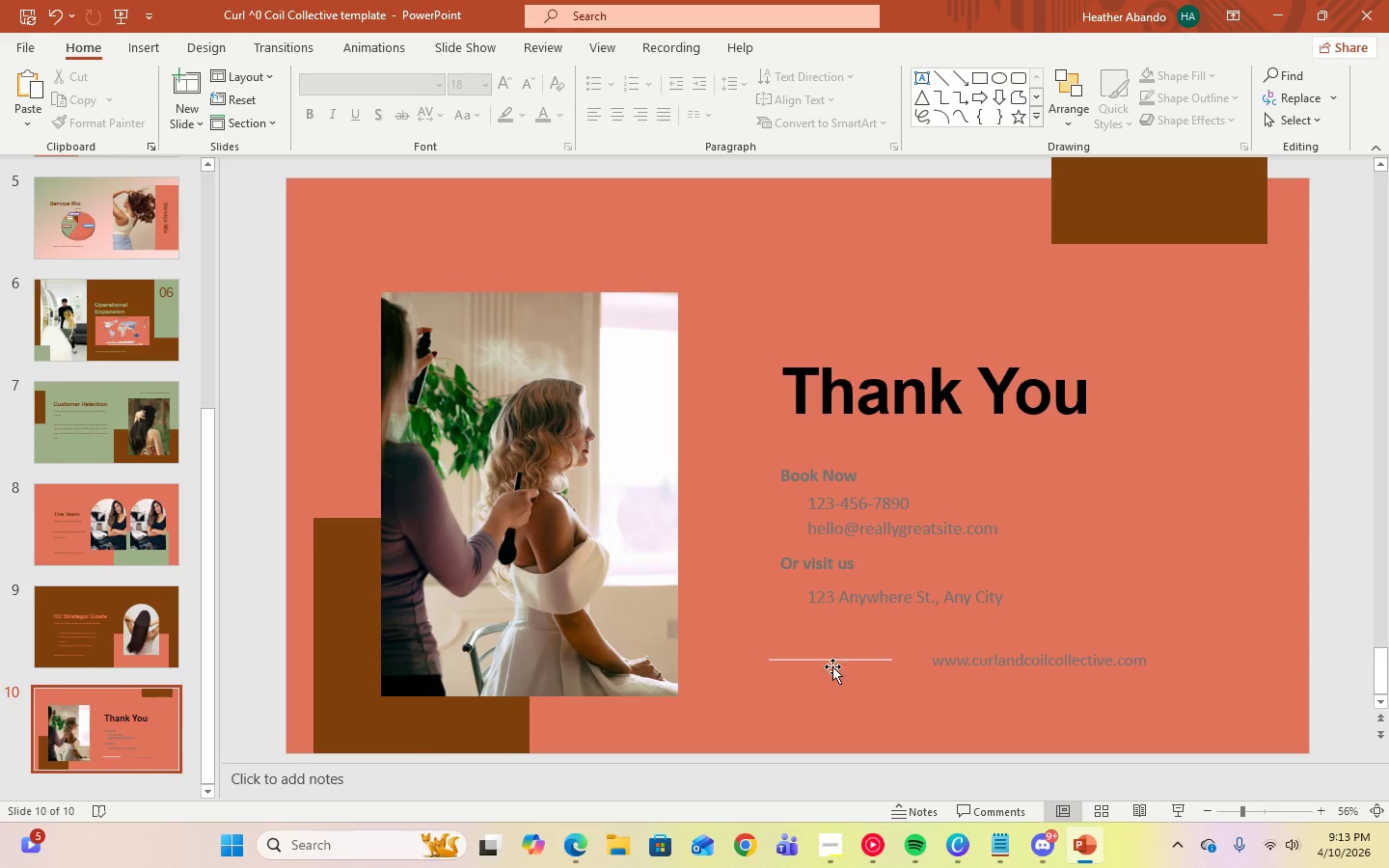 
left_click([831, 656])
 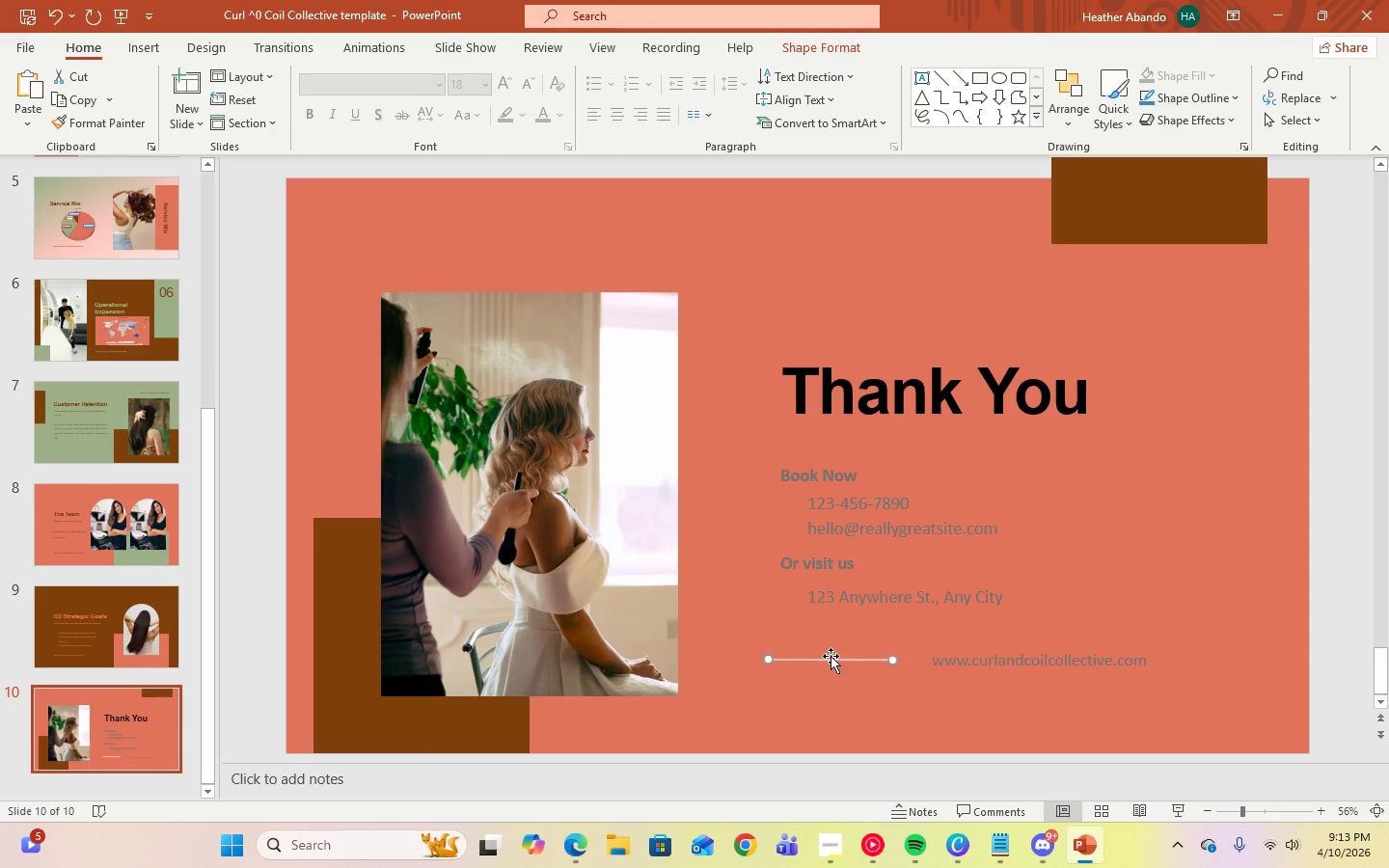 
key(Delete)
 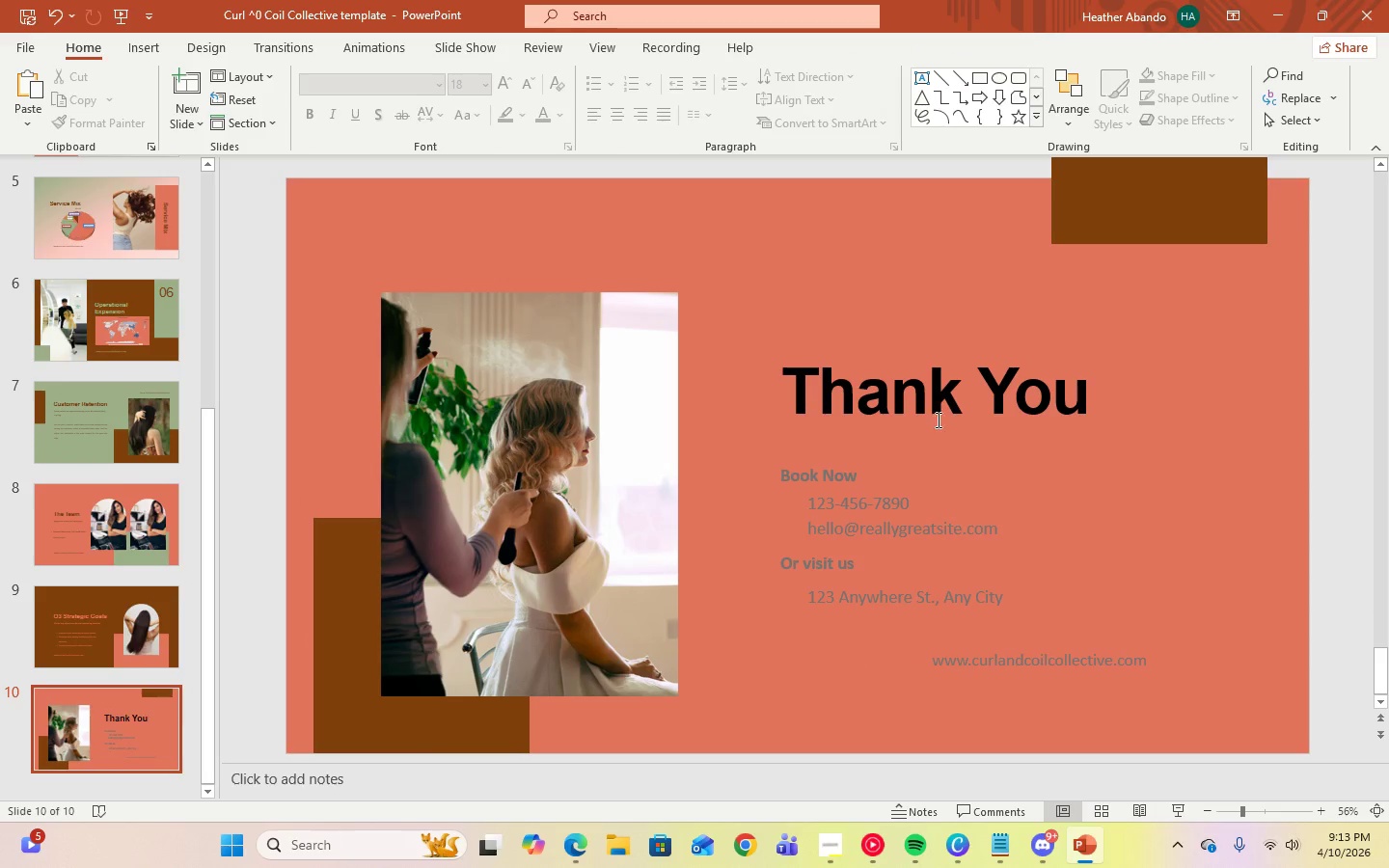 
left_click([940, 408])
 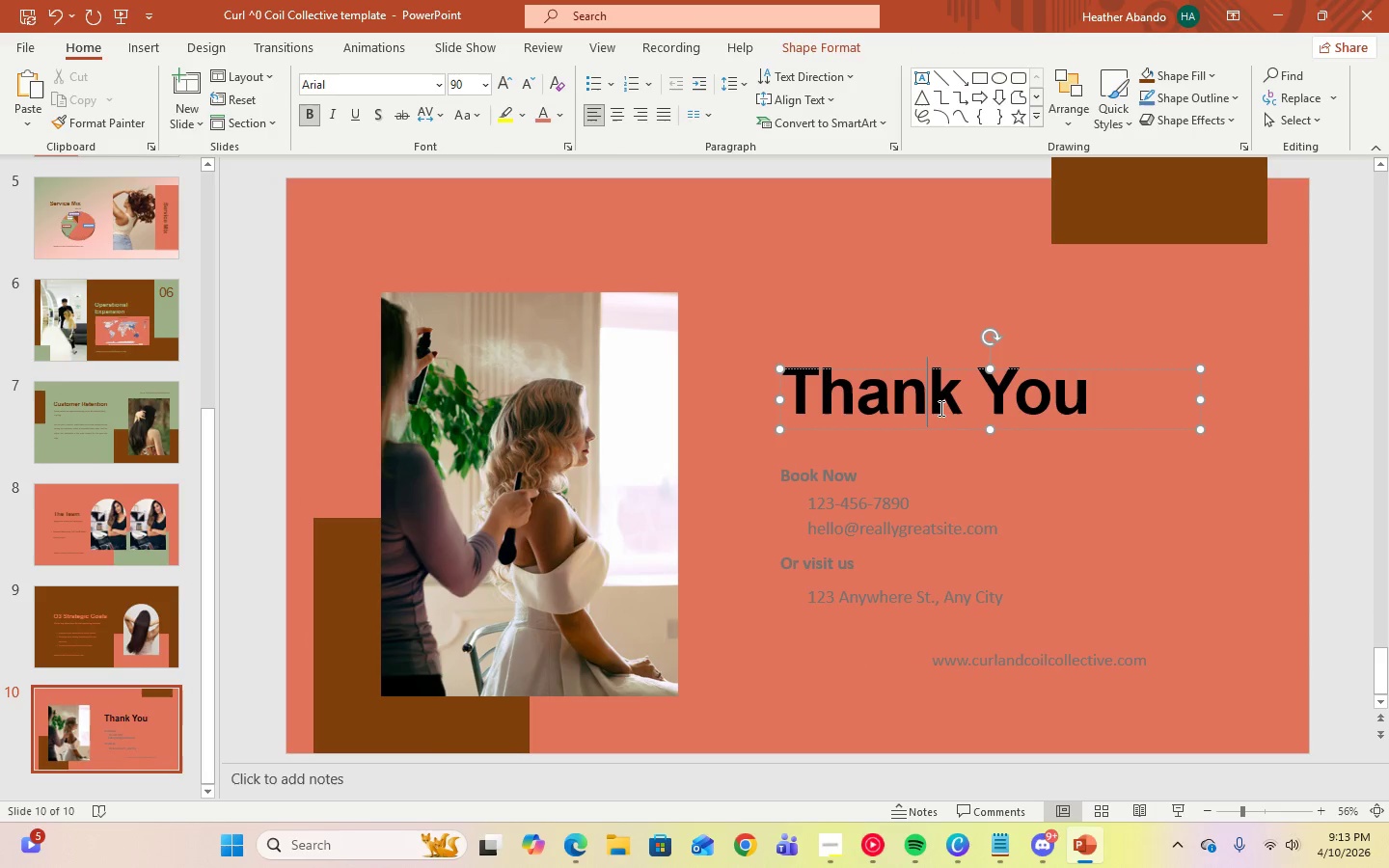 
key(Control+A)
 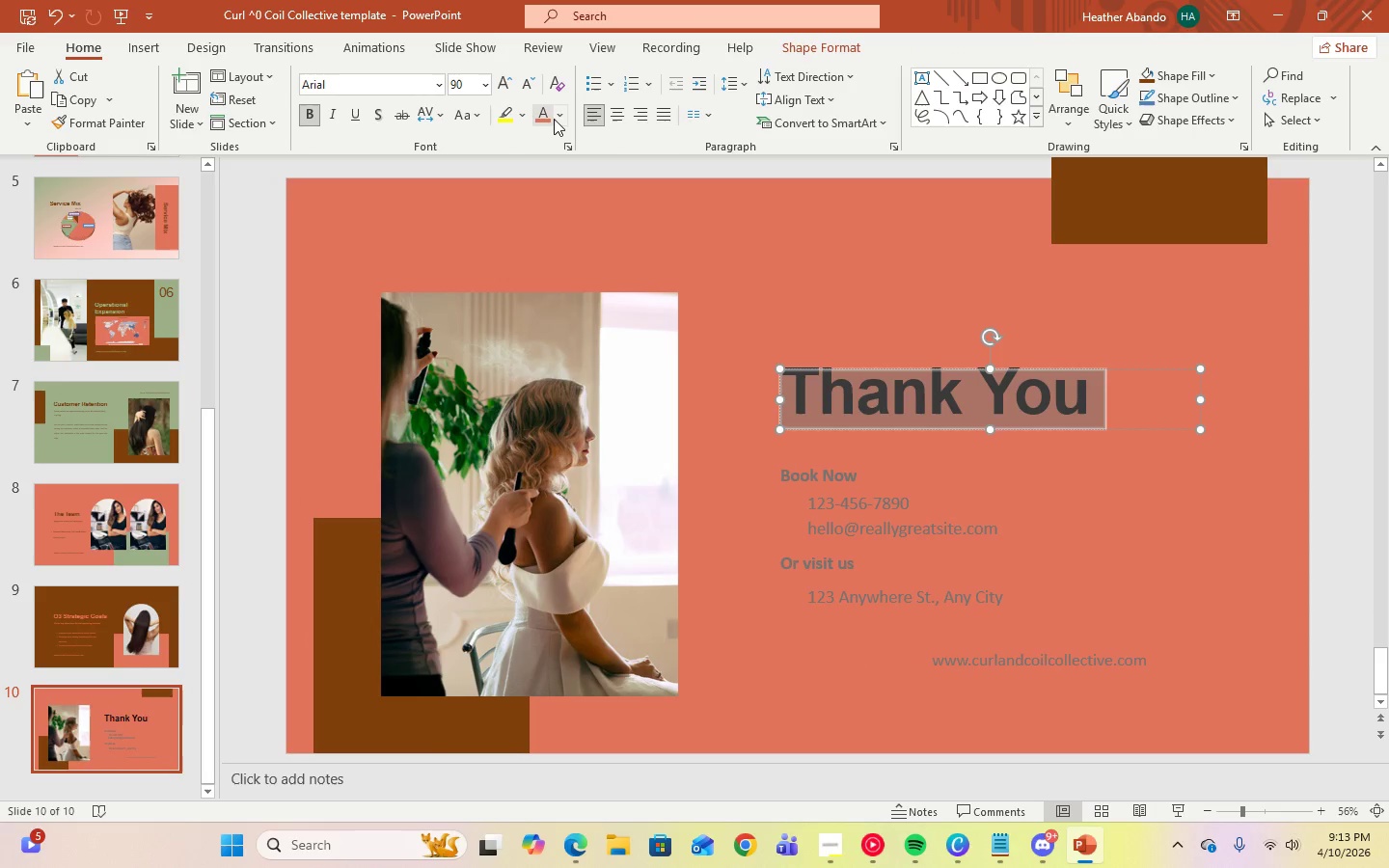 
left_click([556, 119])
 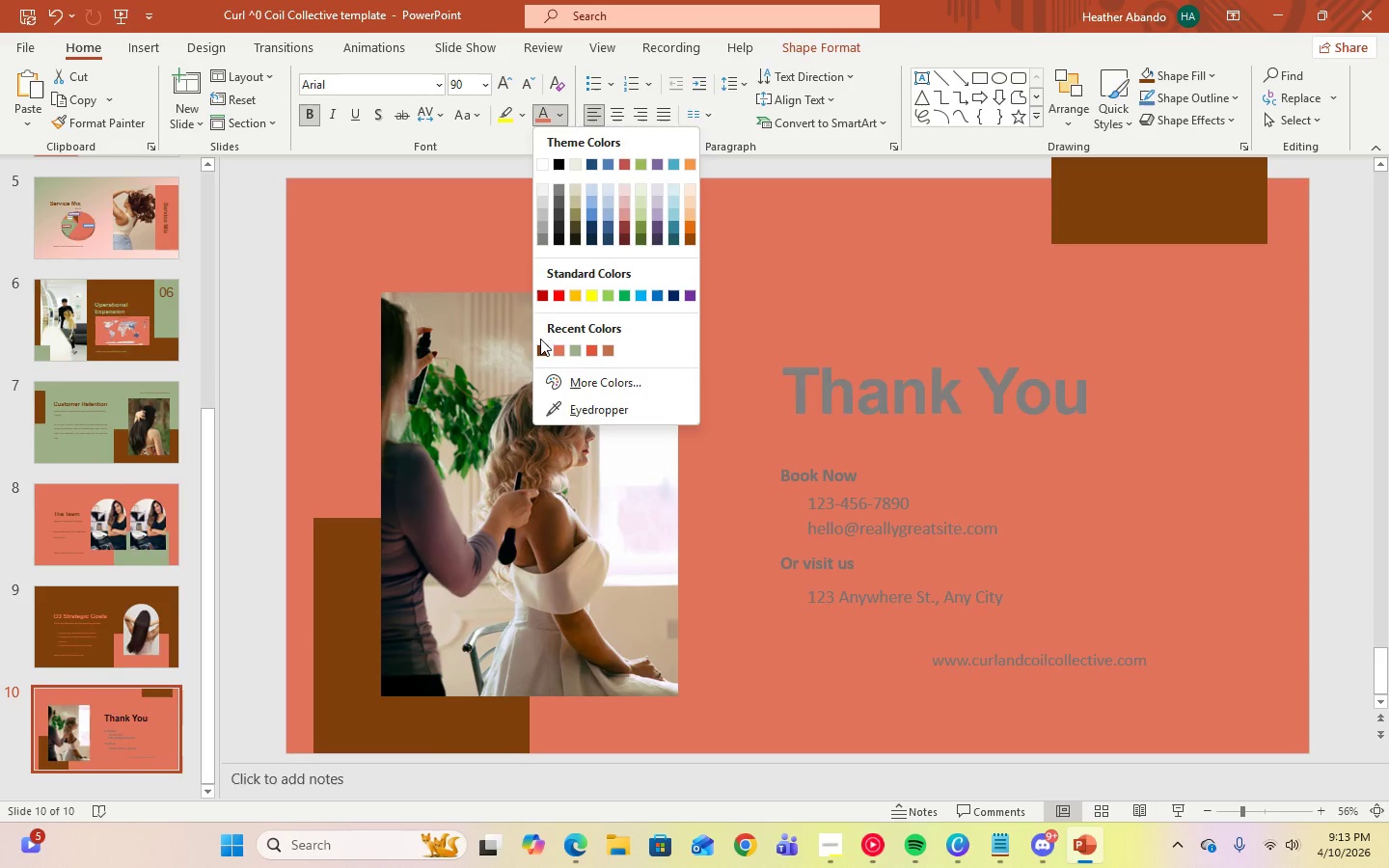 
left_click([540, 346])
 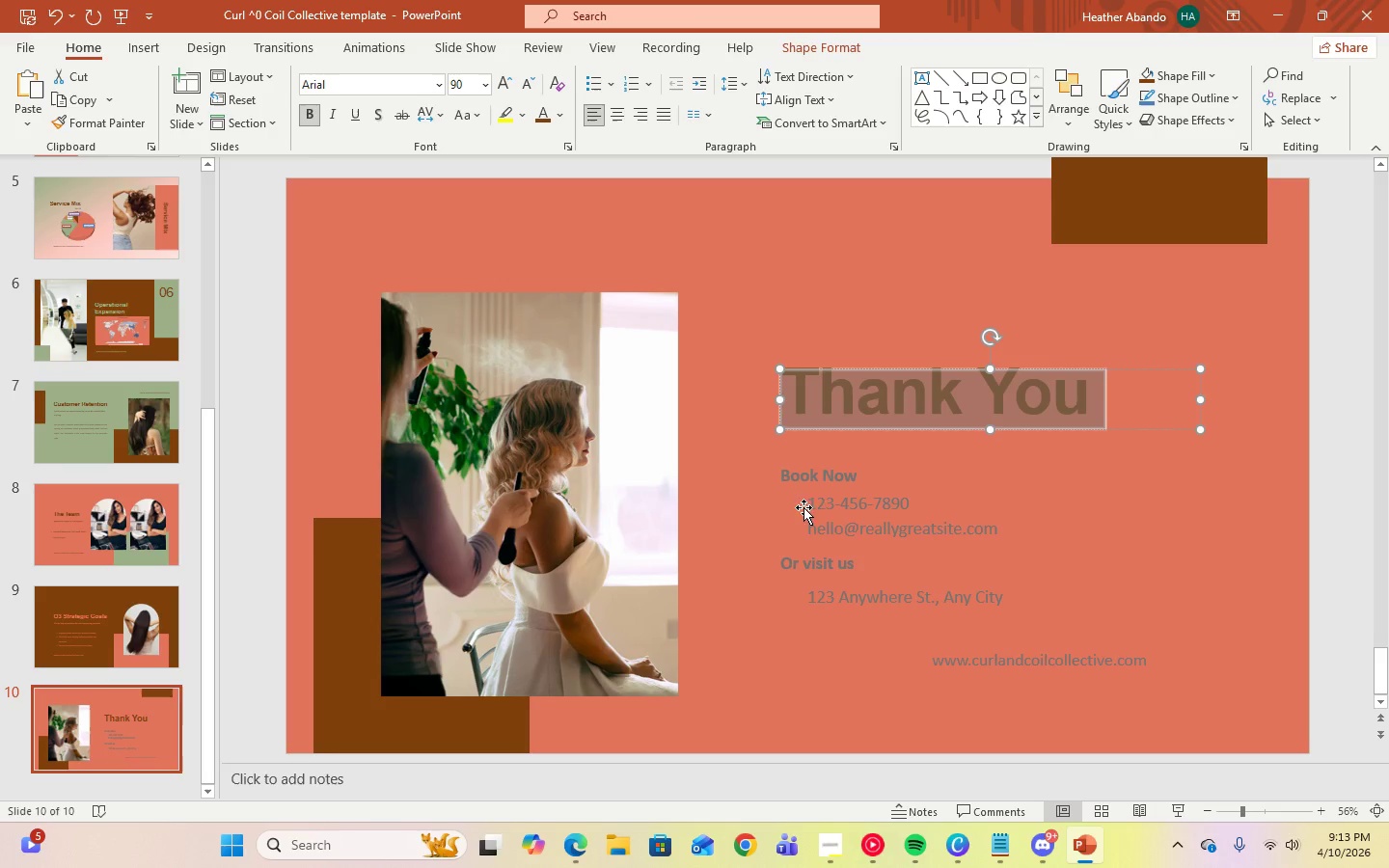 
left_click([827, 476])
 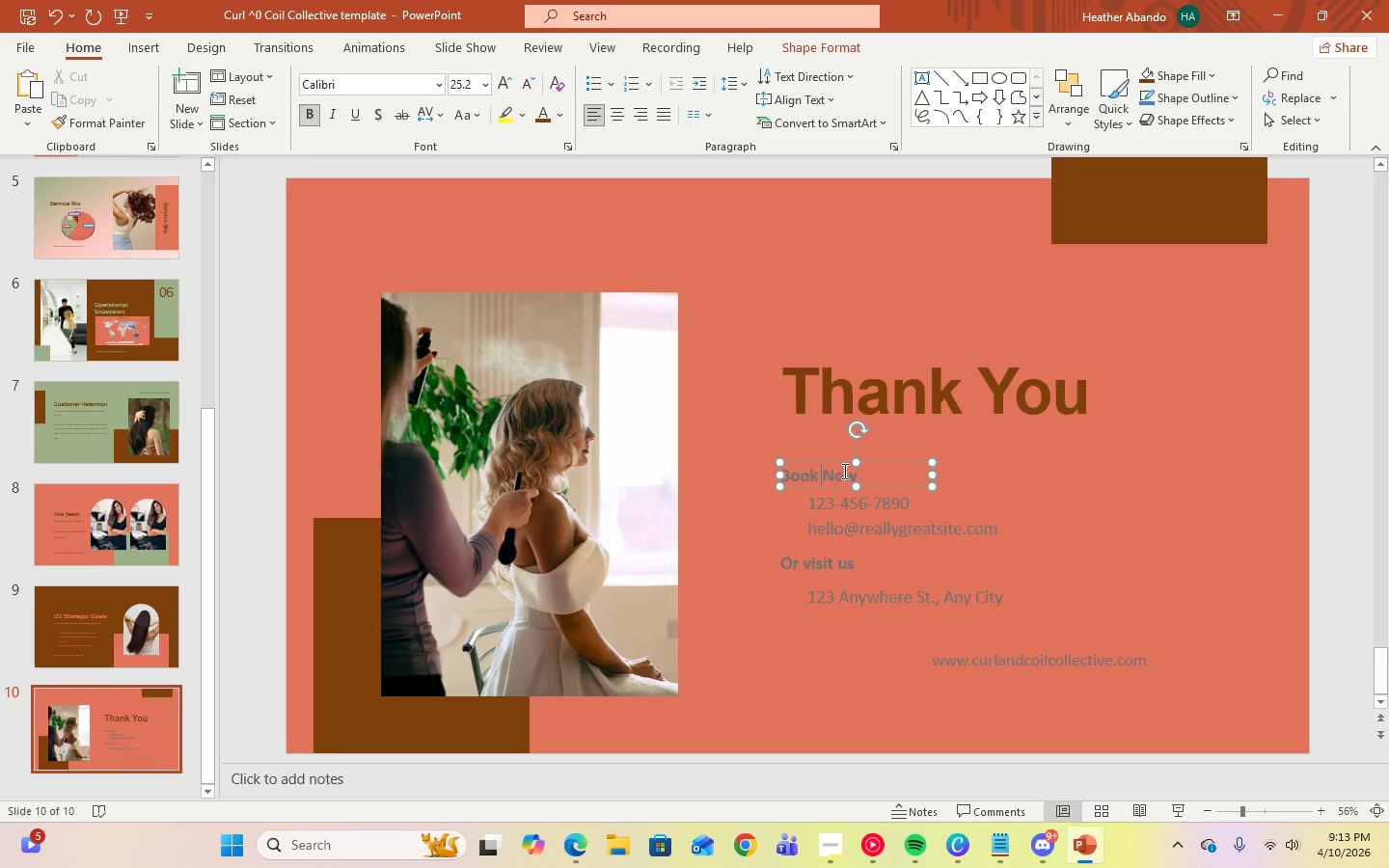 
key(Control+A)
 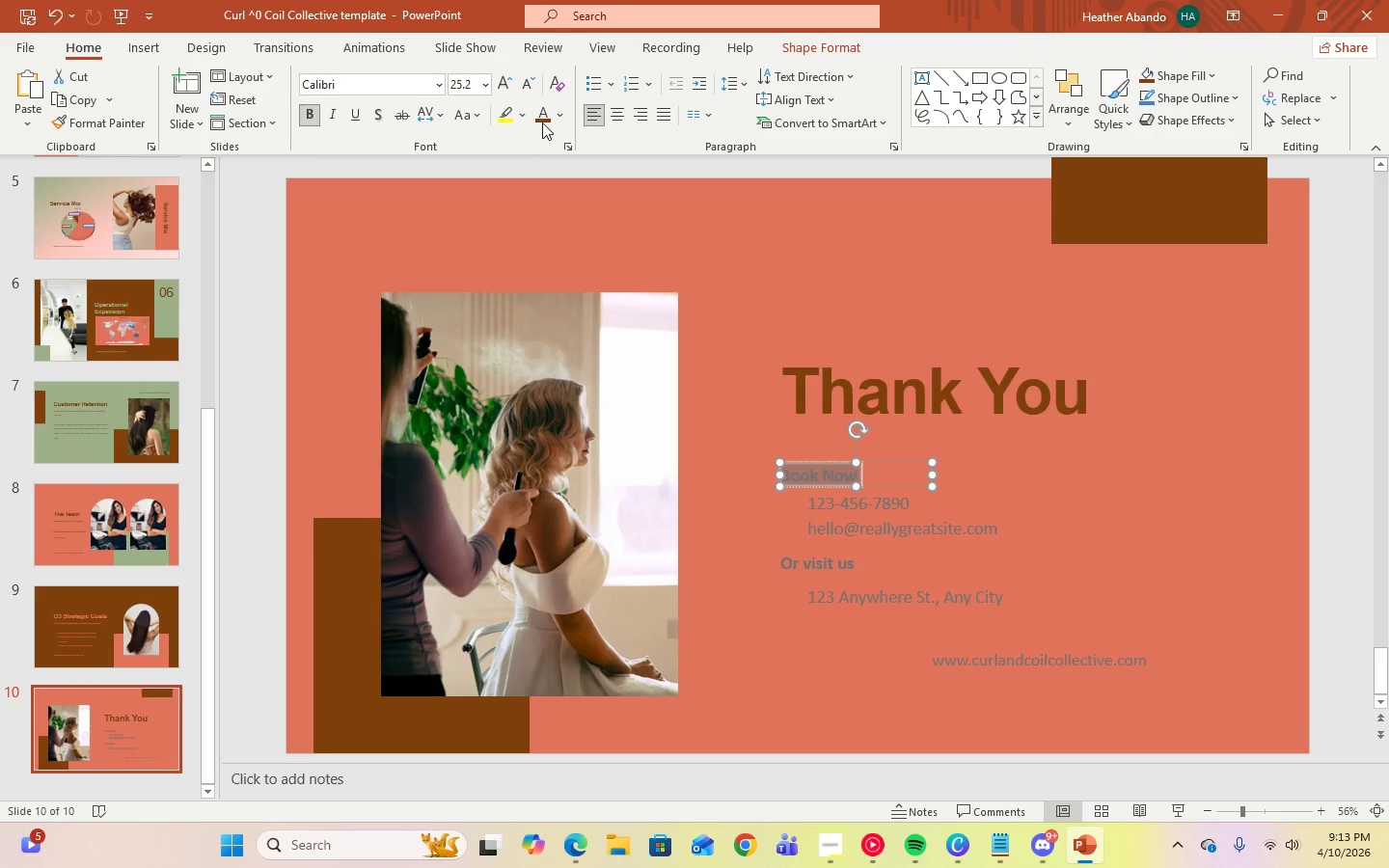 
left_click([541, 115])
 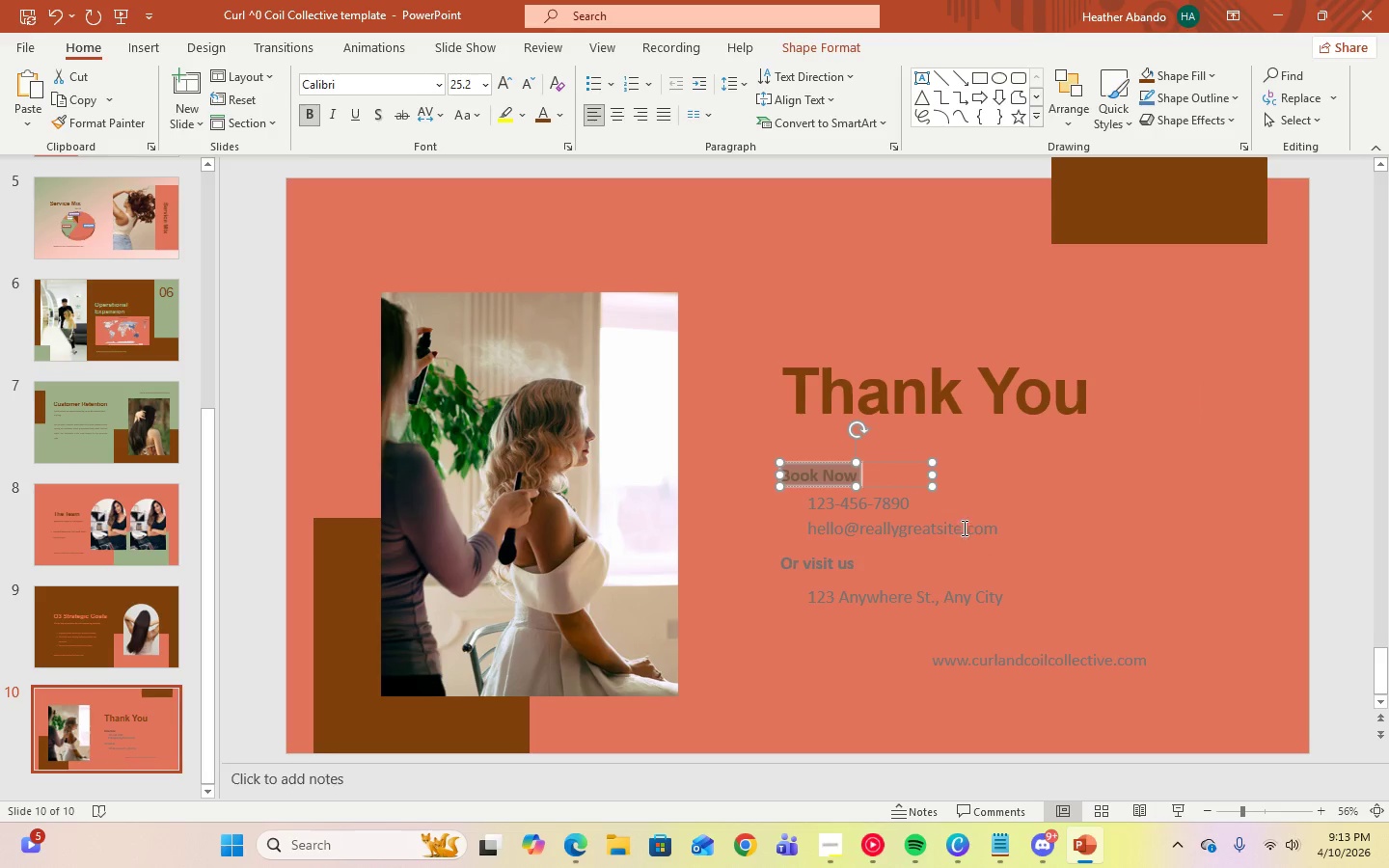 
left_click([958, 515])
 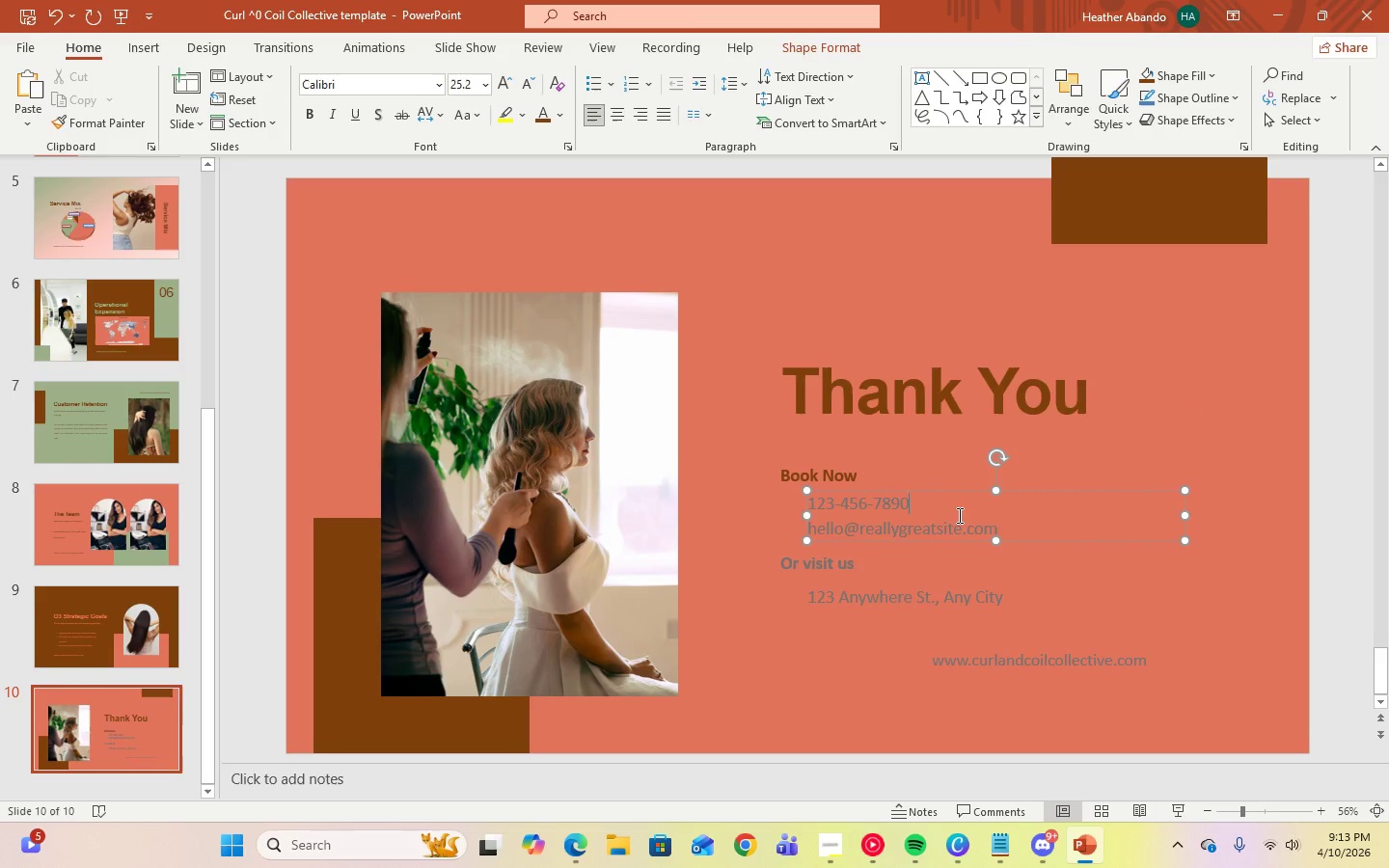 
key(Control+A)
 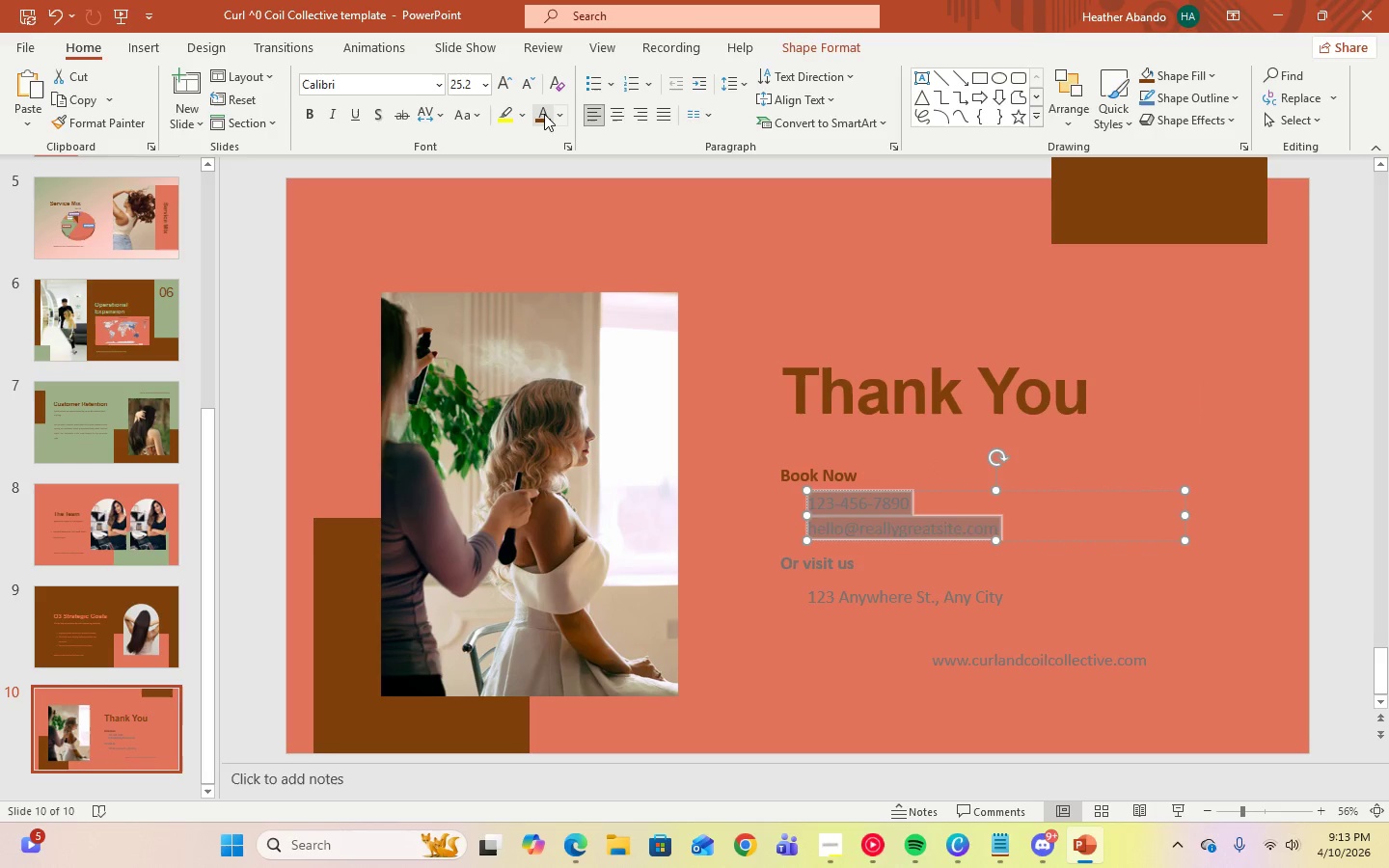 
left_click([547, 114])
 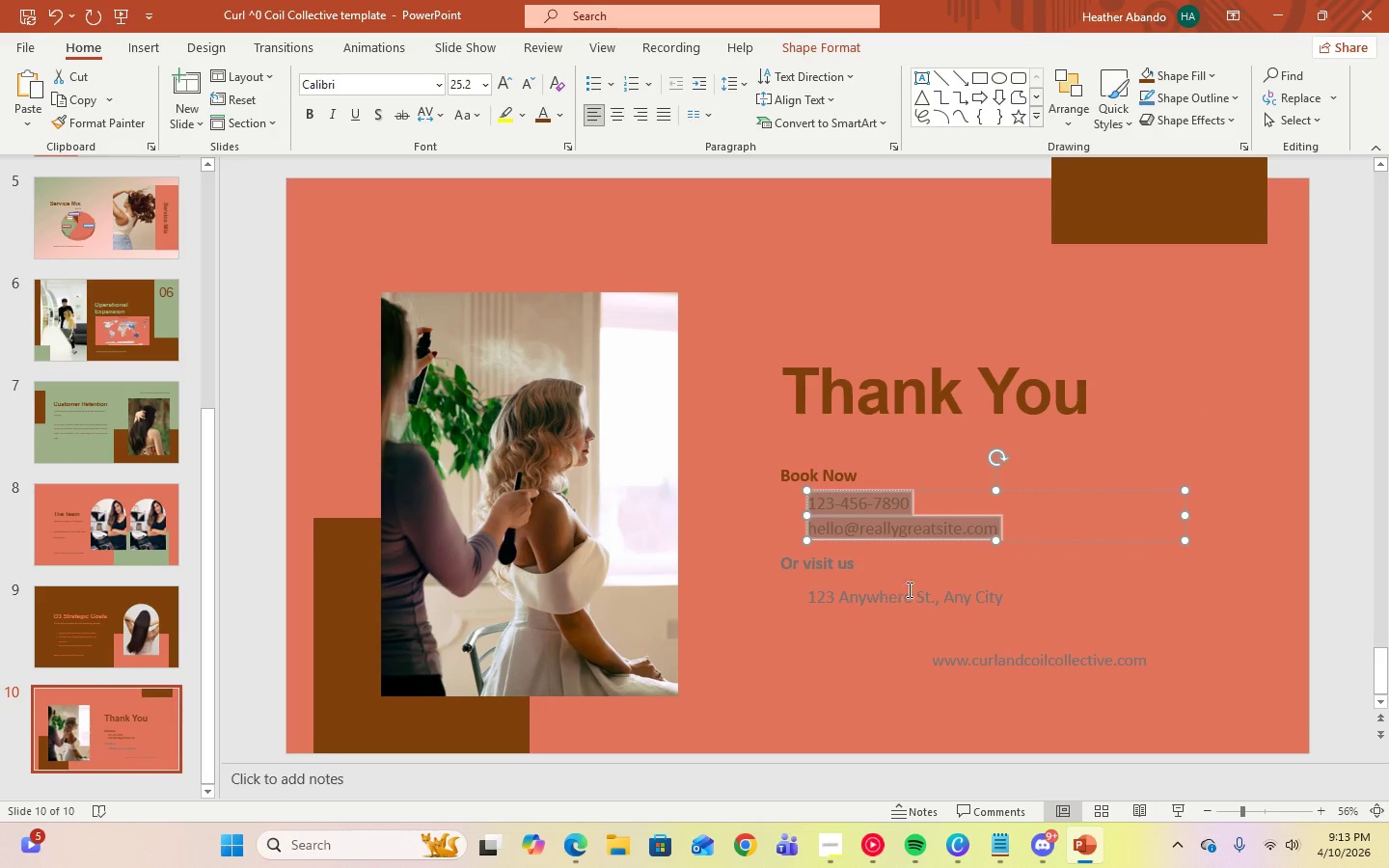 
left_click([982, 589])
 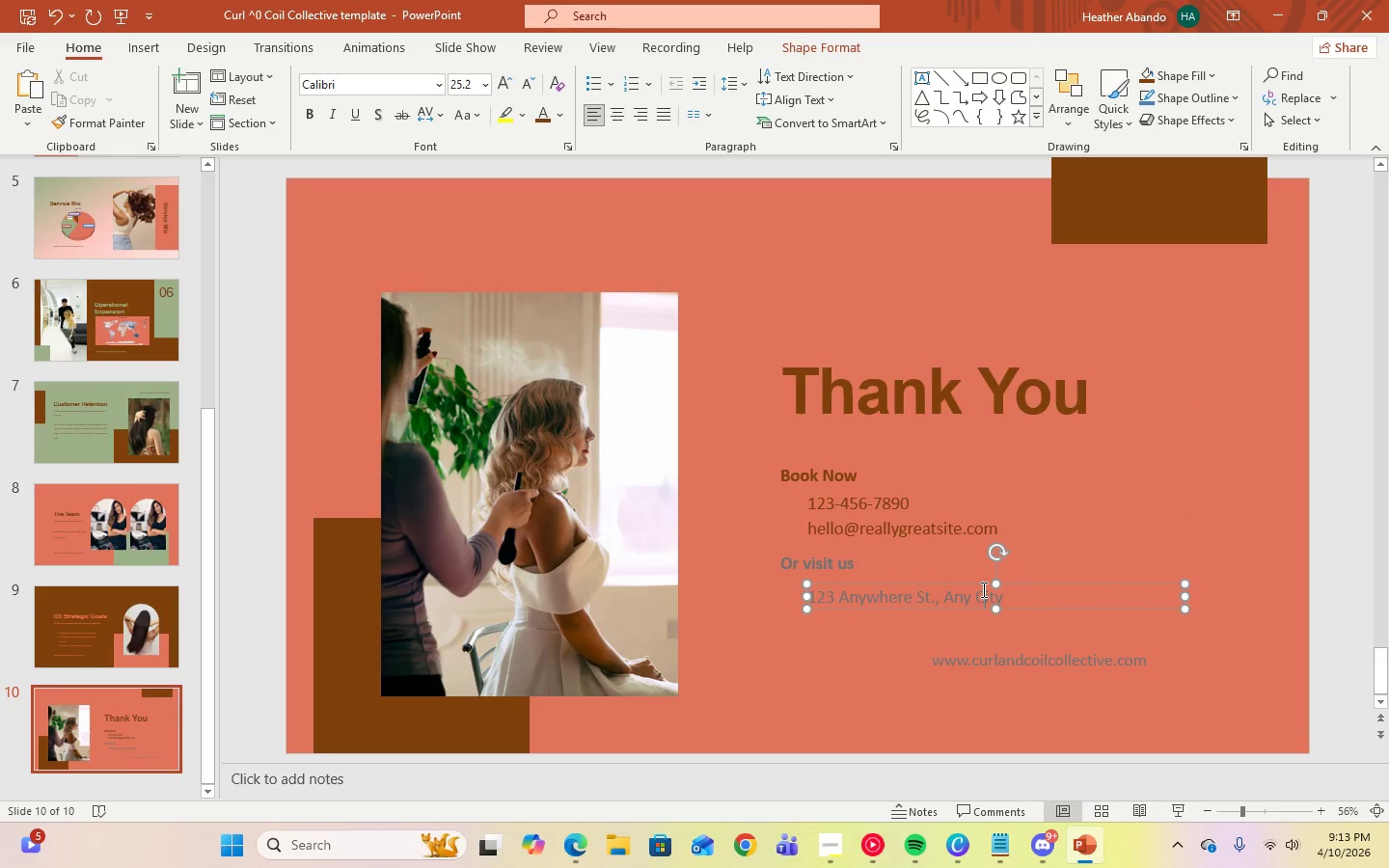 
key(Control+A)
 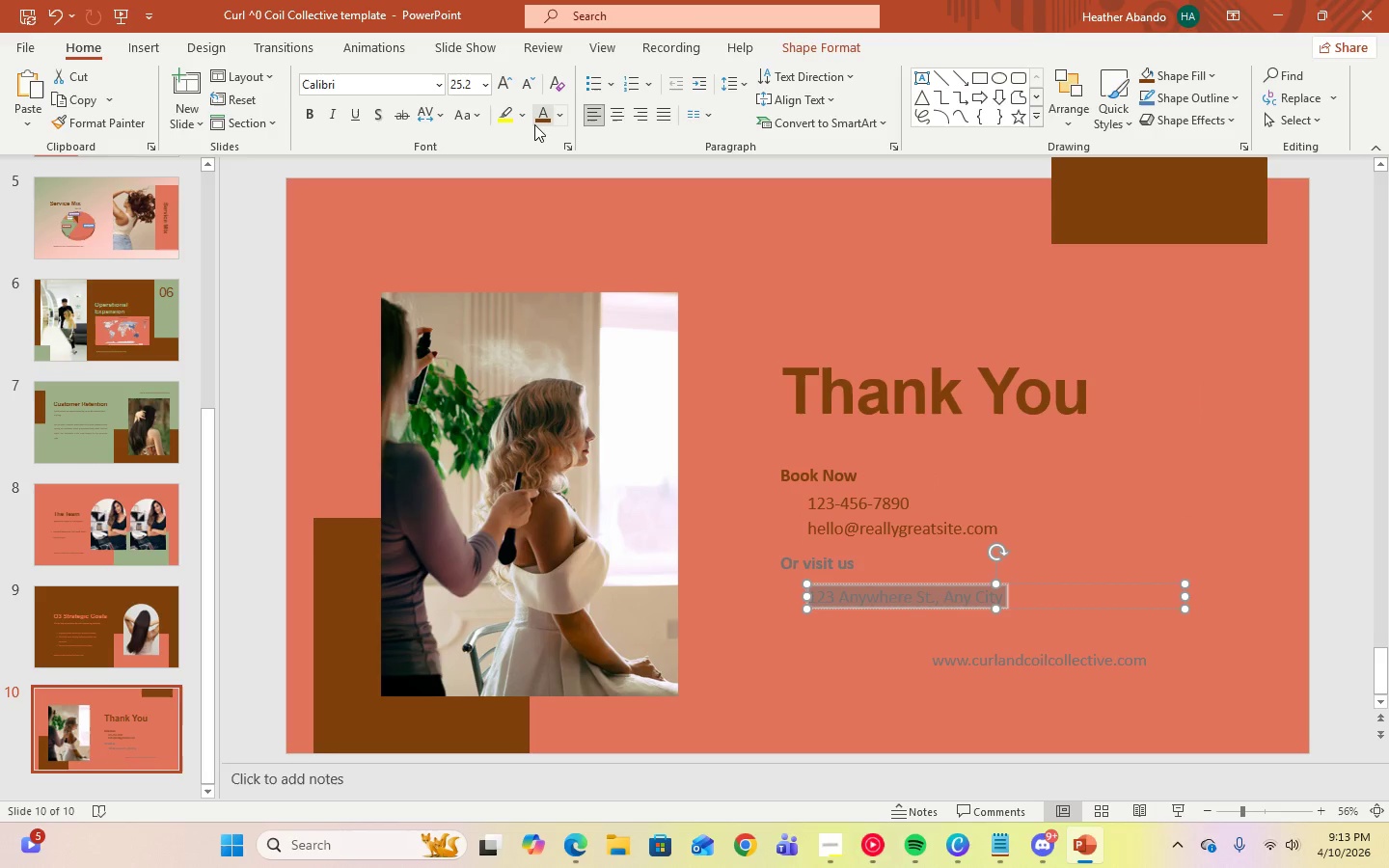 
left_click([537, 124])
 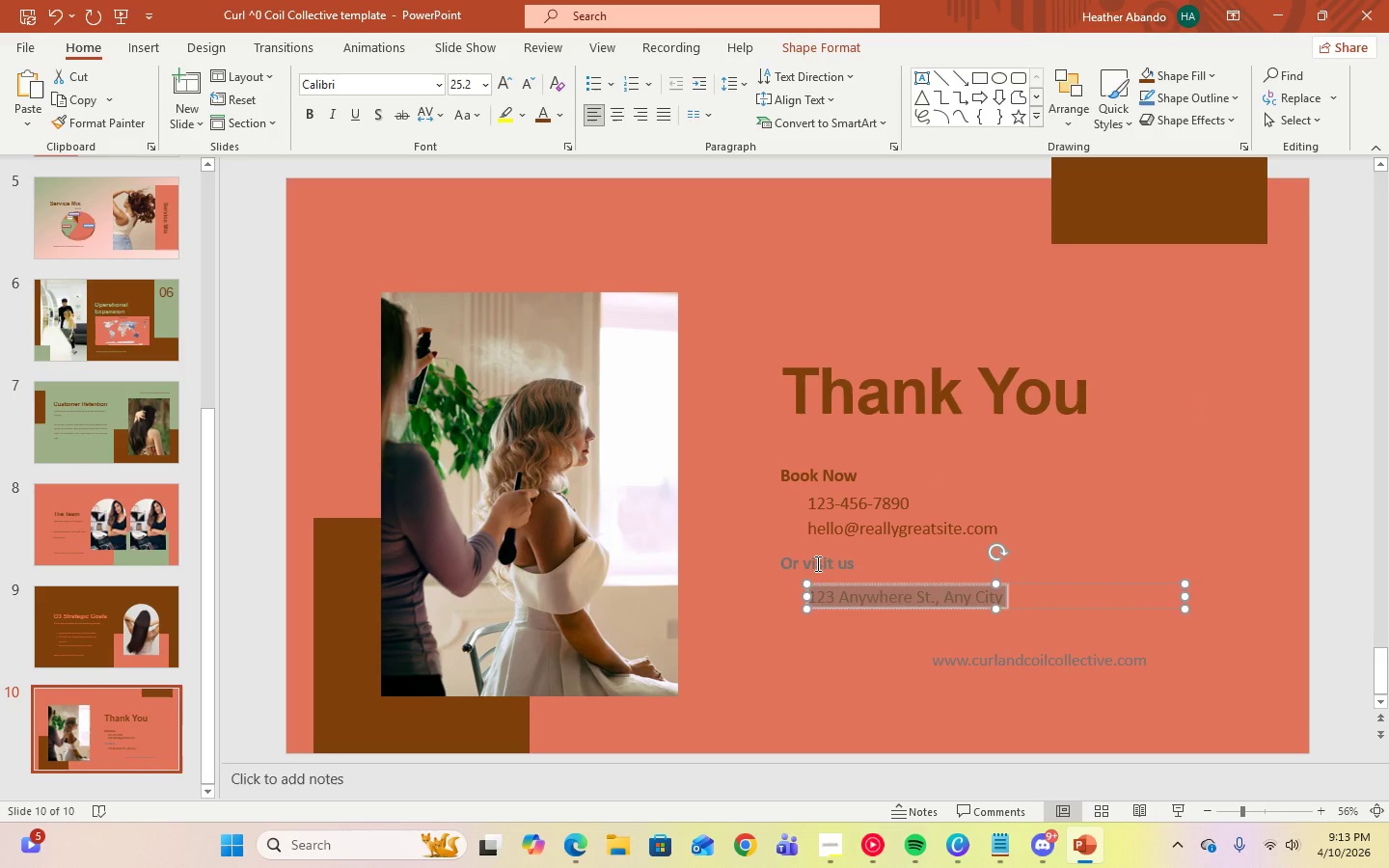 
left_click([816, 563])
 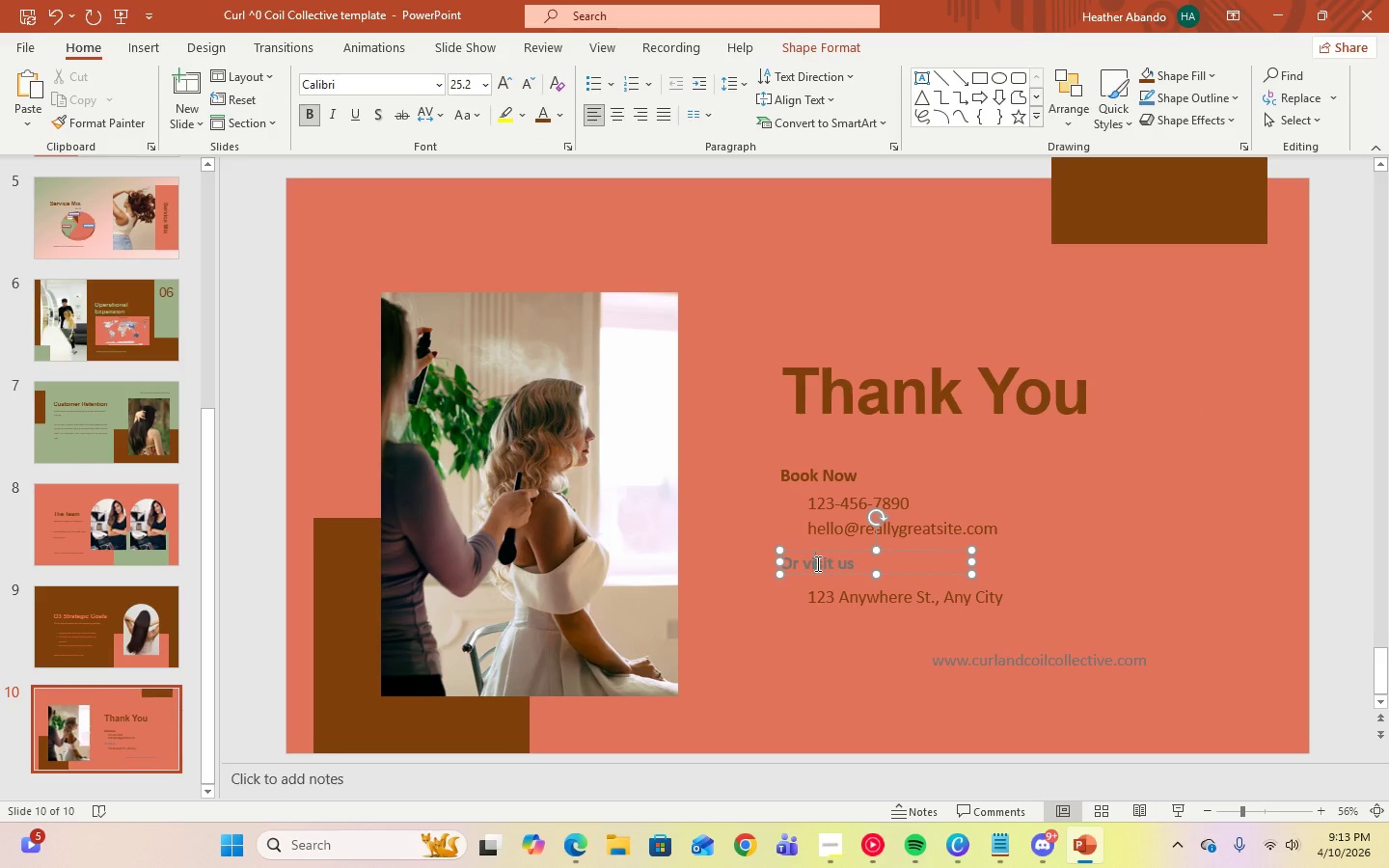 
key(Control+A)
 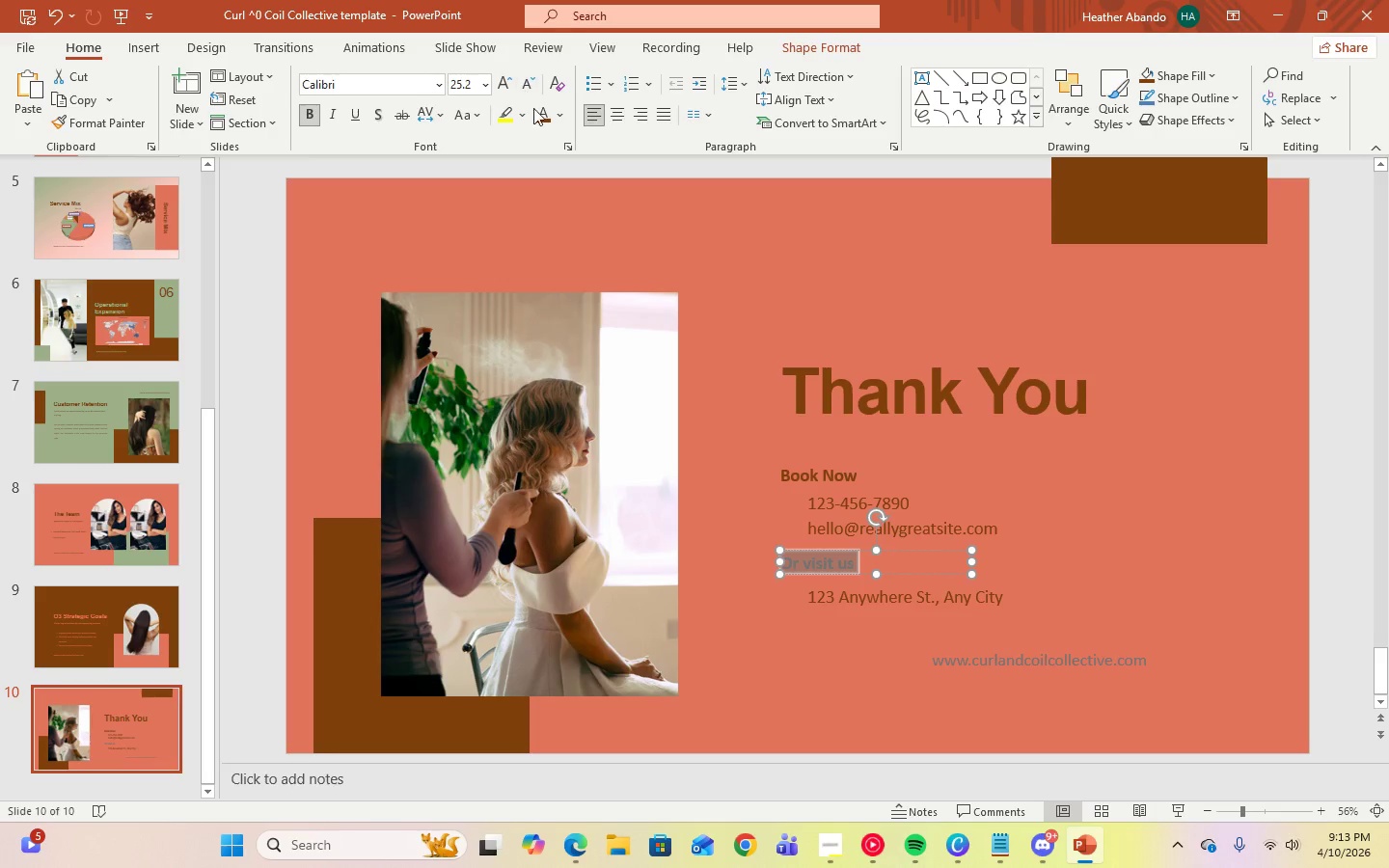 
left_click([533, 115])
 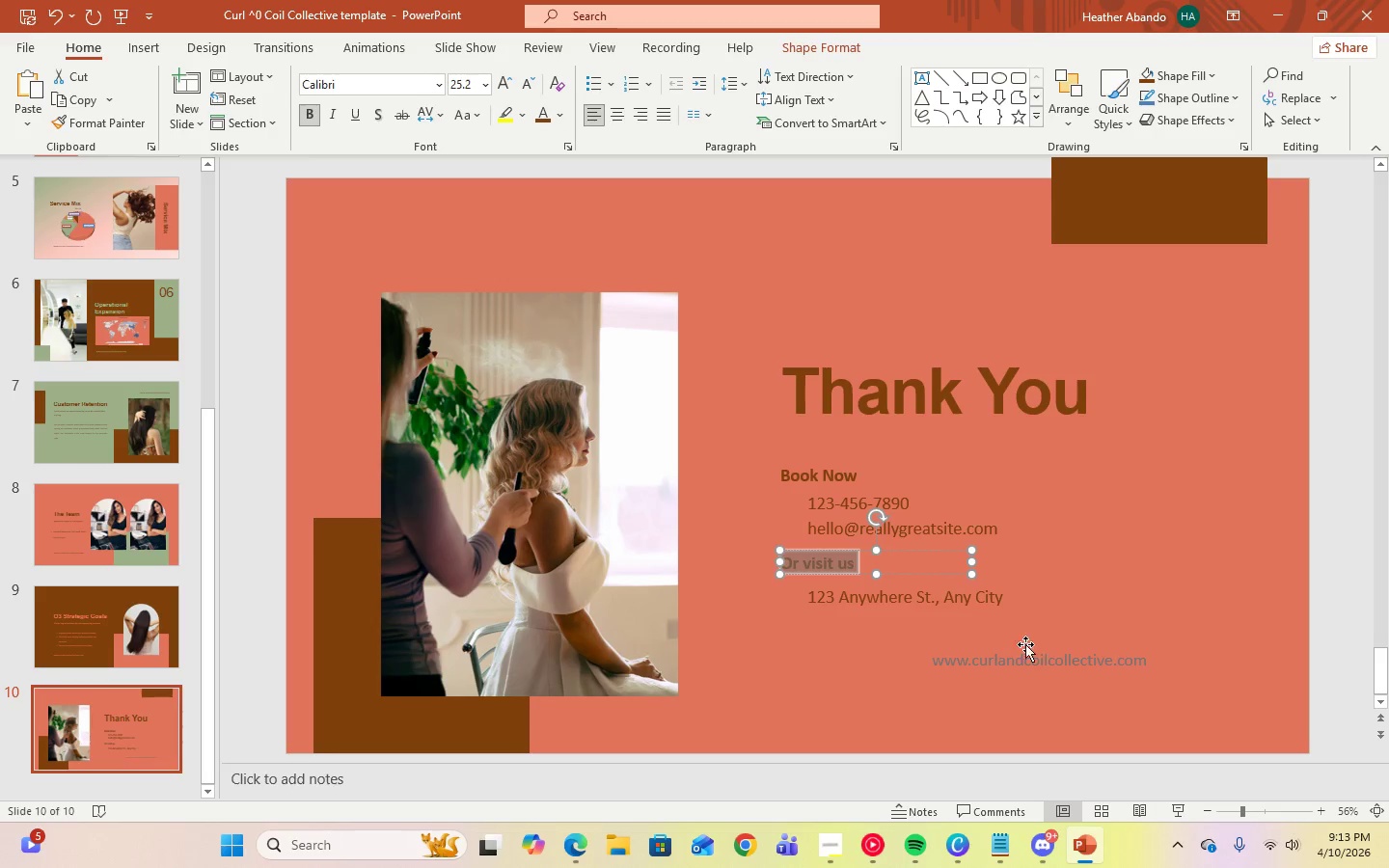 
left_click([1037, 658])
 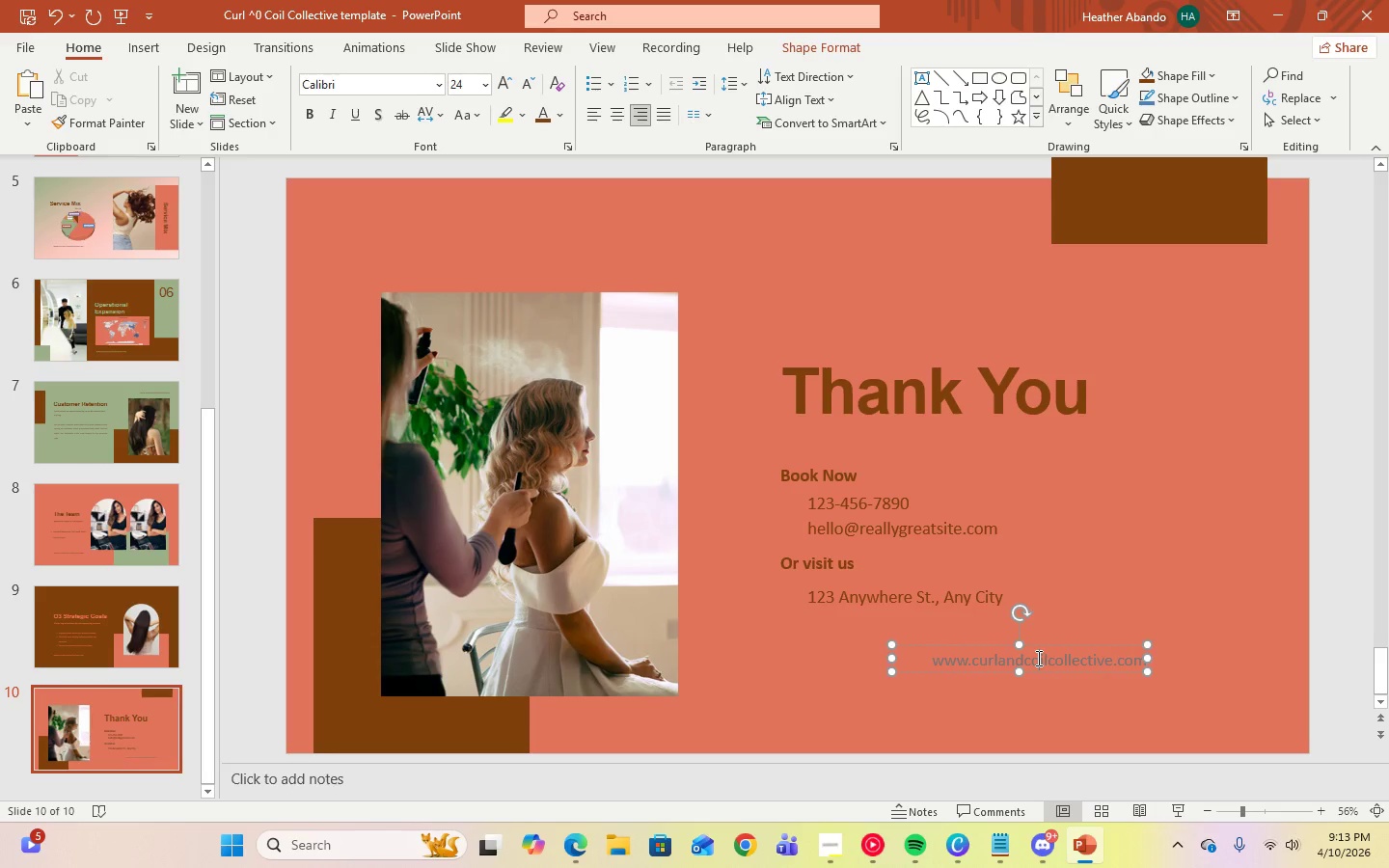 
key(Control+A)
 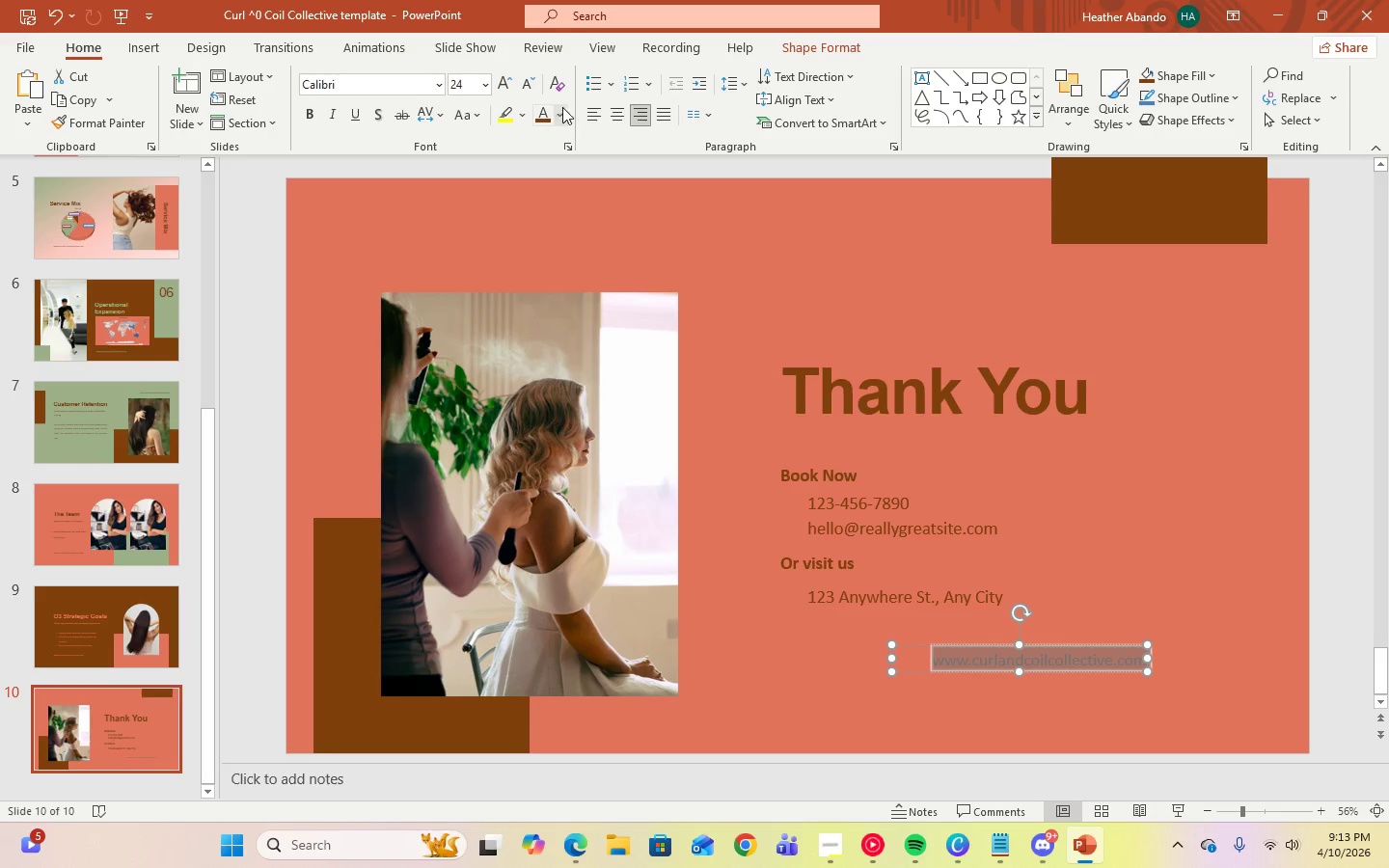 
left_click([547, 112])
 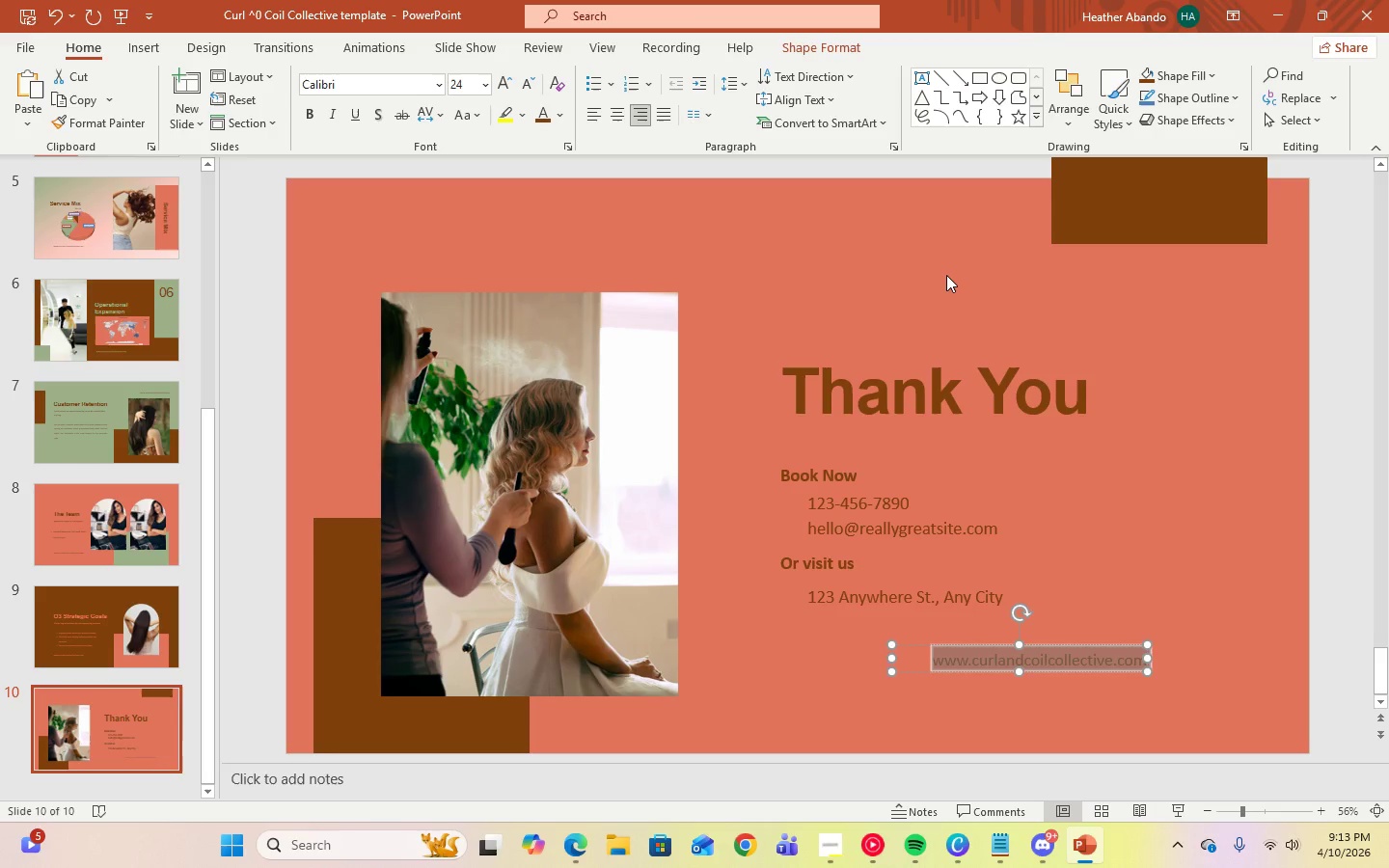 
left_click([946, 277])
 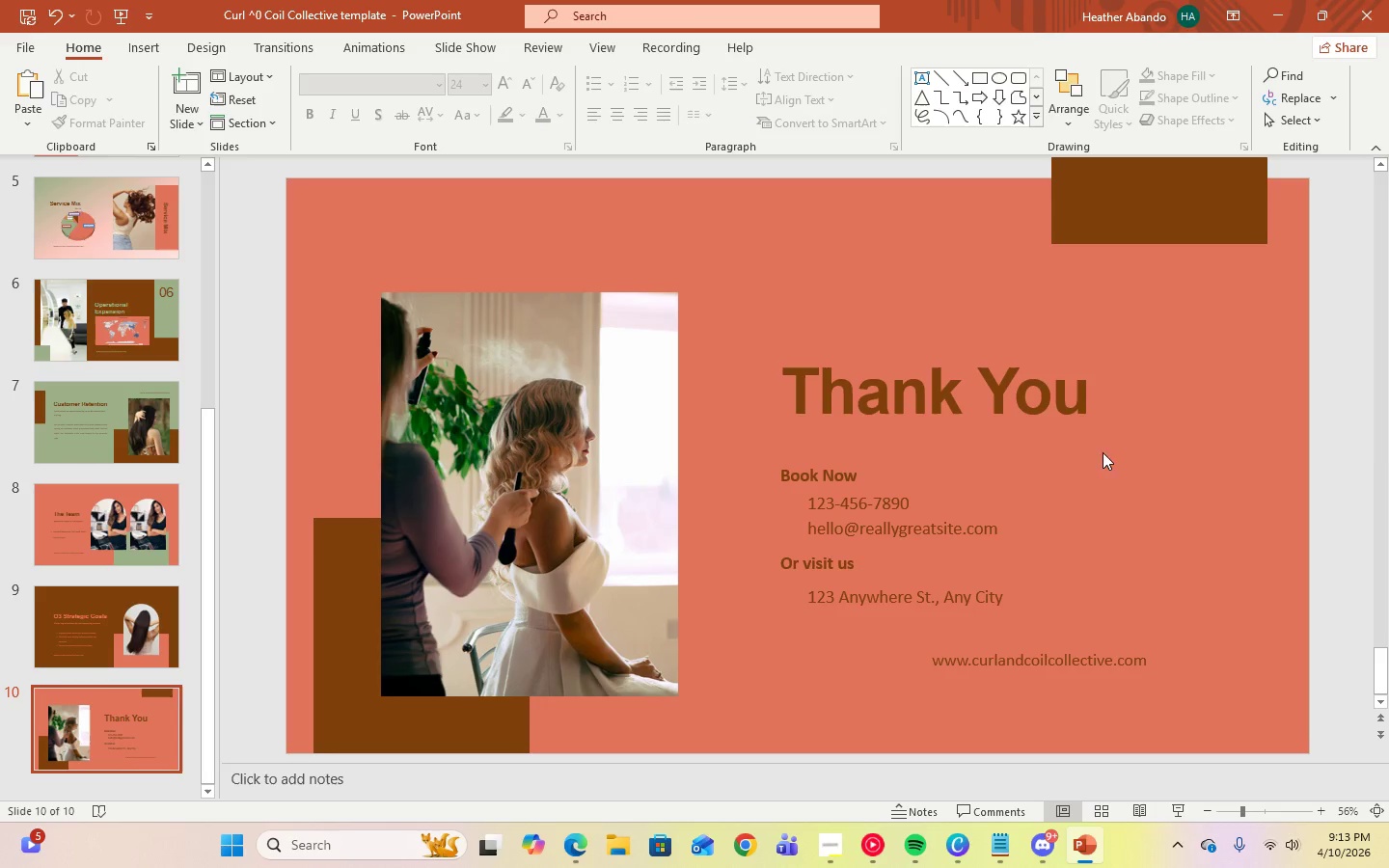 
scroll: coordinate [69, 620], scroll_direction: up, amount: 10.0
 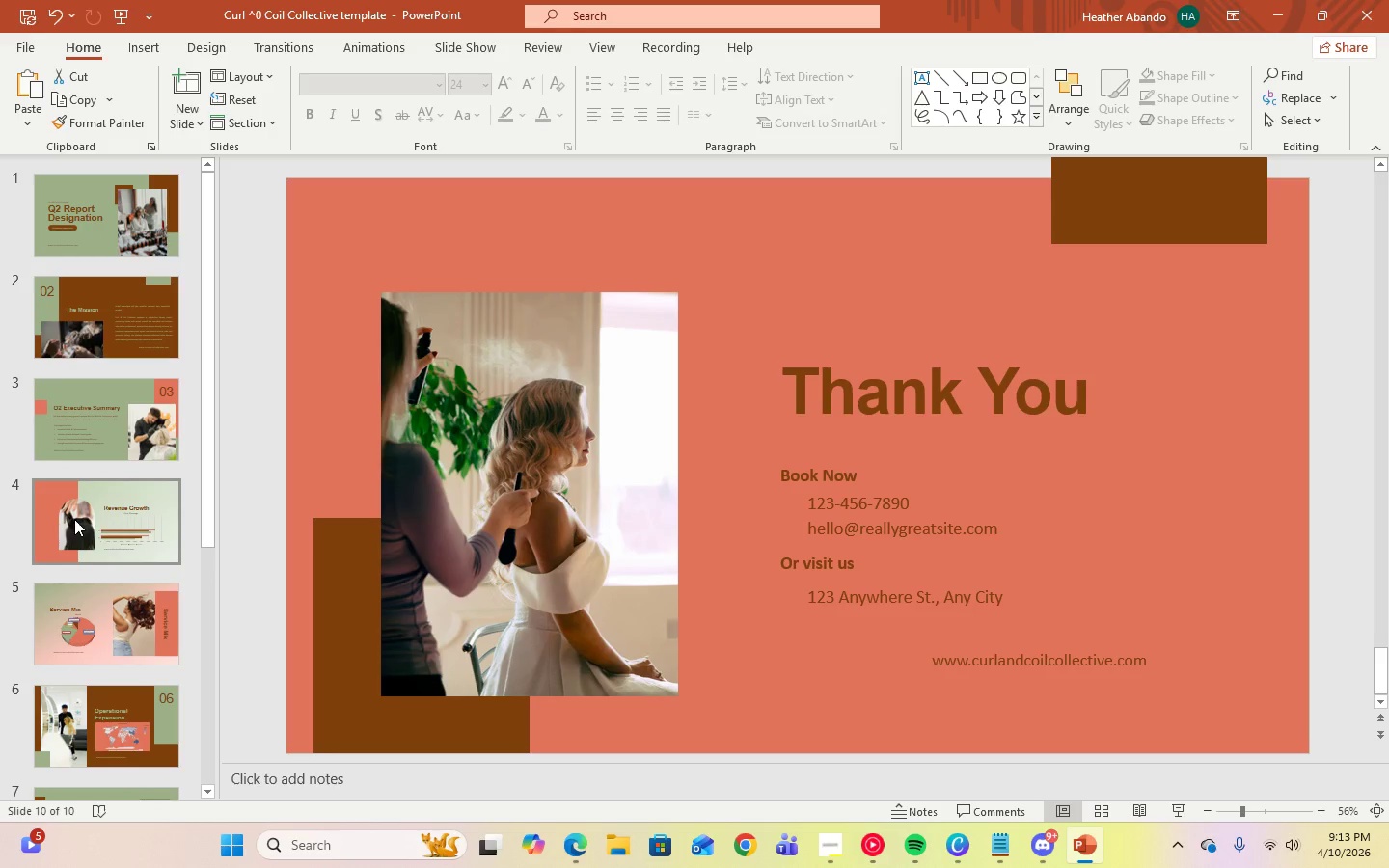 
left_click([74, 519])
 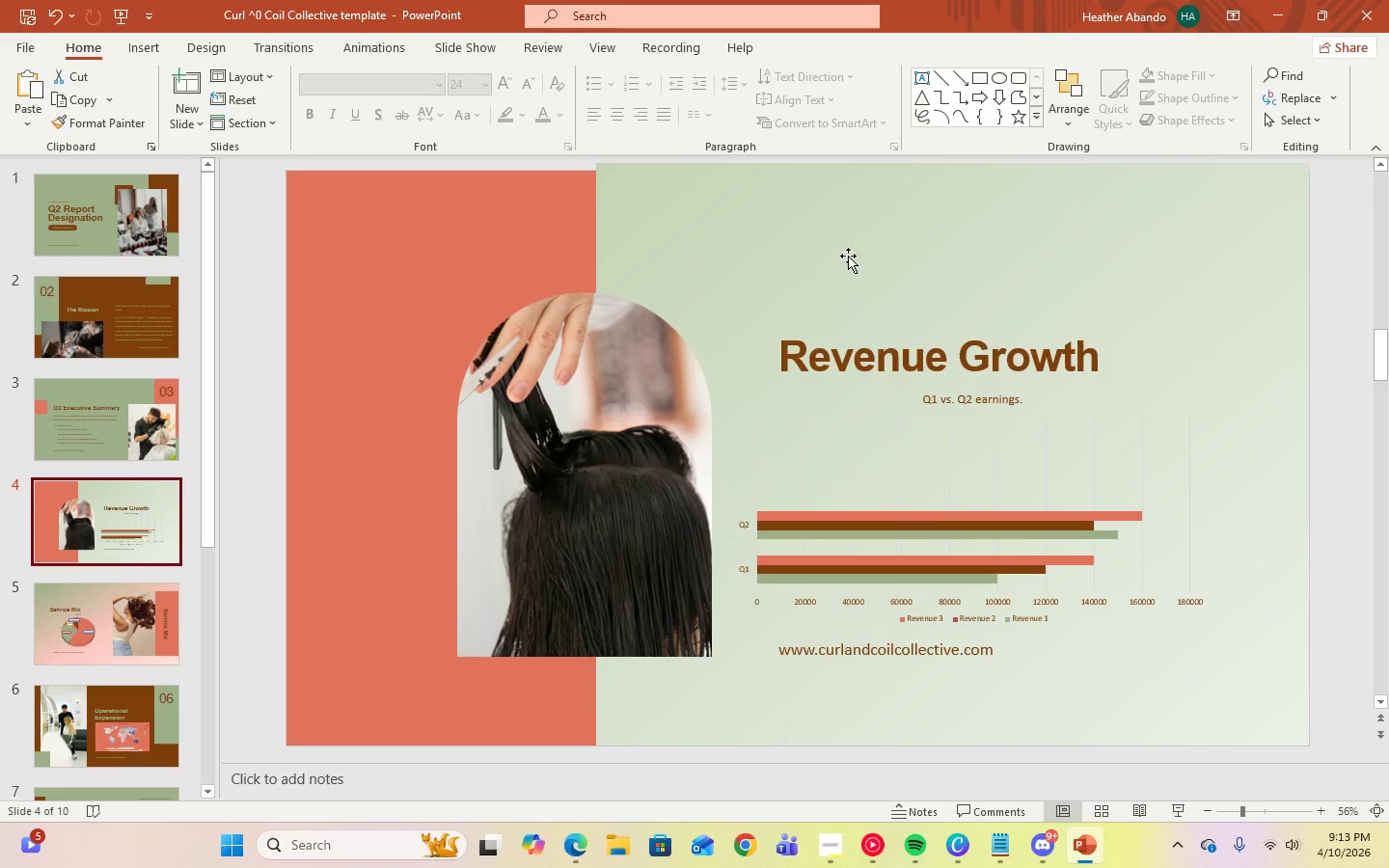 
left_click([859, 263])
 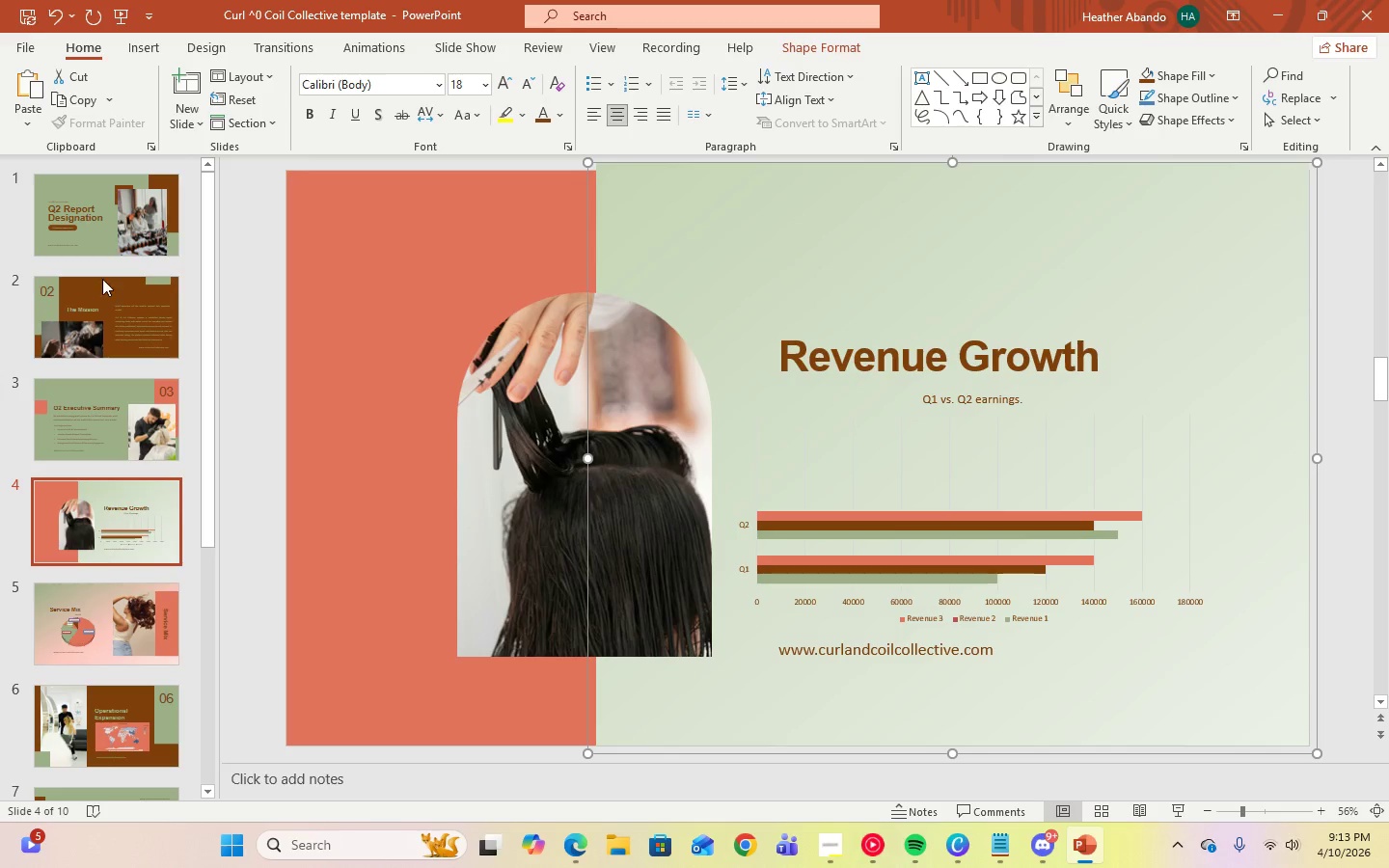 
left_click([92, 228])
 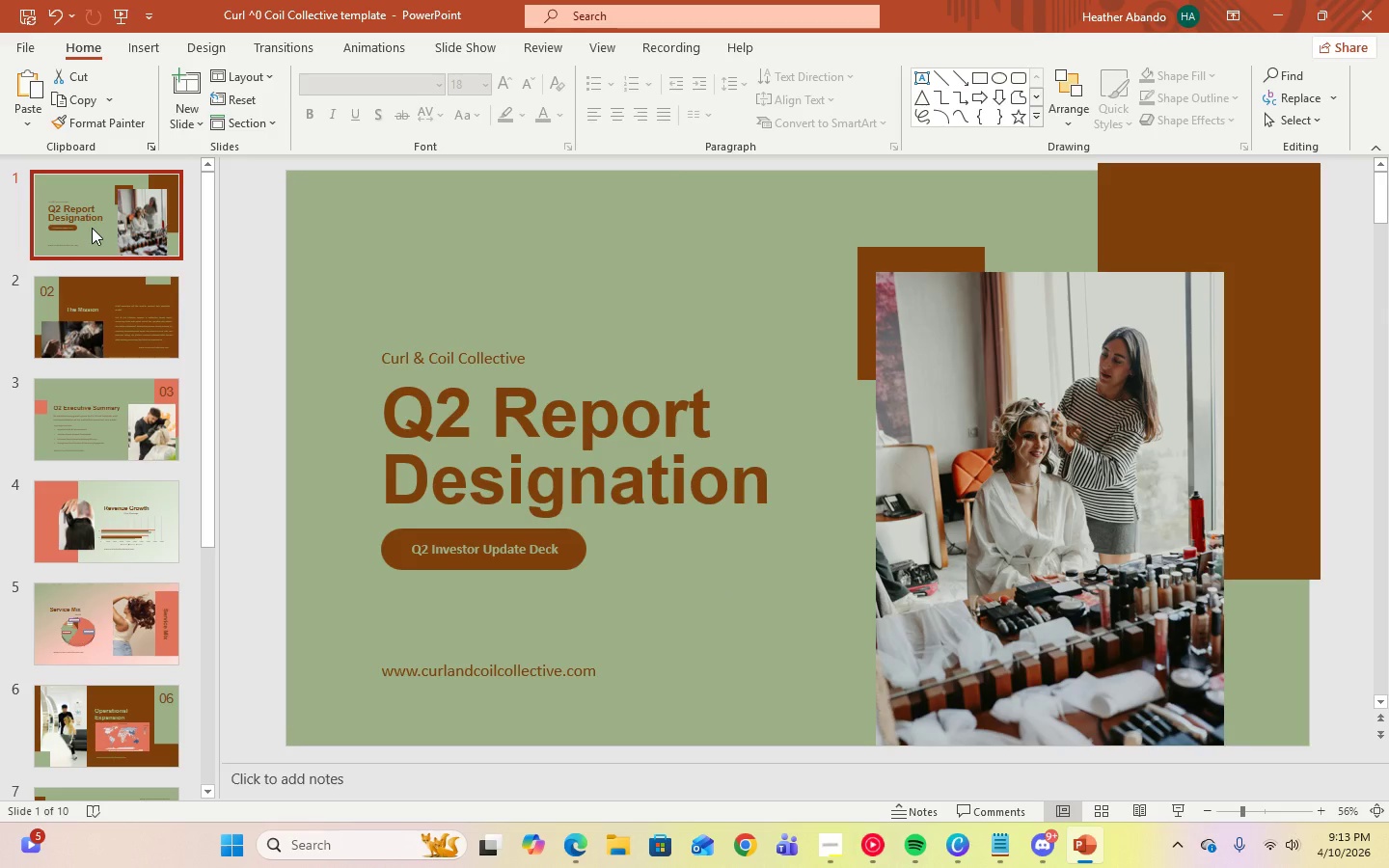 
scroll: coordinate [143, 363], scroll_direction: up, amount: 4.0
 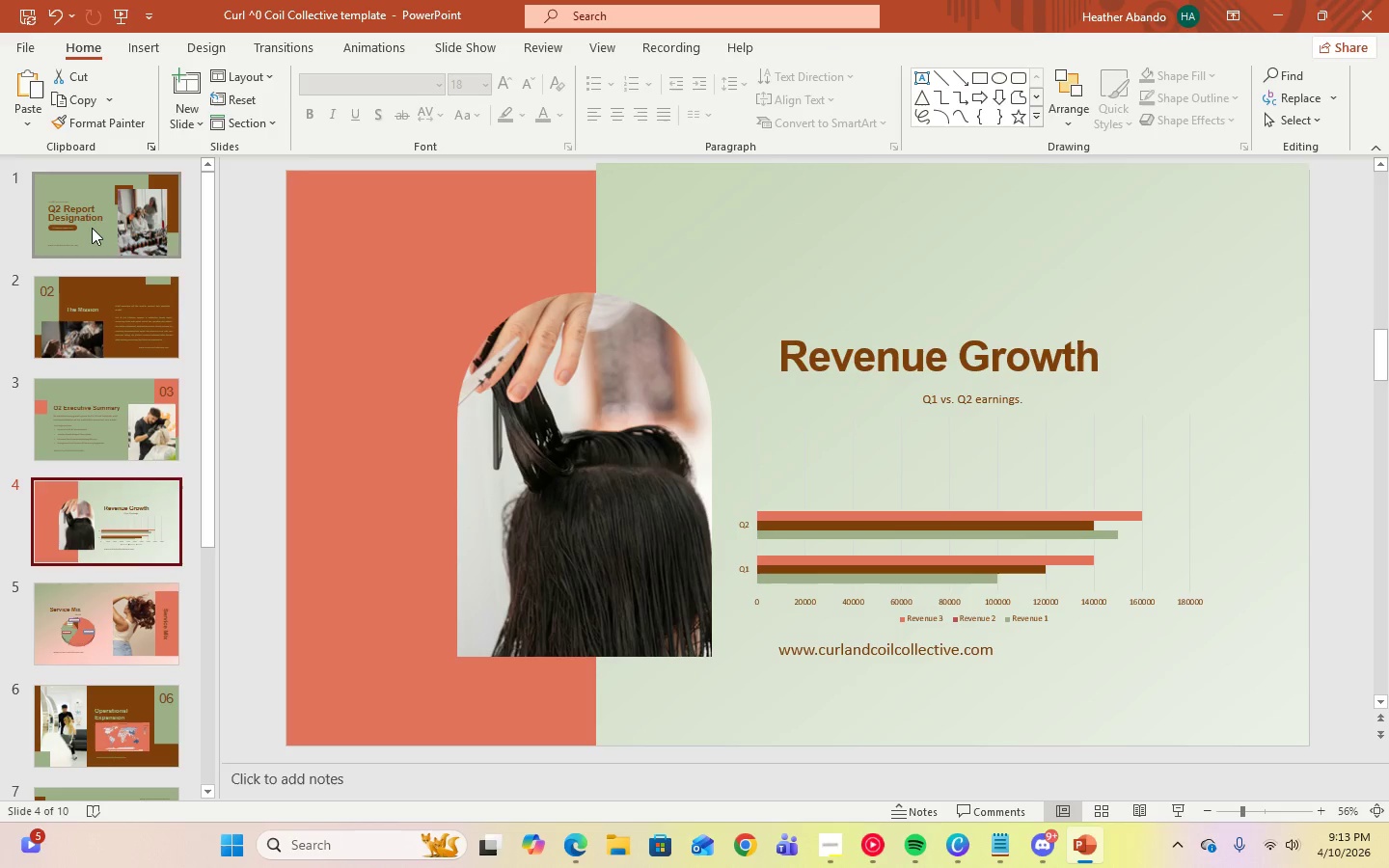 
wait(5.98)
 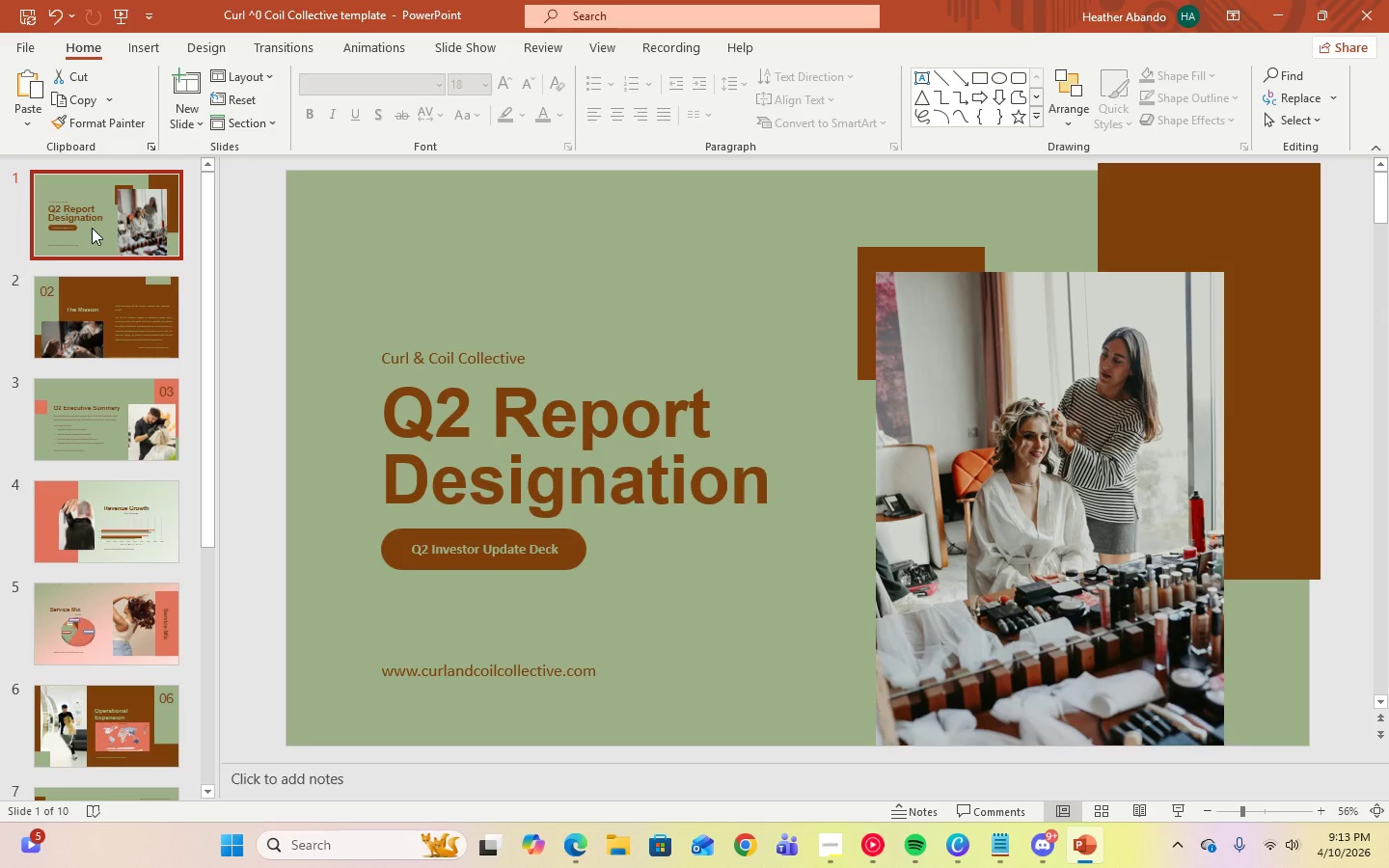 
left_click([1251, 244])
 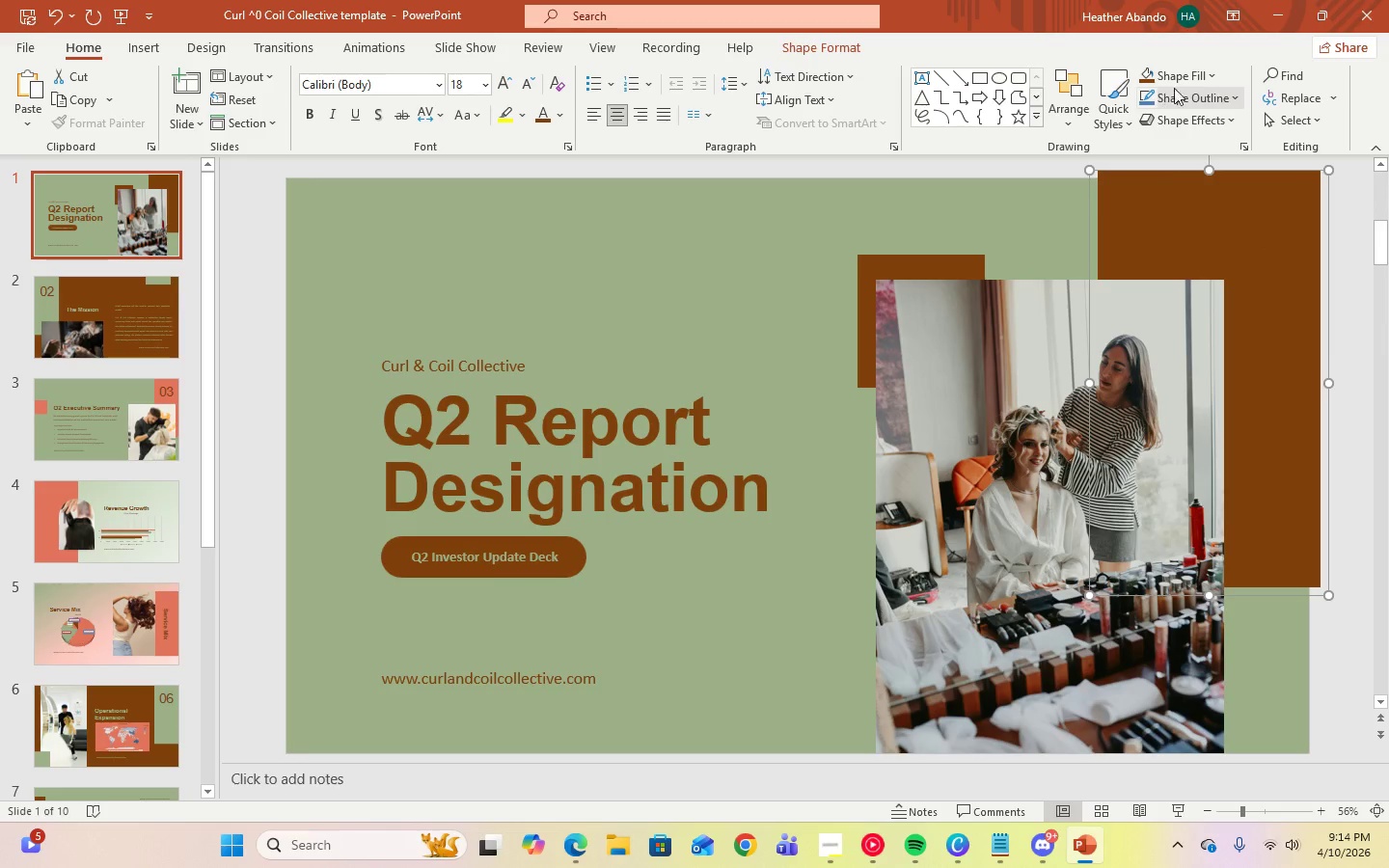 
left_click([1207, 84])
 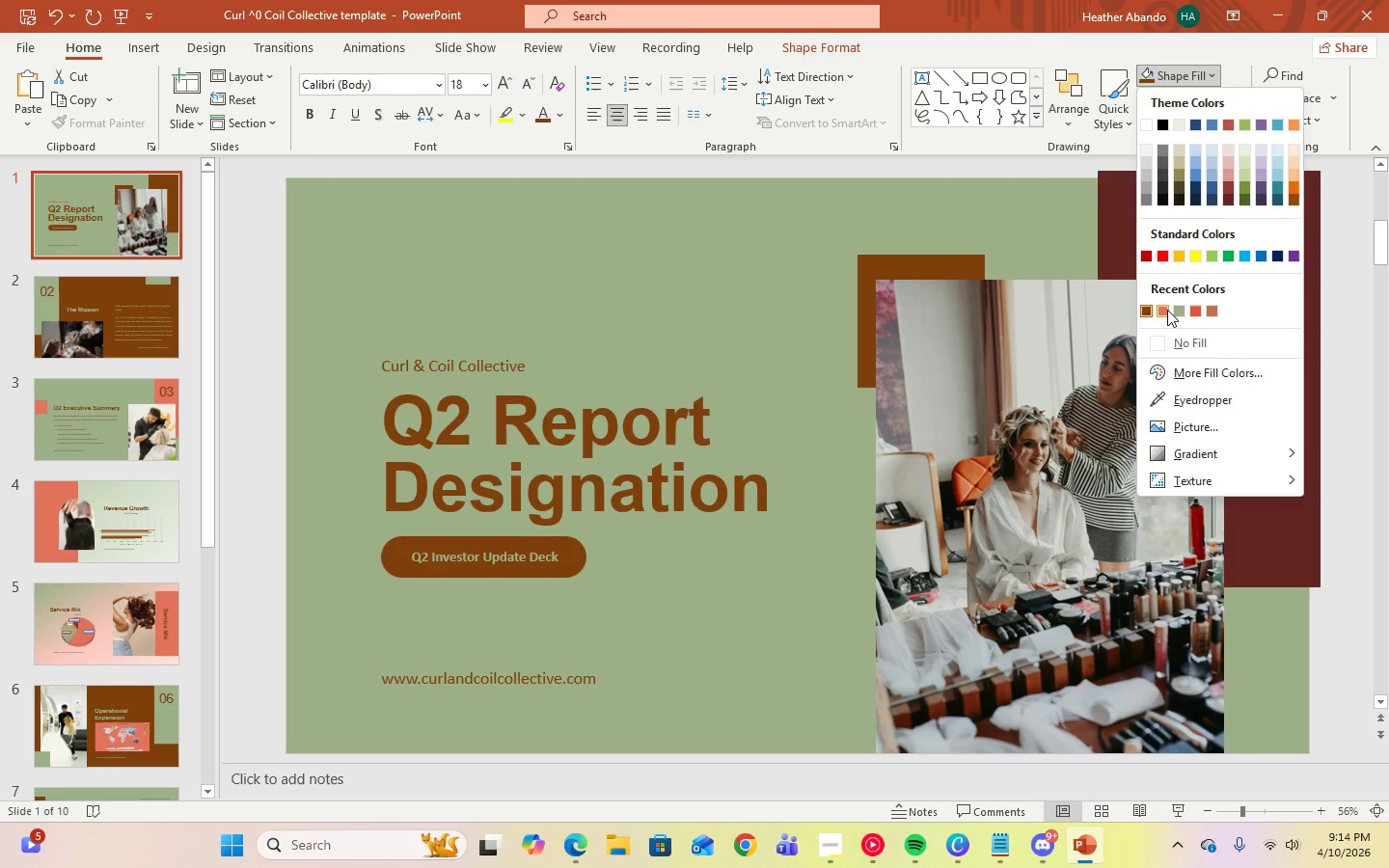 
left_click([1163, 309])
 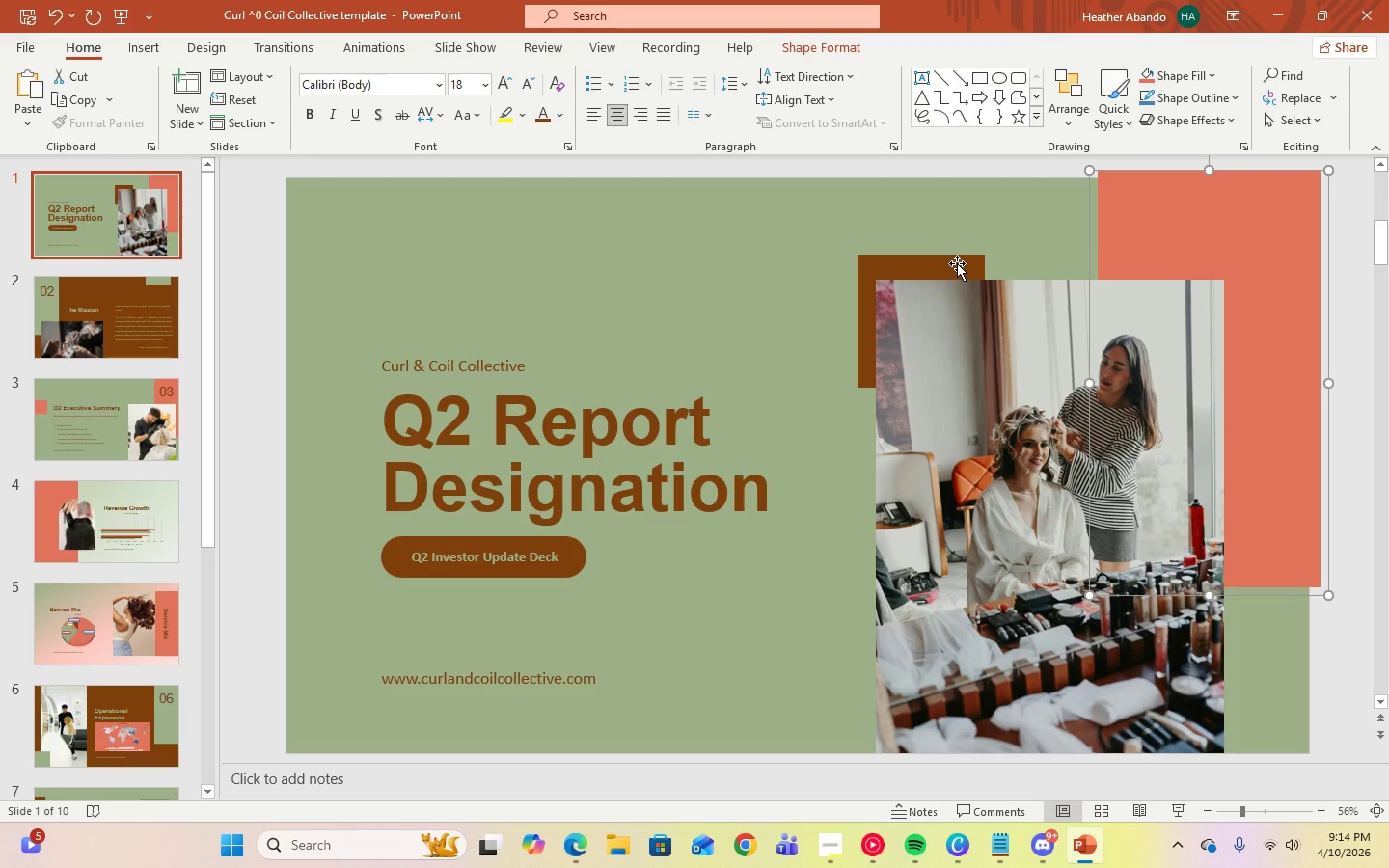 
left_click([1219, 79])
 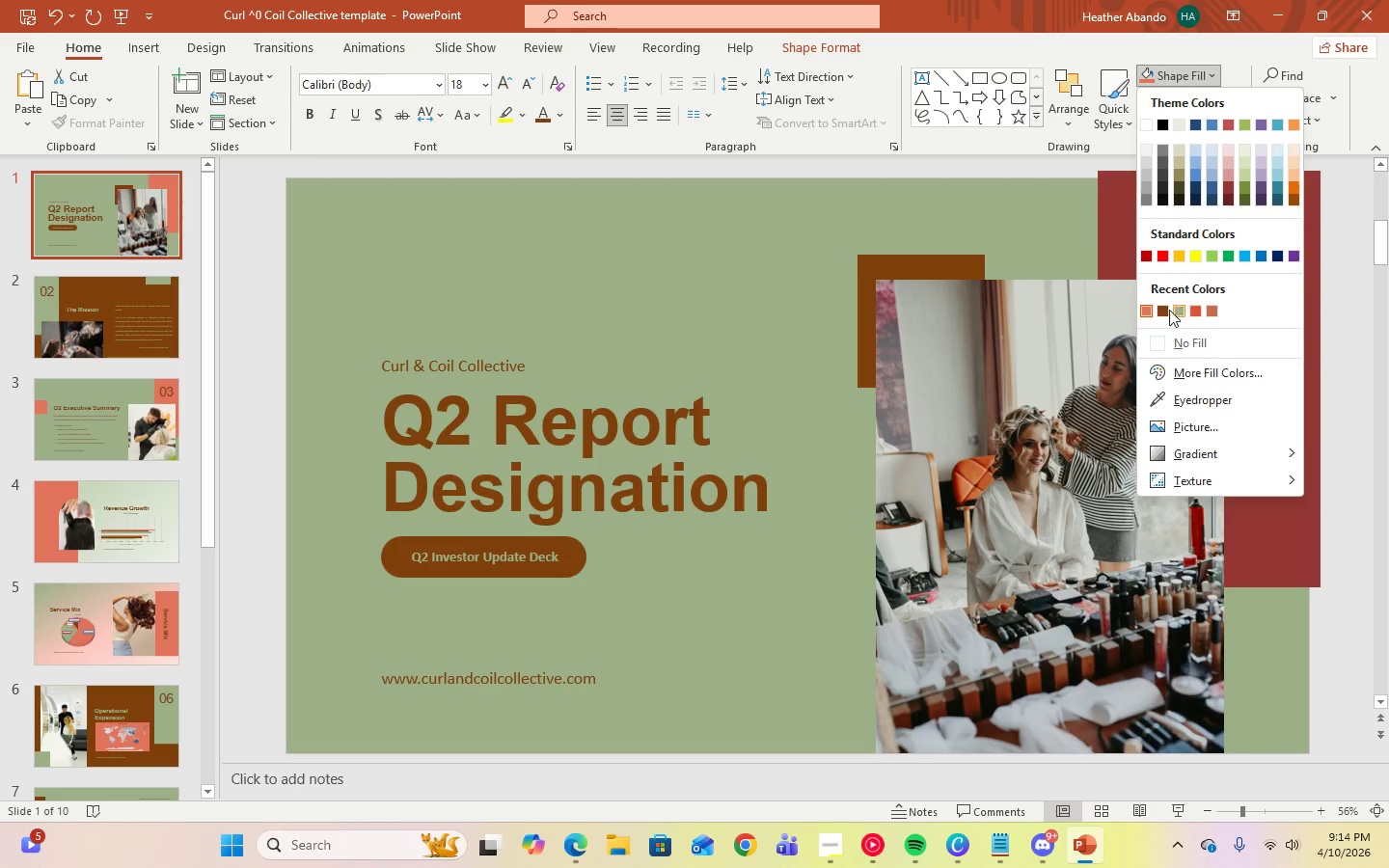 
left_click([1158, 313])
 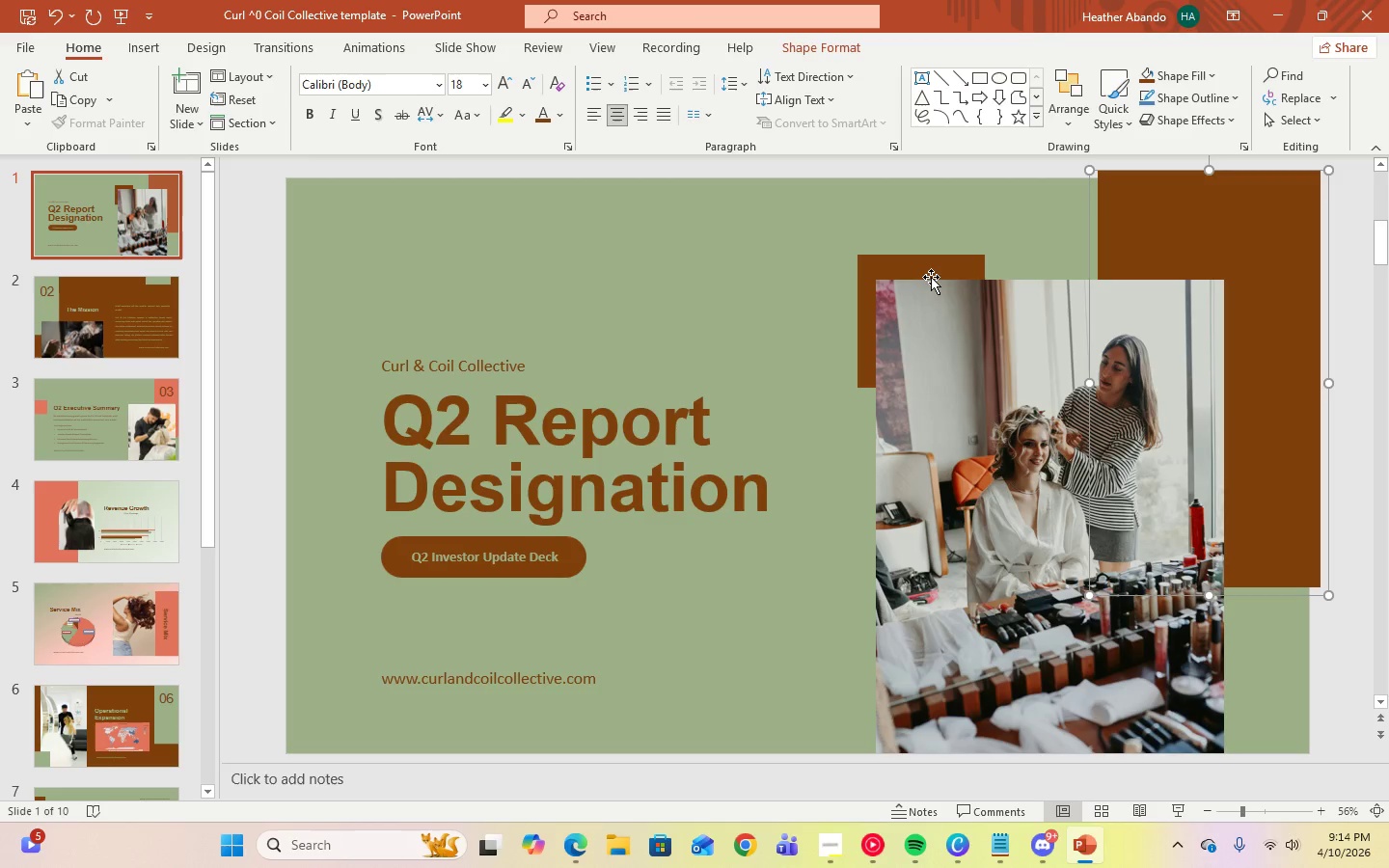 
left_click([935, 269])
 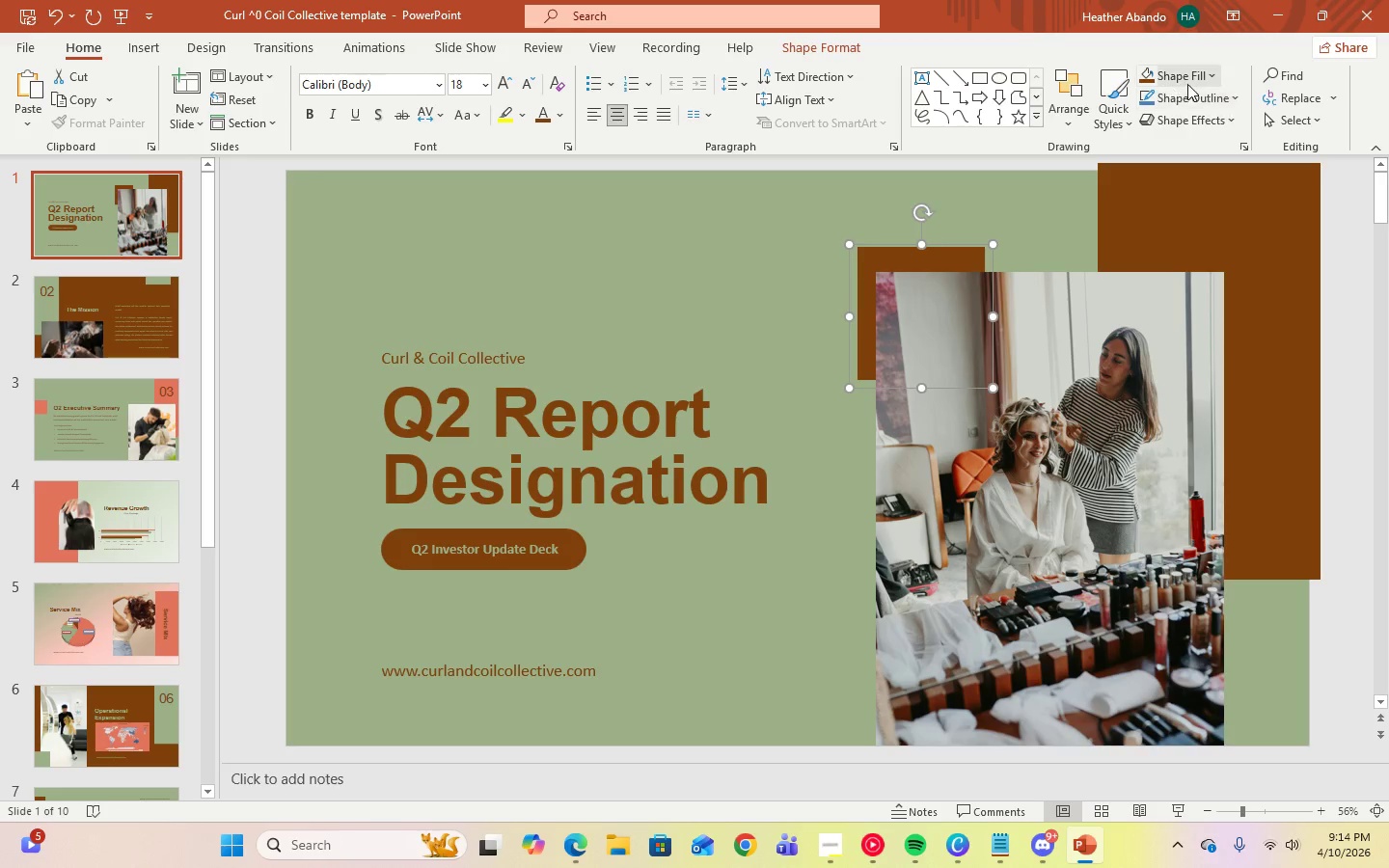 
left_click([1218, 81])
 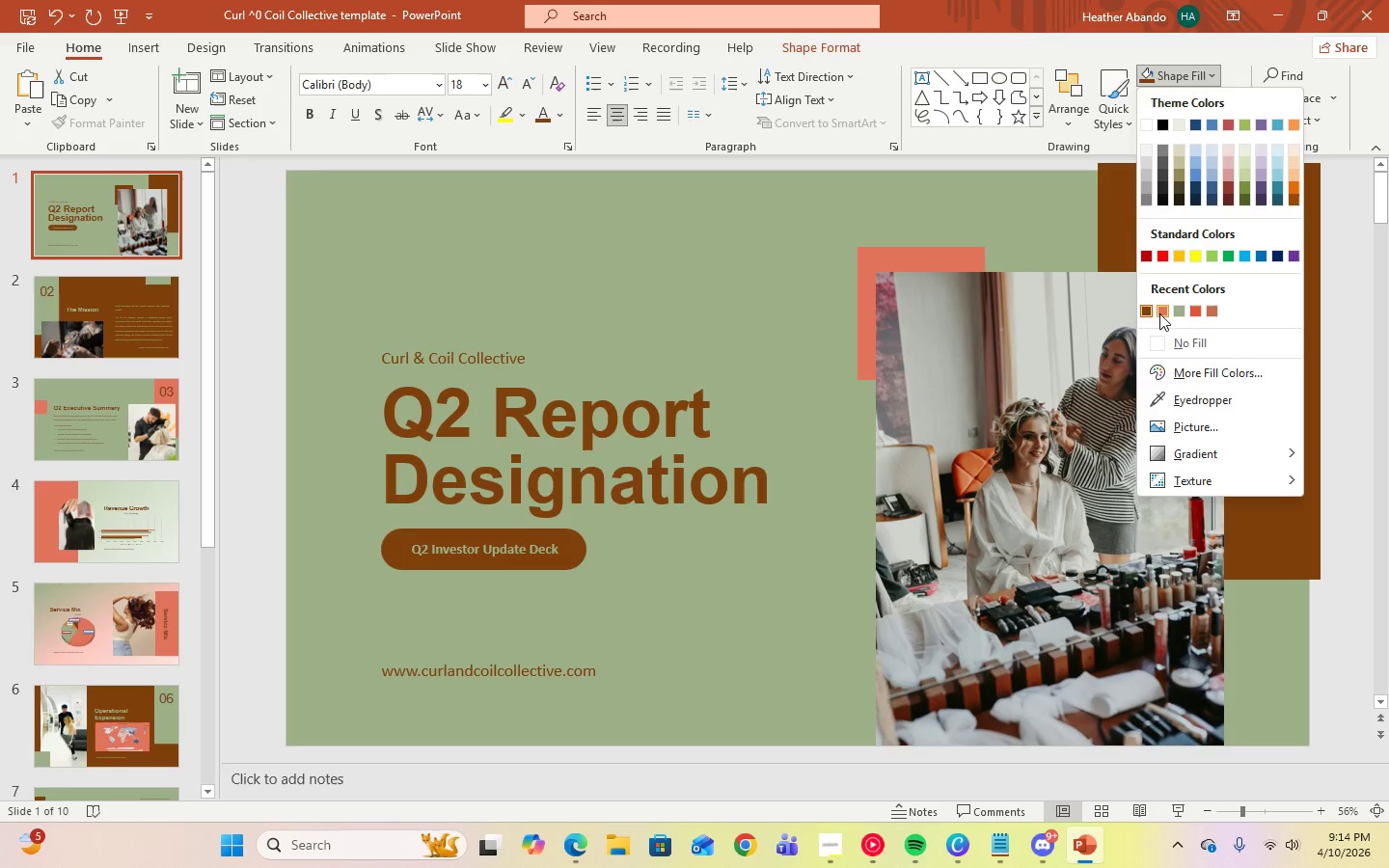 
left_click([1159, 313])
 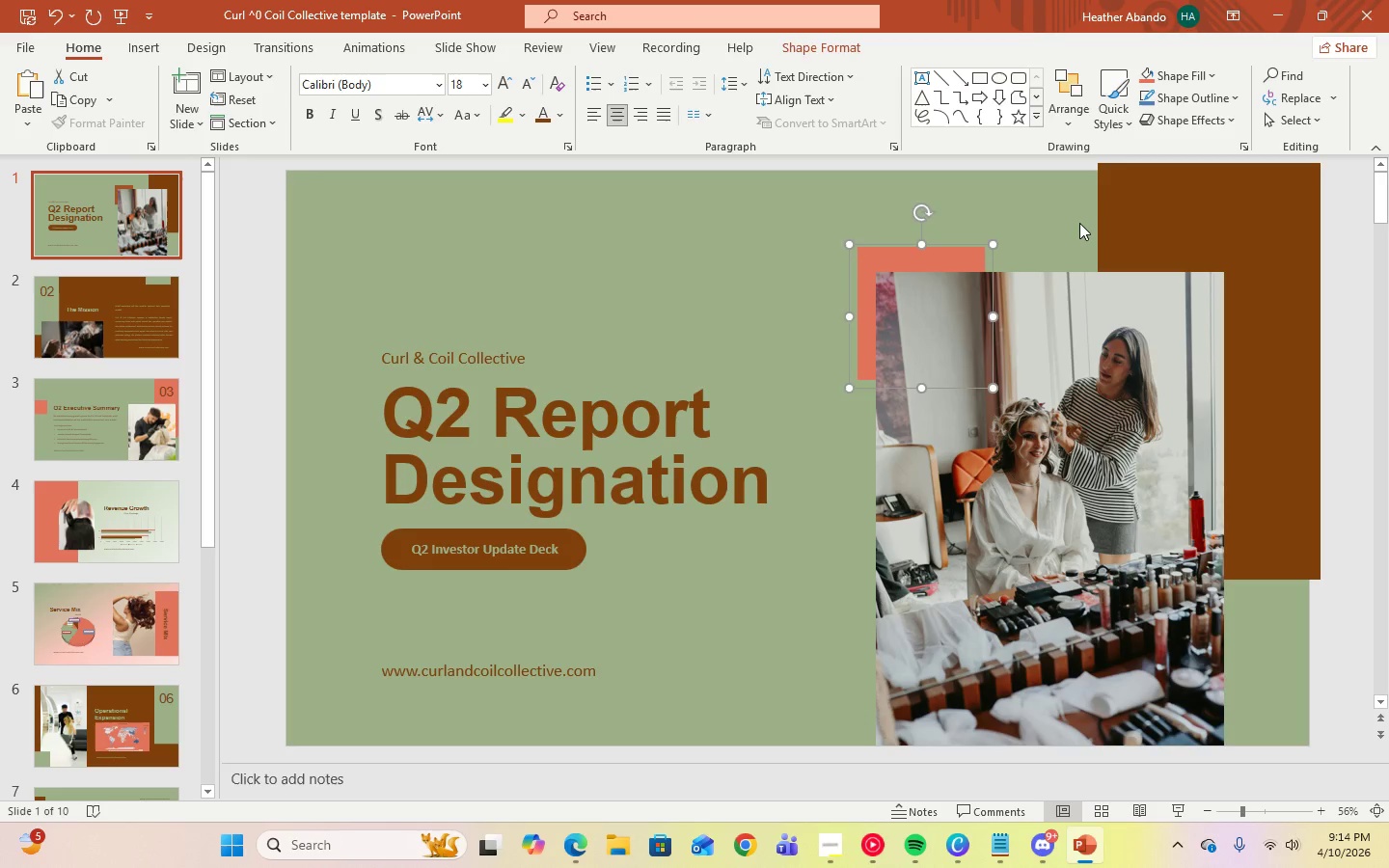 
left_click([1079, 223])
 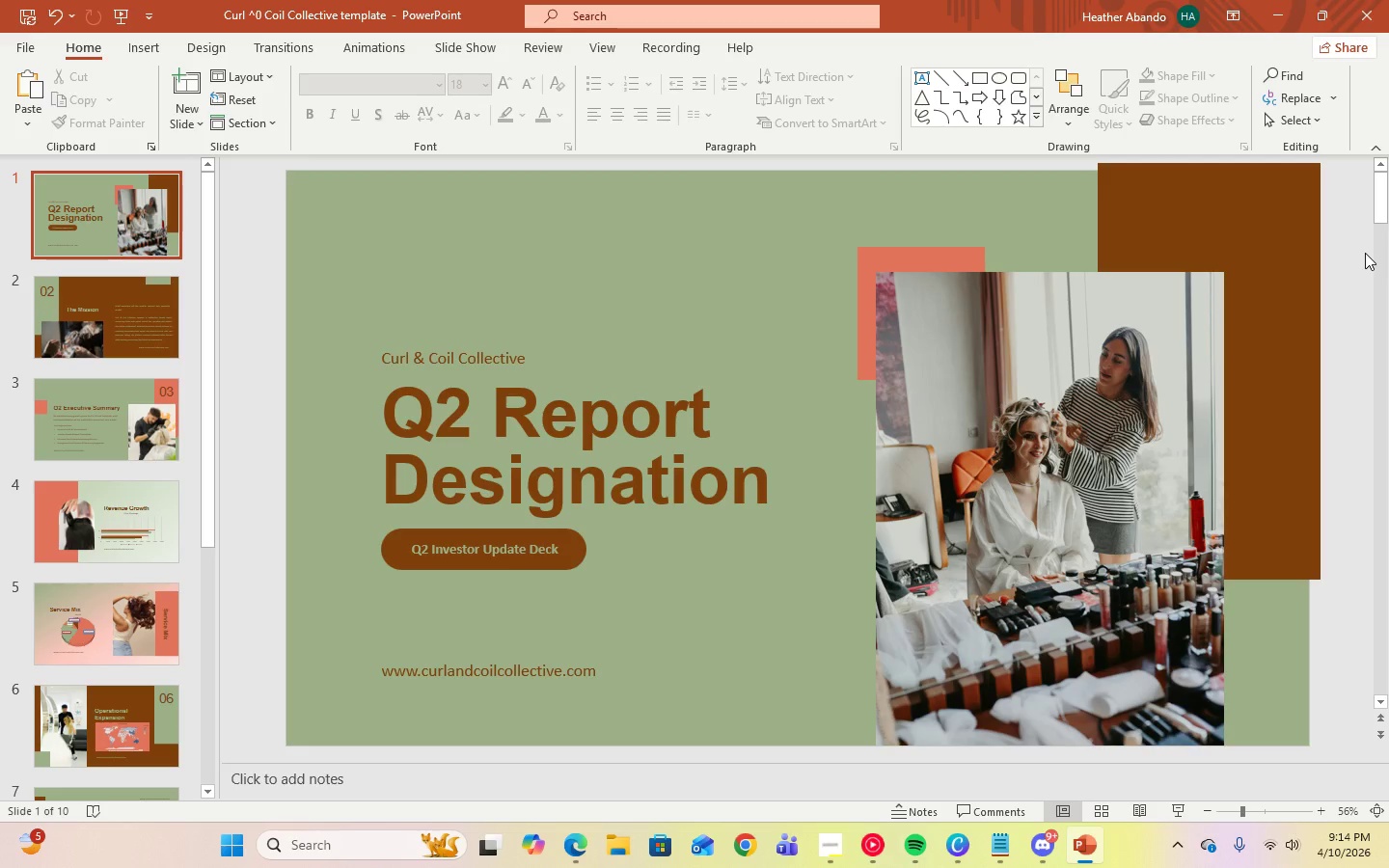 
wait(11.25)
 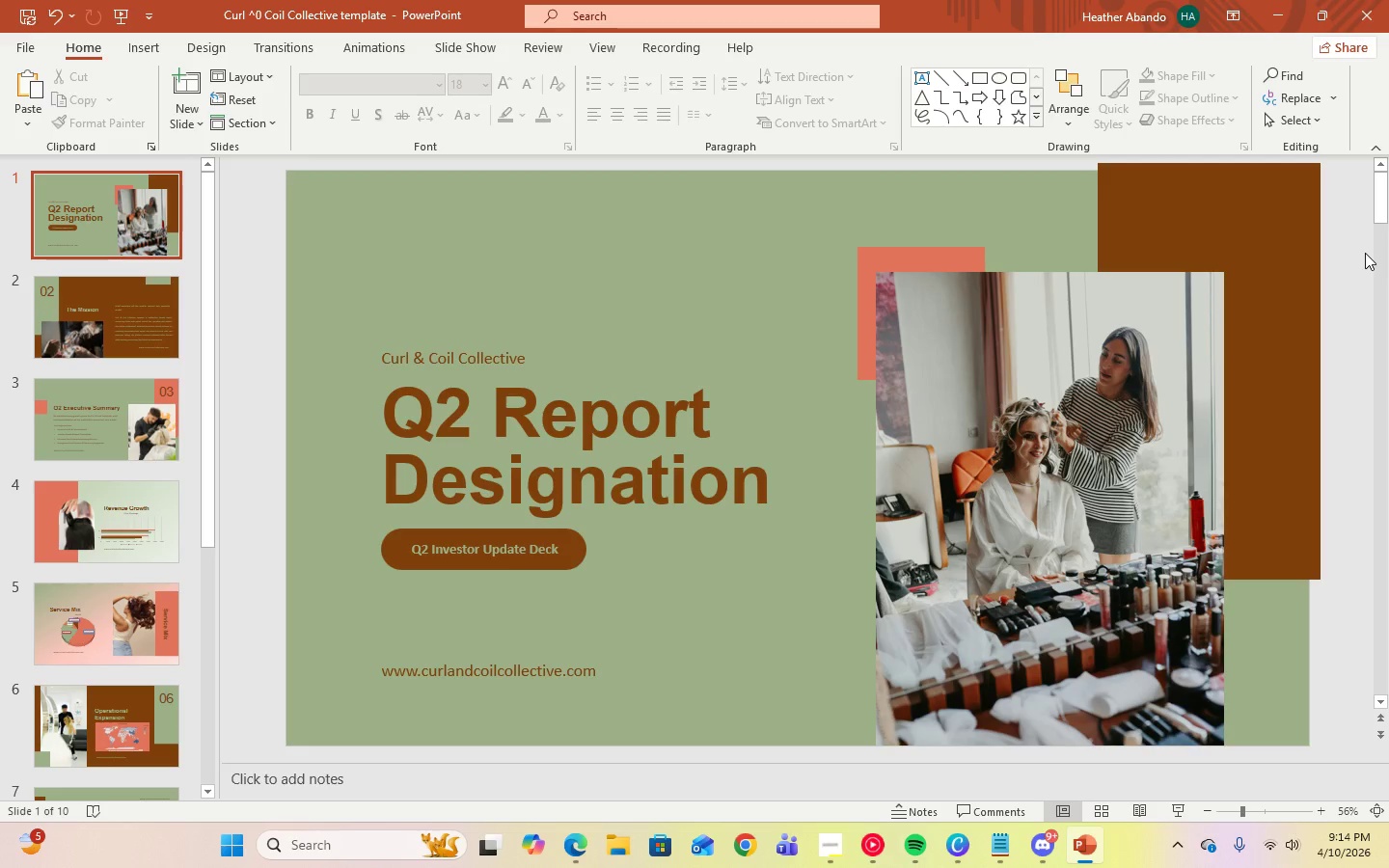 
scroll: coordinate [104, 724], scroll_direction: down, amount: 6.0
 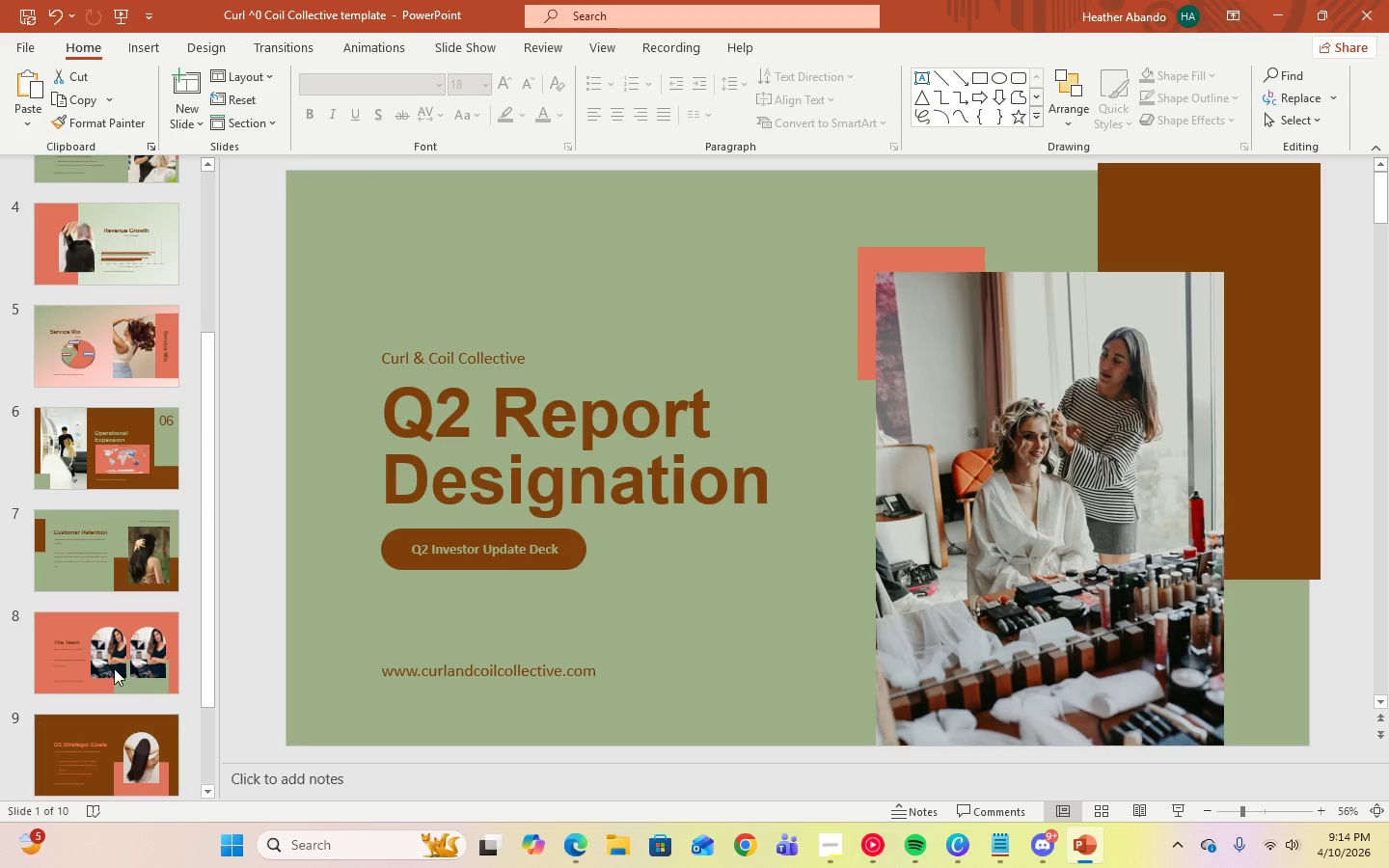 
left_click([109, 658])
 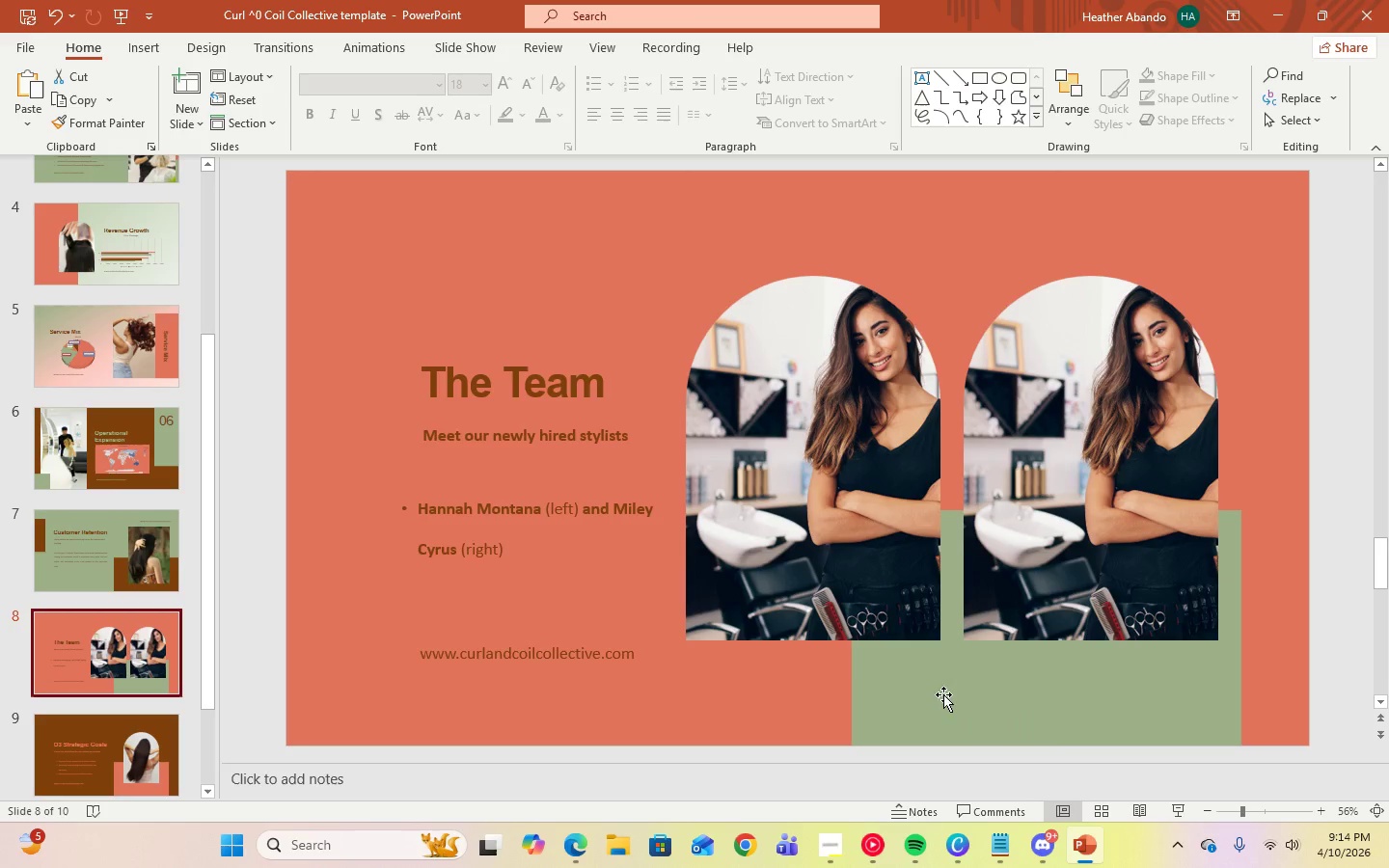 
left_click([1010, 700])
 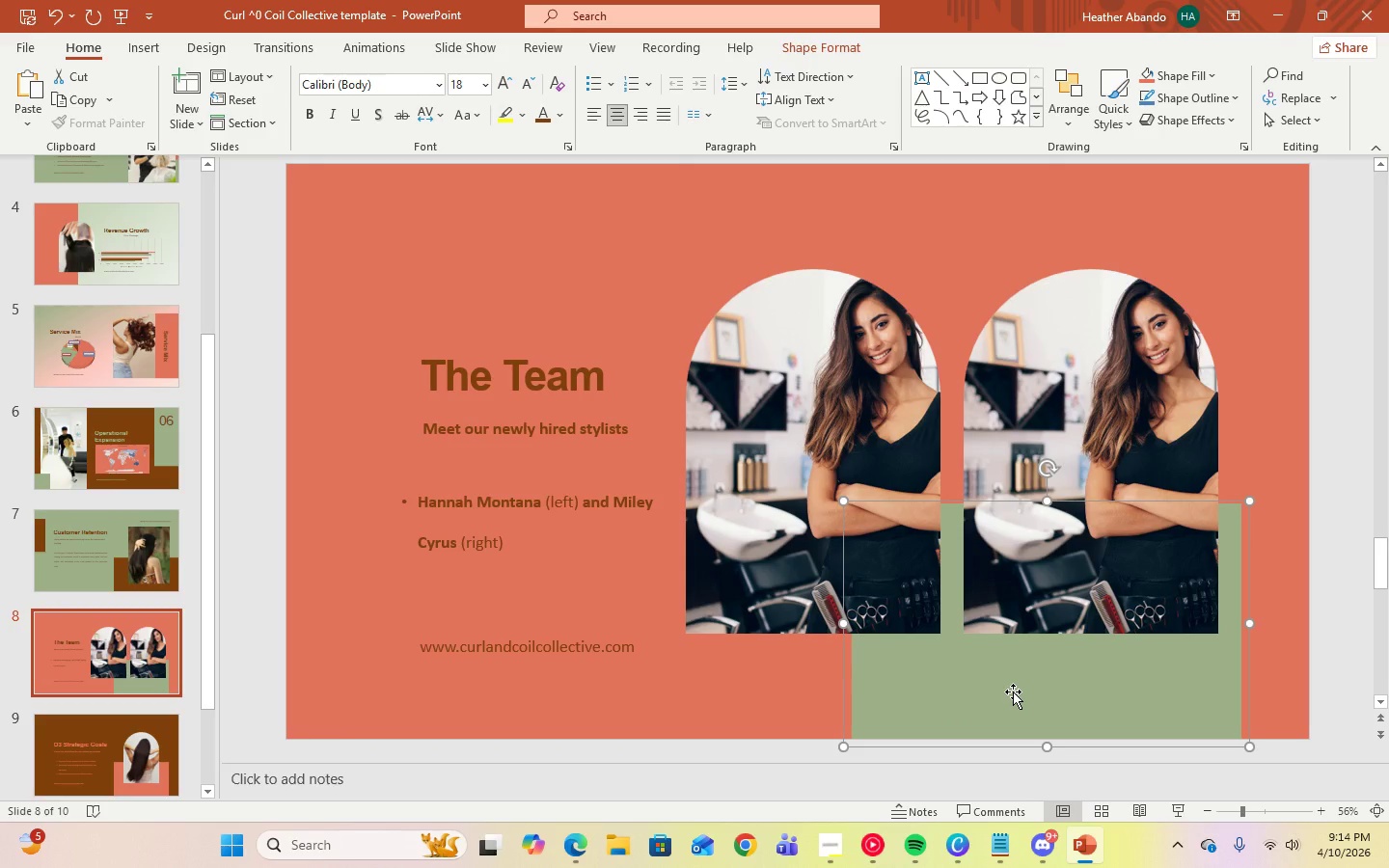 
right_click([1013, 692])
 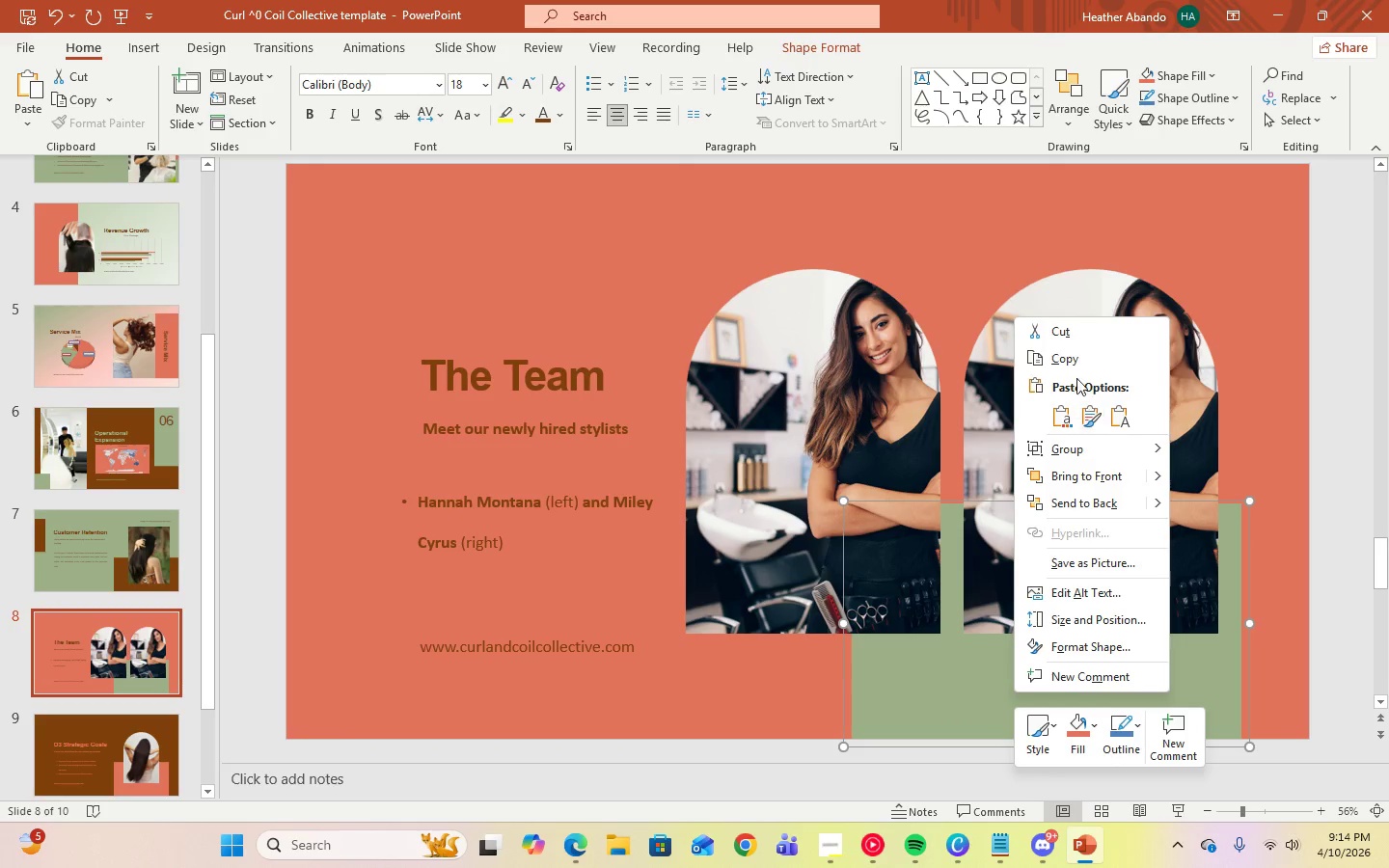 
left_click([1065, 365])
 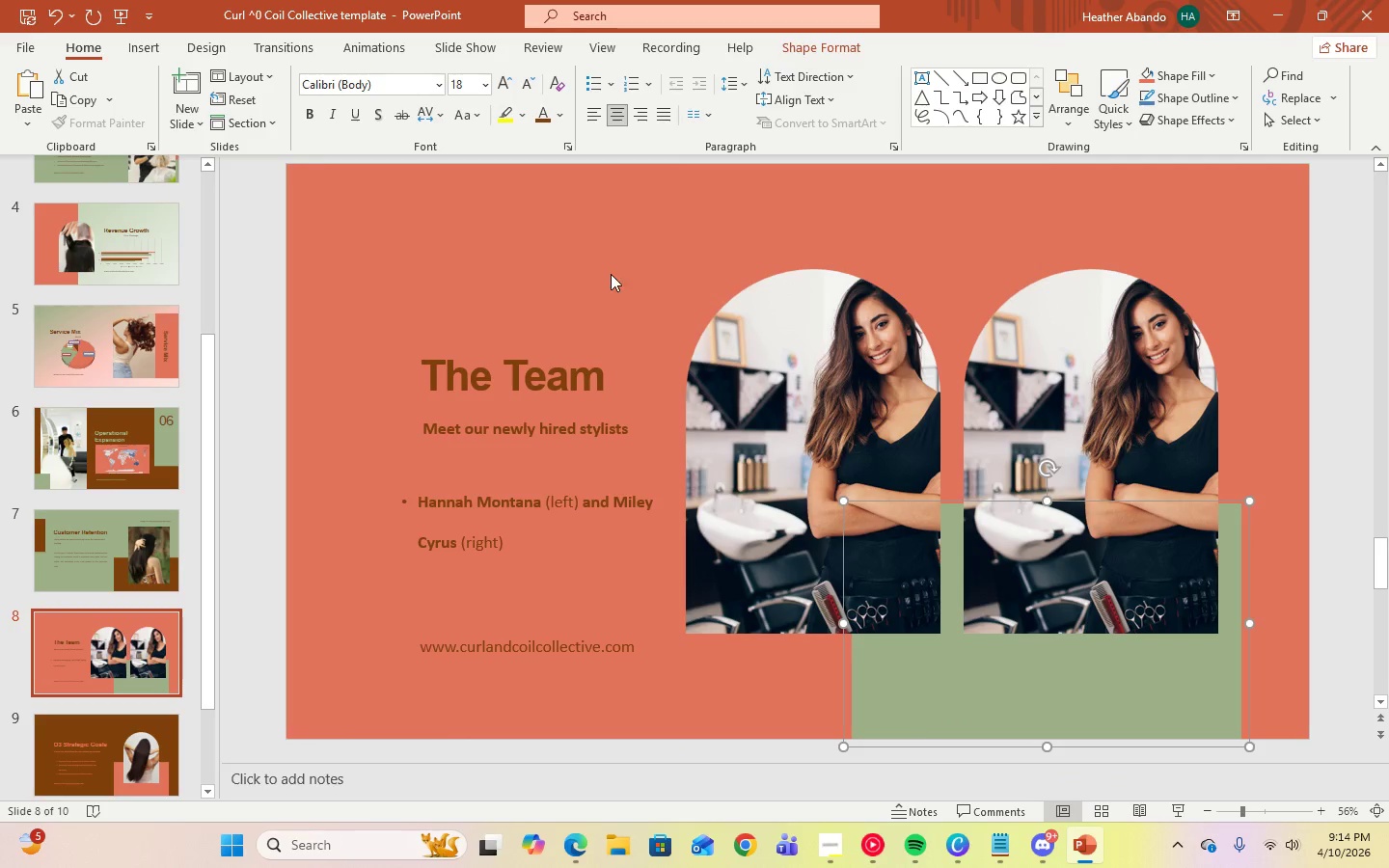 
right_click([610, 274])
 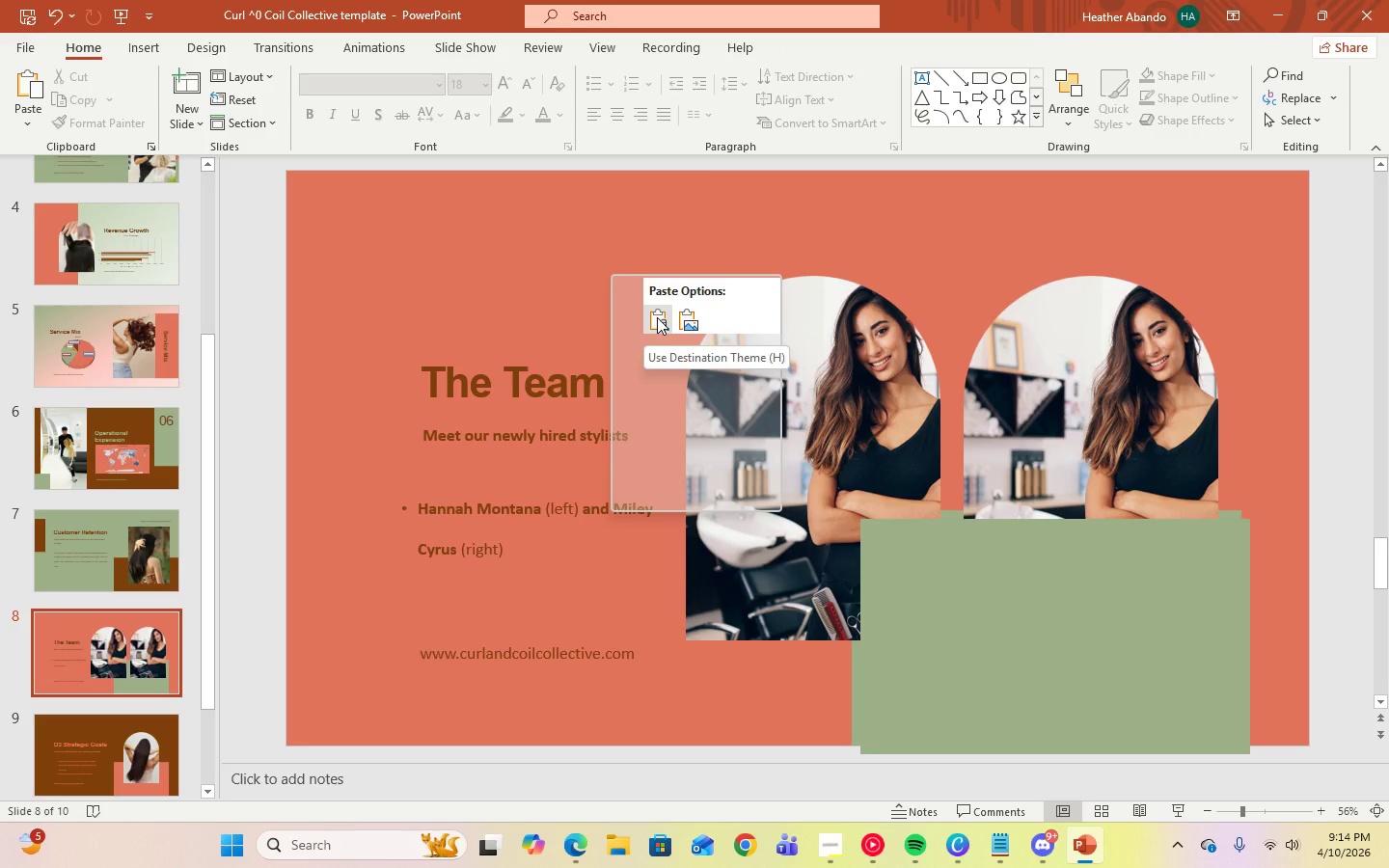 
left_click([657, 317])
 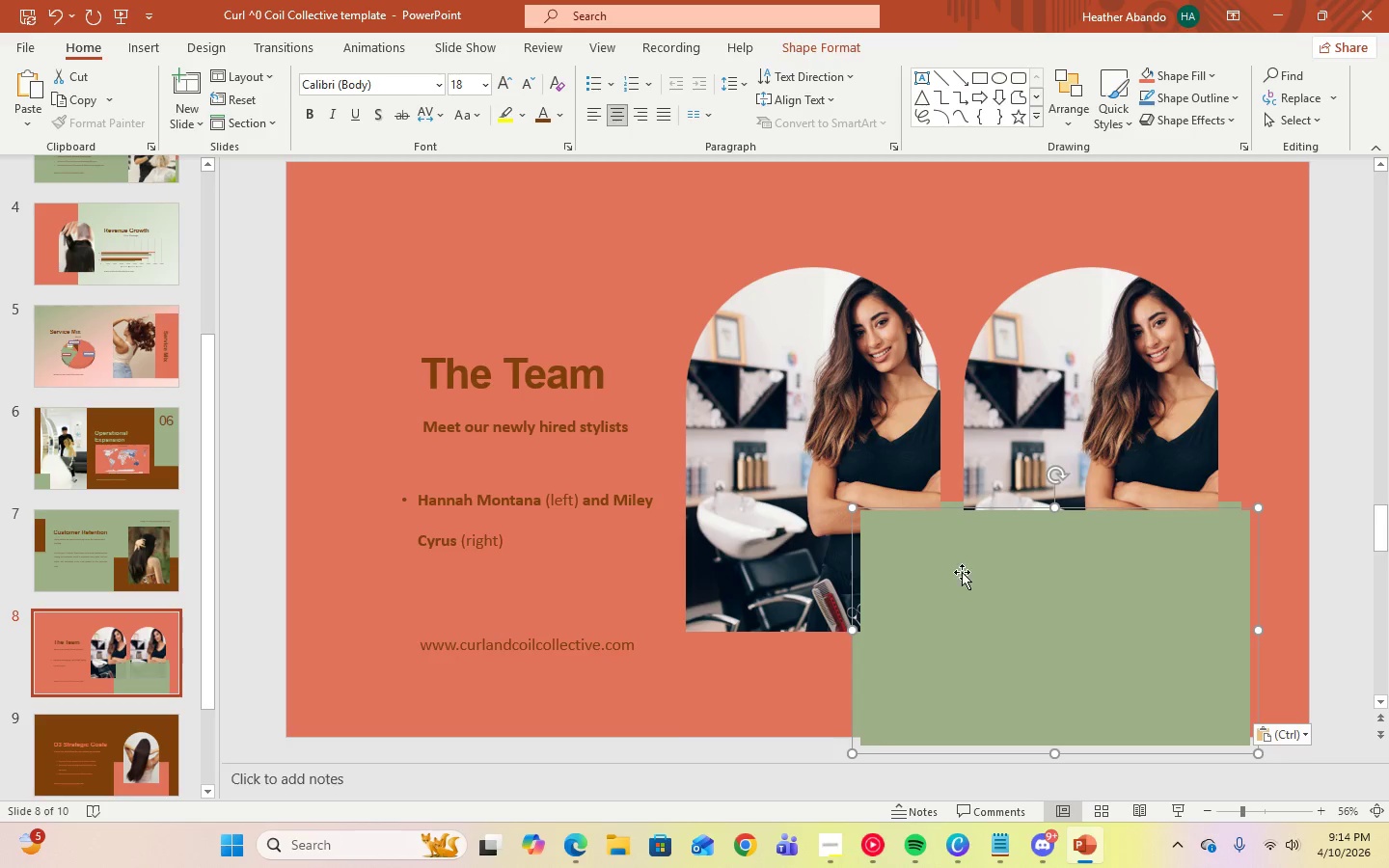 
left_click_drag(start_coordinate=[962, 572], to_coordinate=[389, 230])
 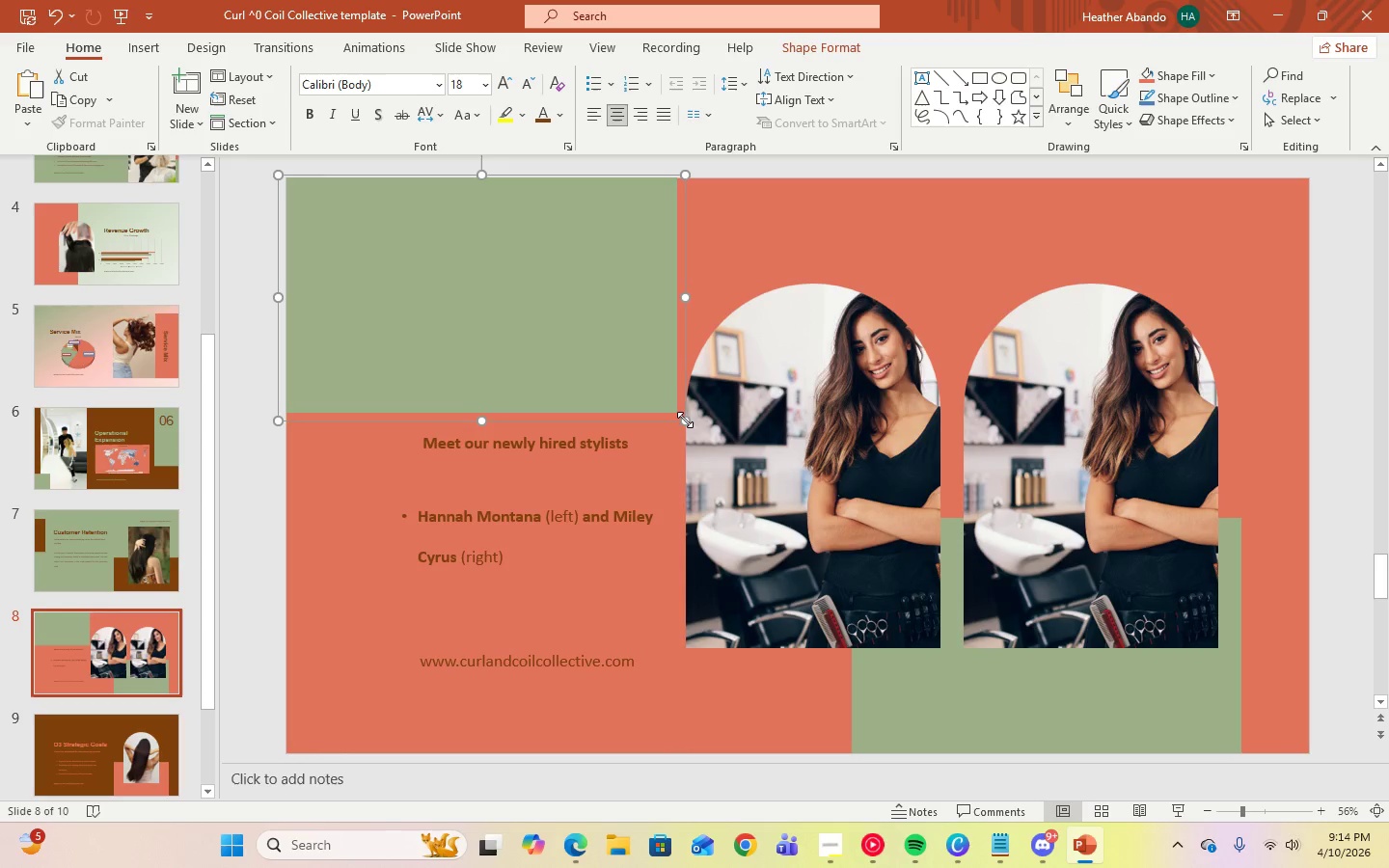 
left_click_drag(start_coordinate=[683, 420], to_coordinate=[571, 320])
 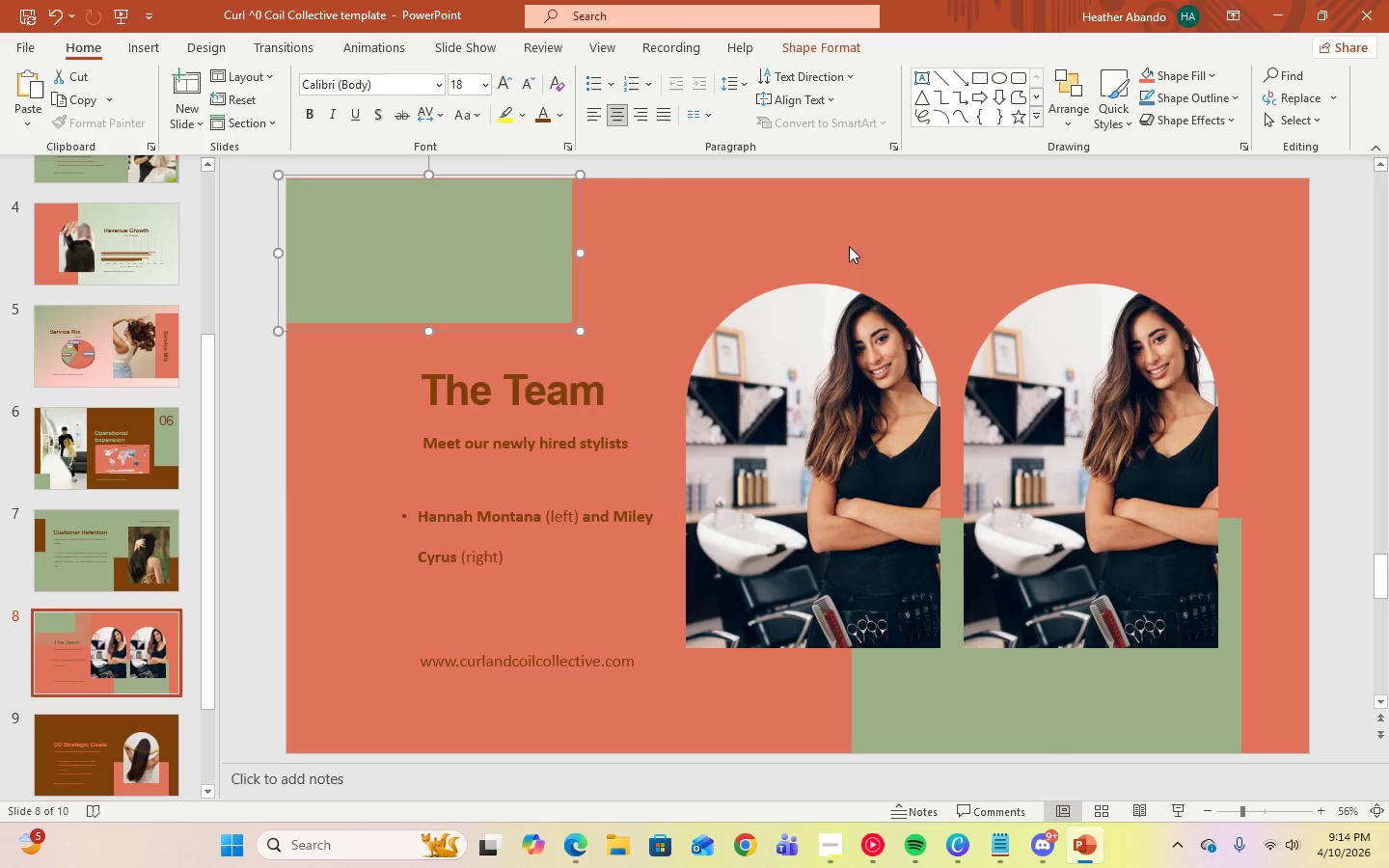 
left_click([853, 243])
 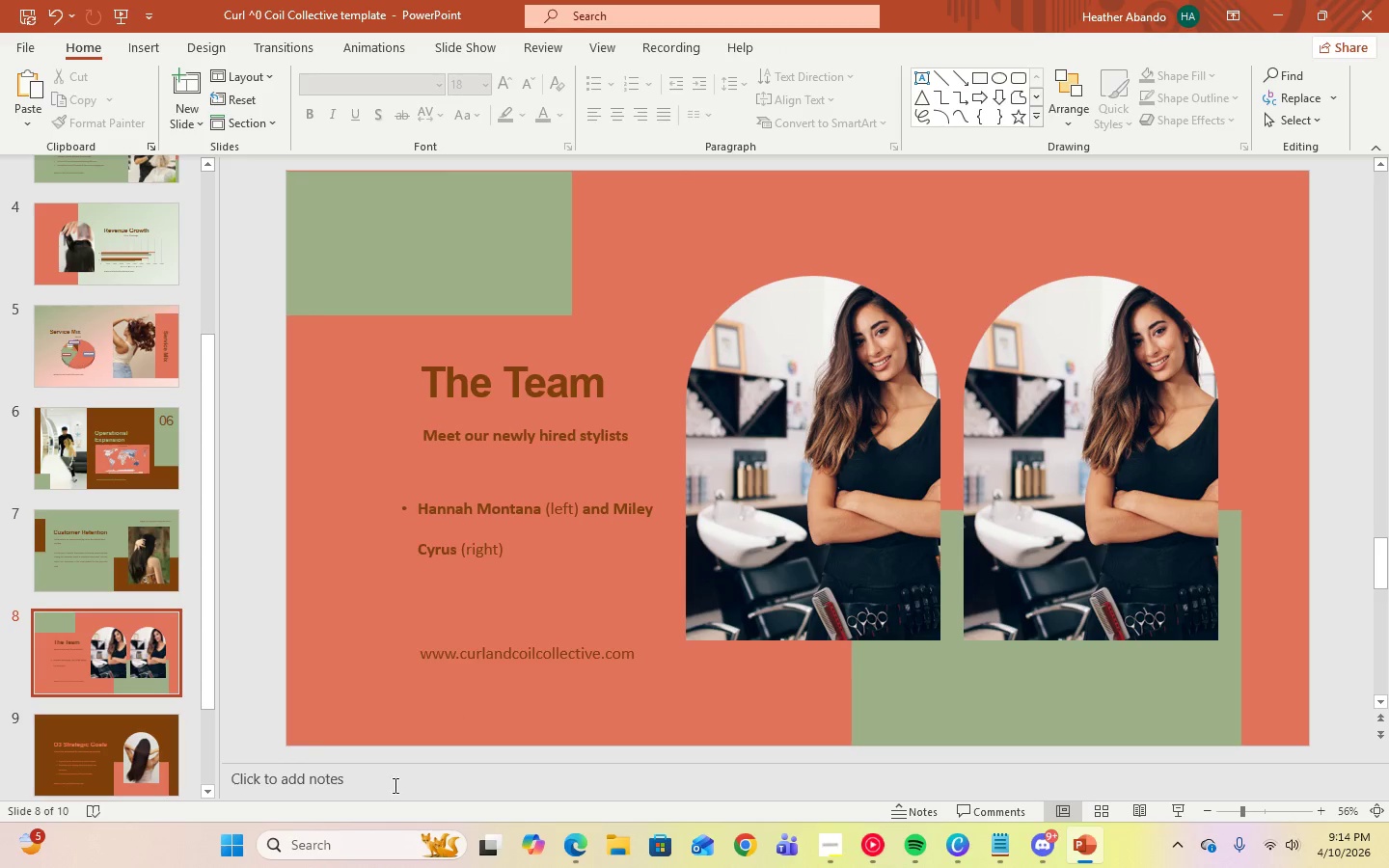 
left_click([123, 773])
 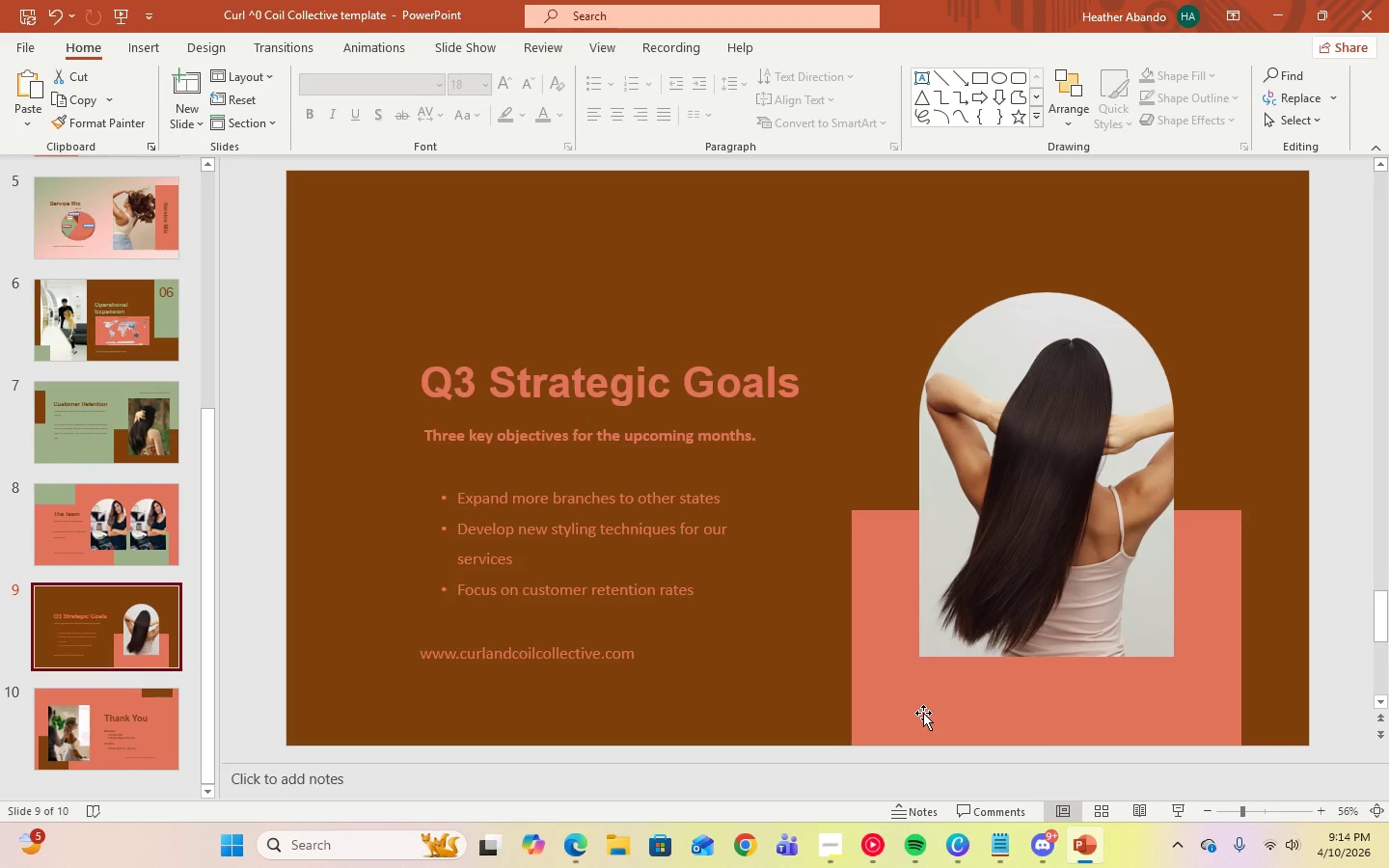 
left_click([922, 712])
 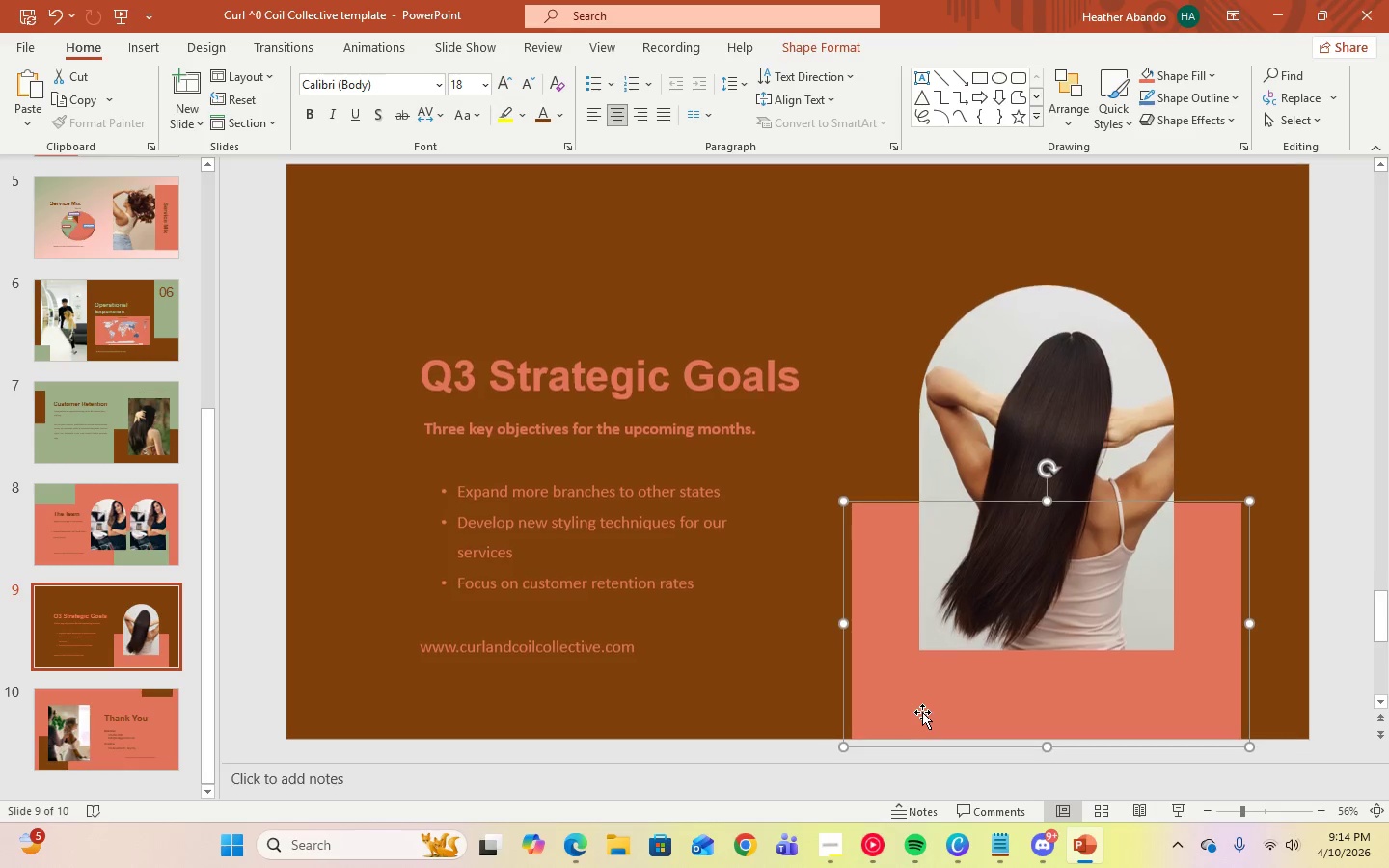 
right_click([922, 712])
 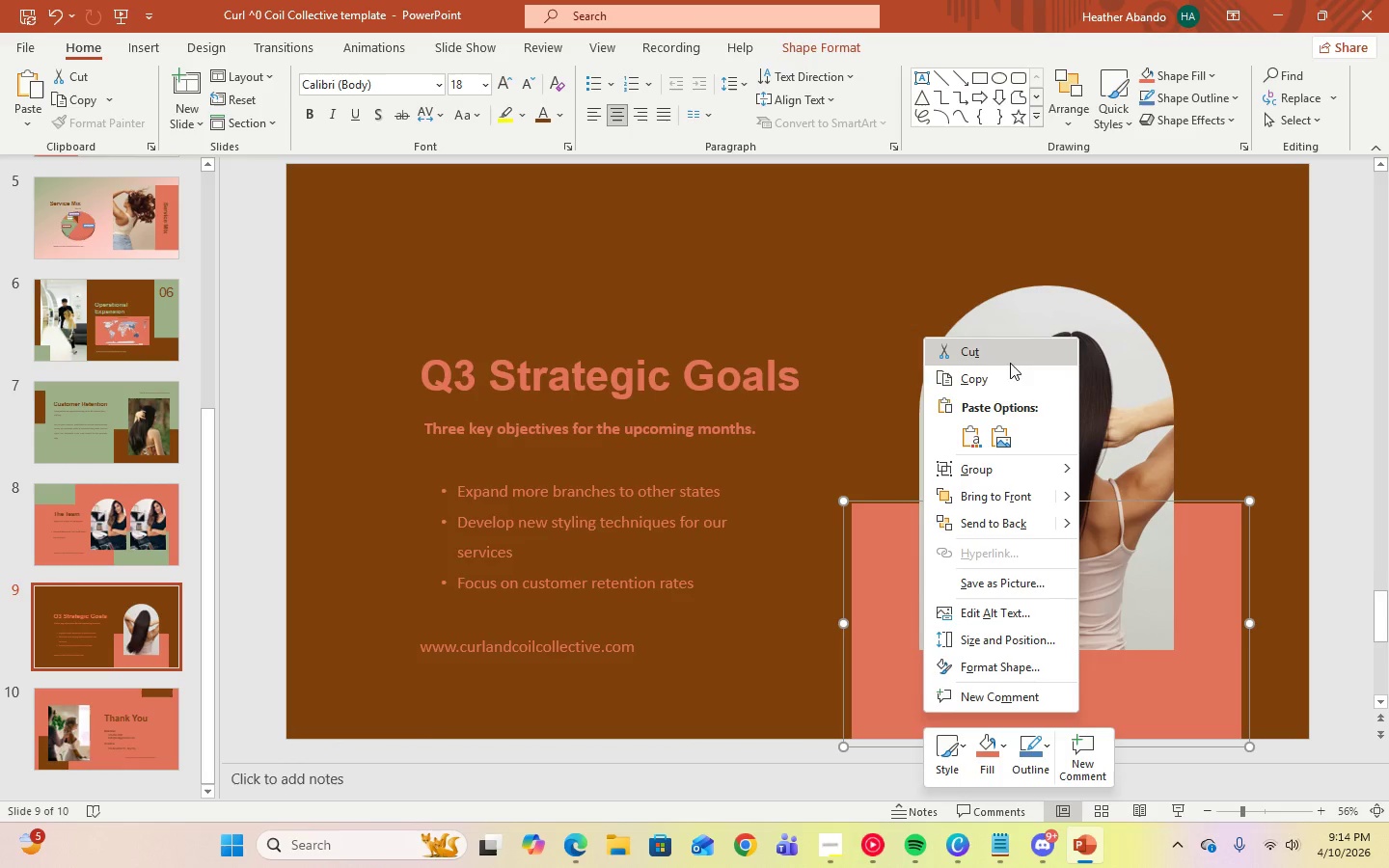 
left_click([998, 381])
 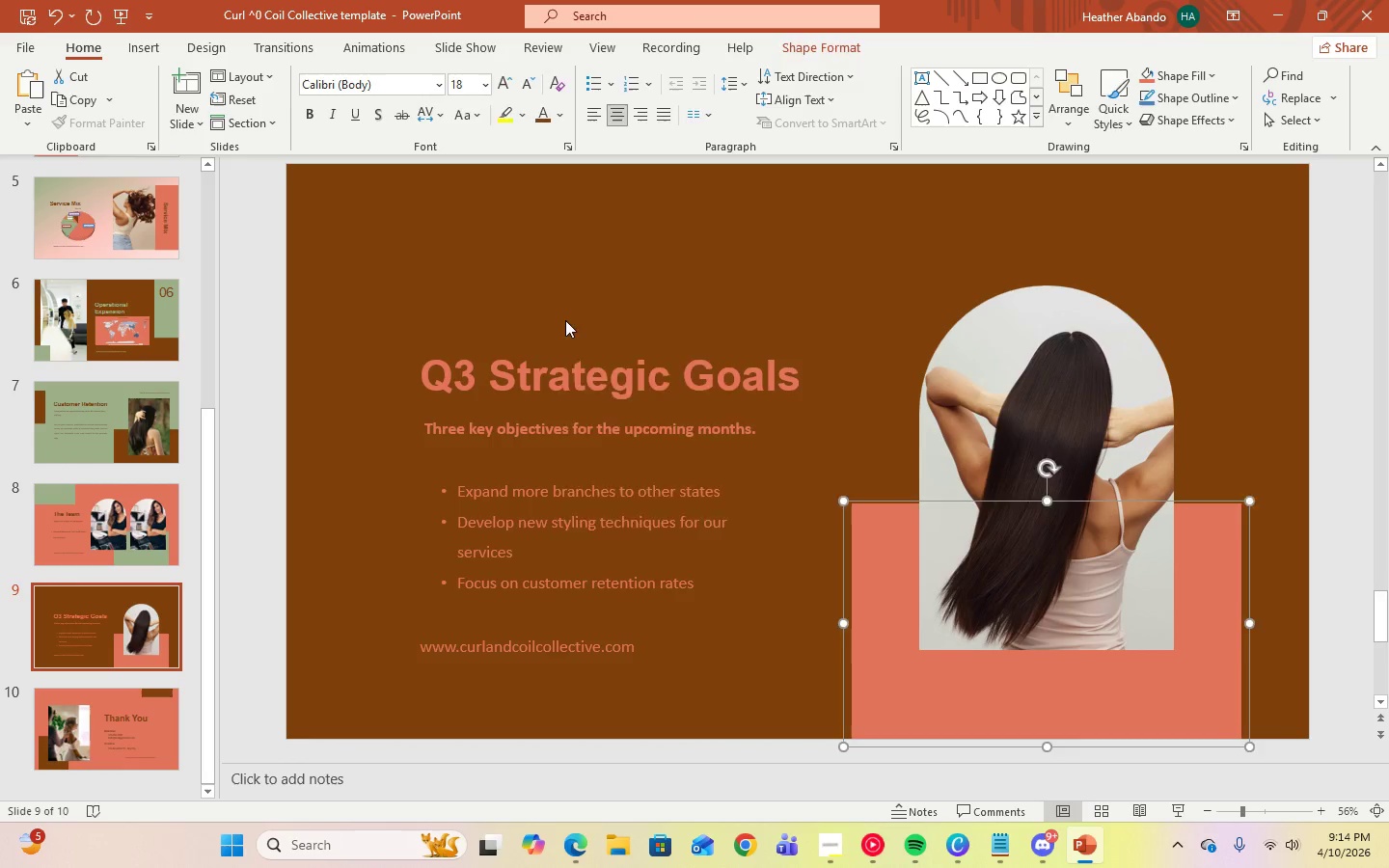 
right_click([565, 320])
 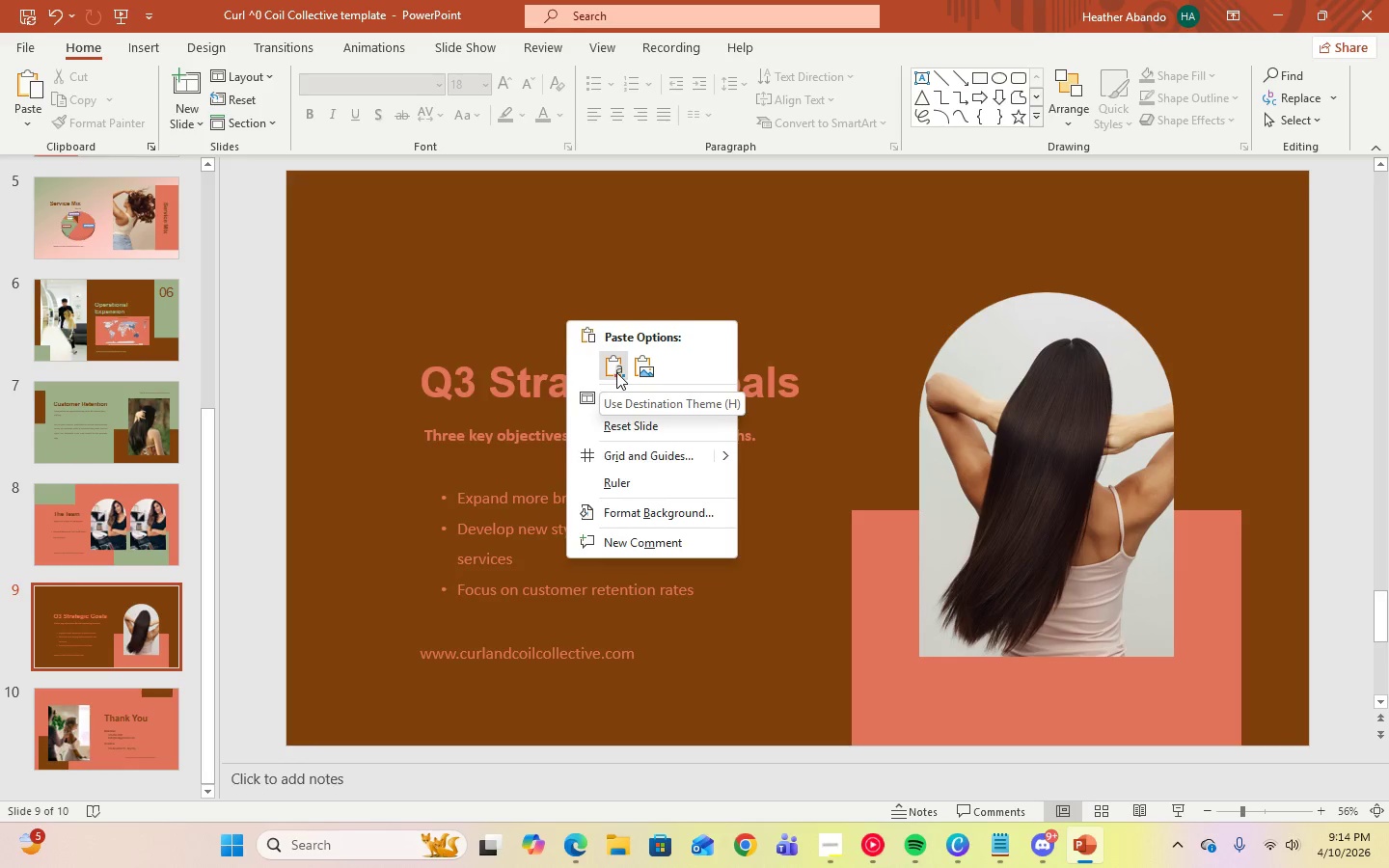 
left_click([616, 372])
 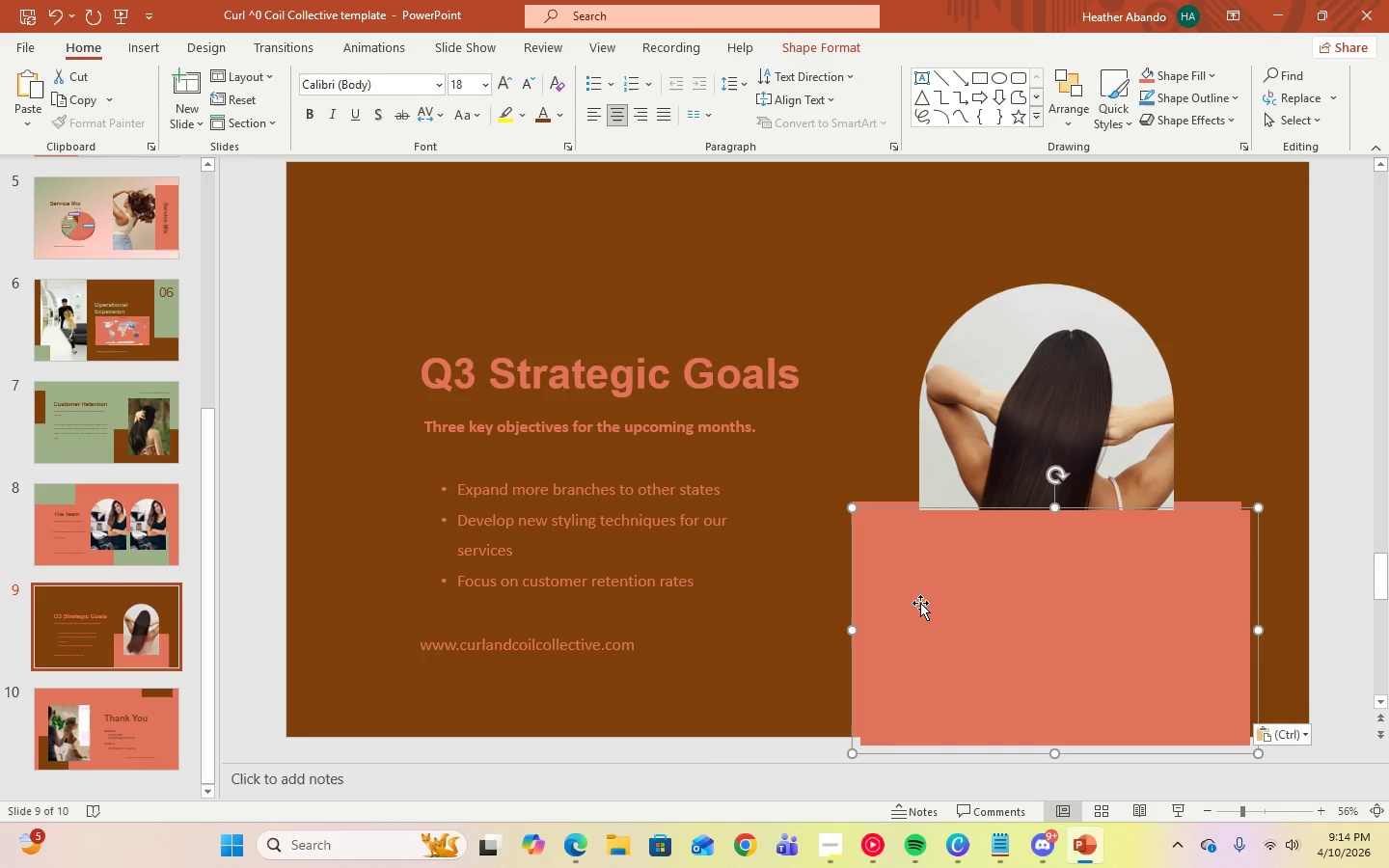 
left_click_drag(start_coordinate=[923, 605], to_coordinate=[349, 264])
 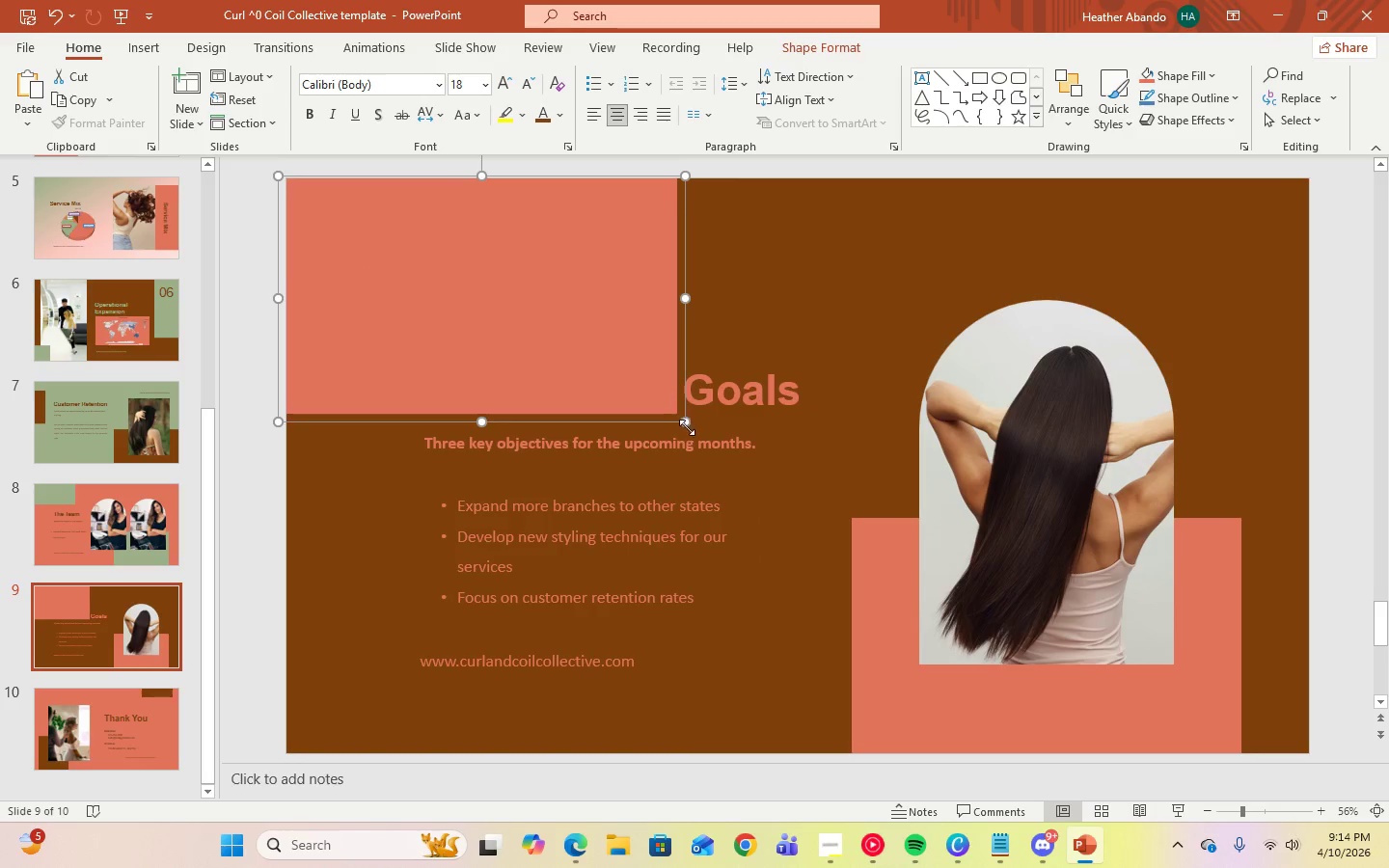 
left_click_drag(start_coordinate=[687, 420], to_coordinate=[634, 338])
 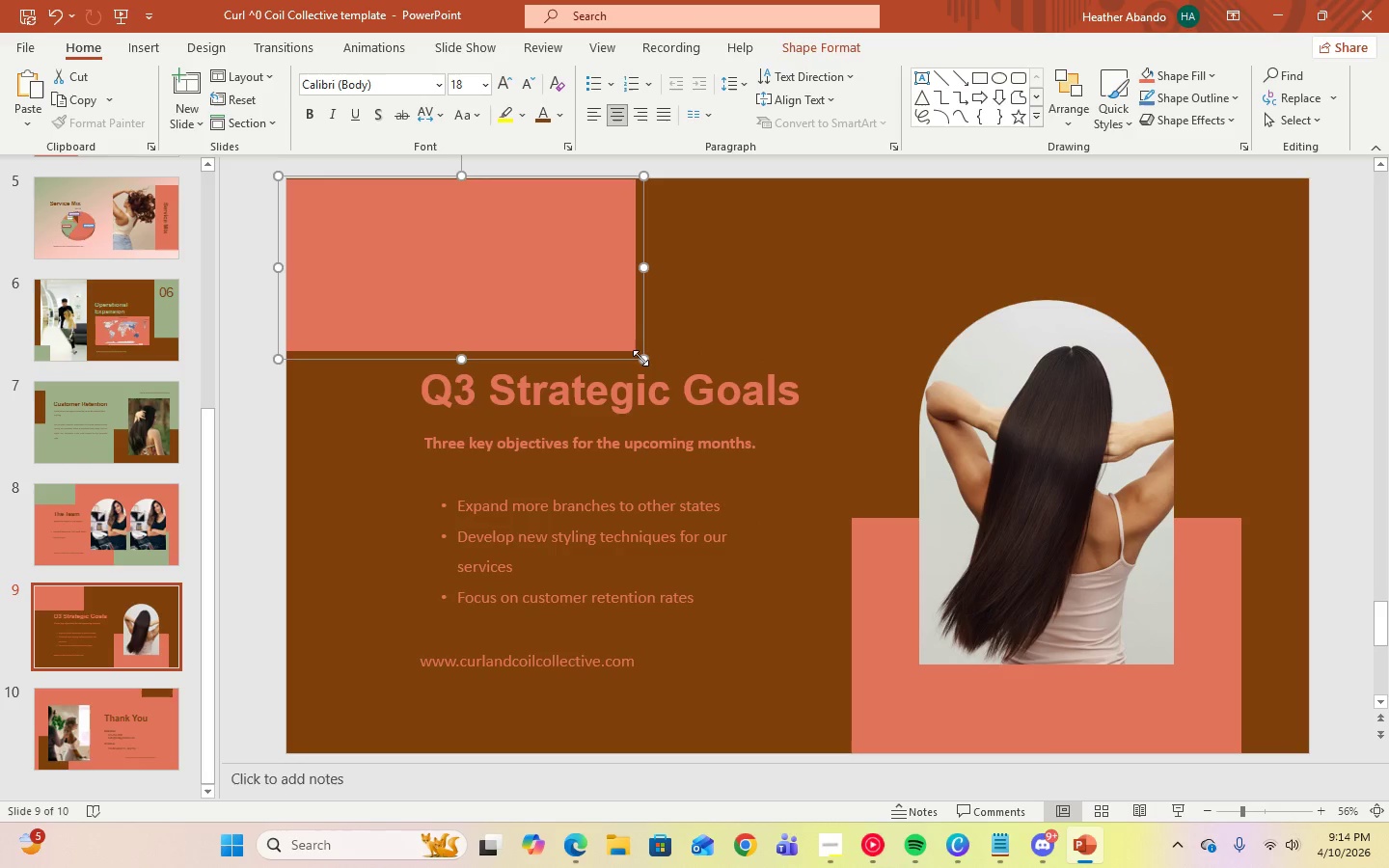 
left_click_drag(start_coordinate=[644, 360], to_coordinate=[623, 339])
 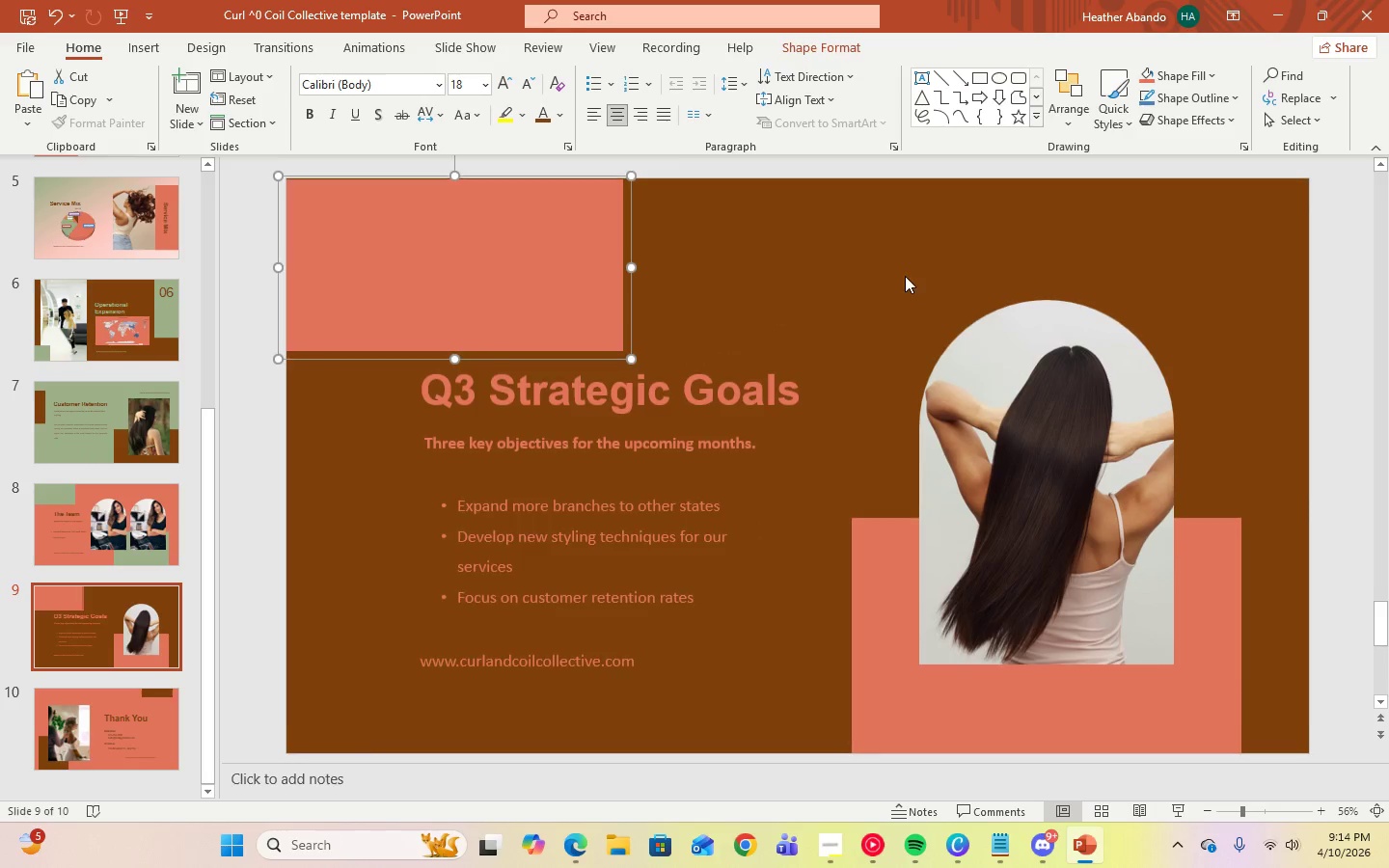 
left_click([905, 276])
 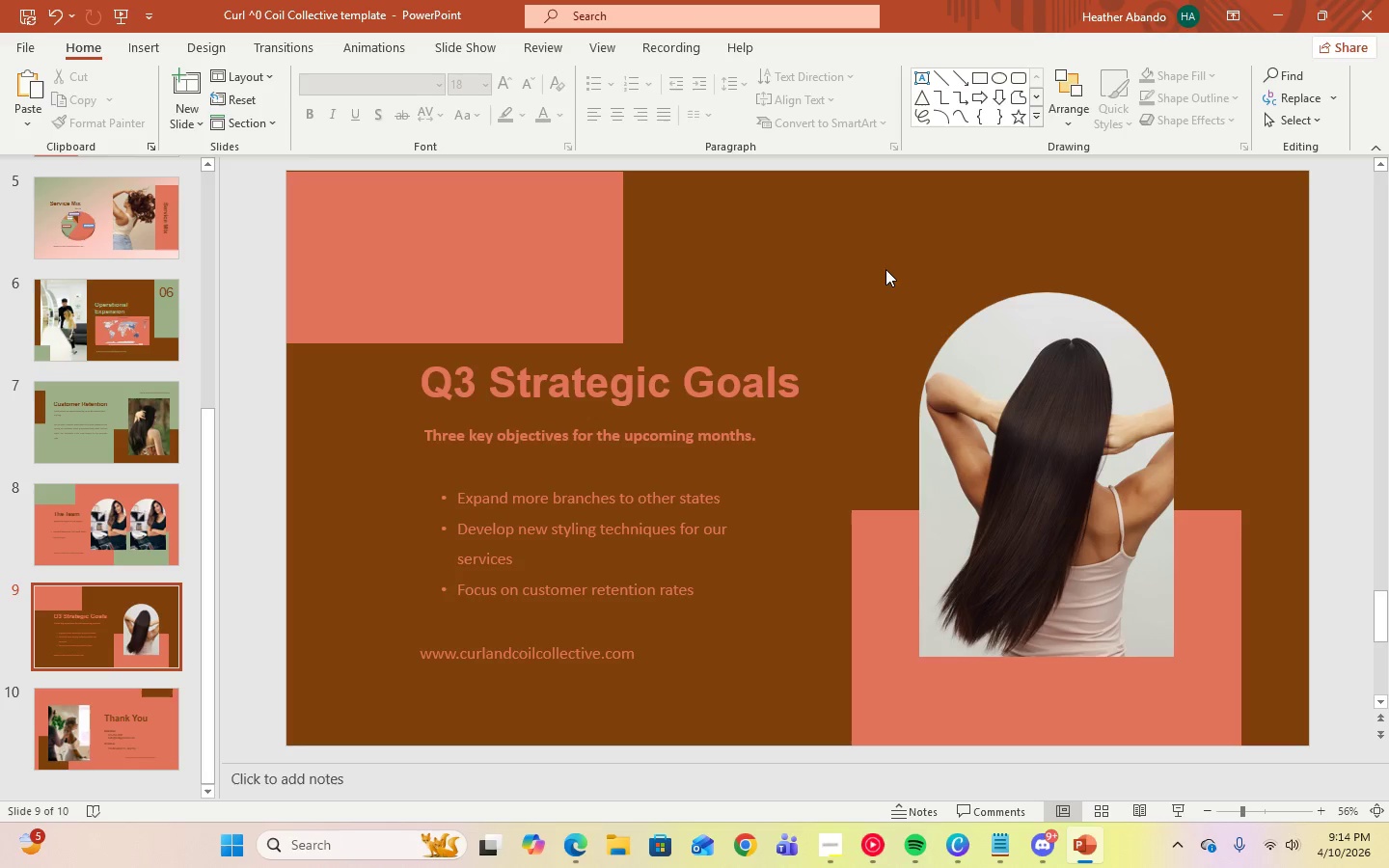 
left_click([565, 250])
 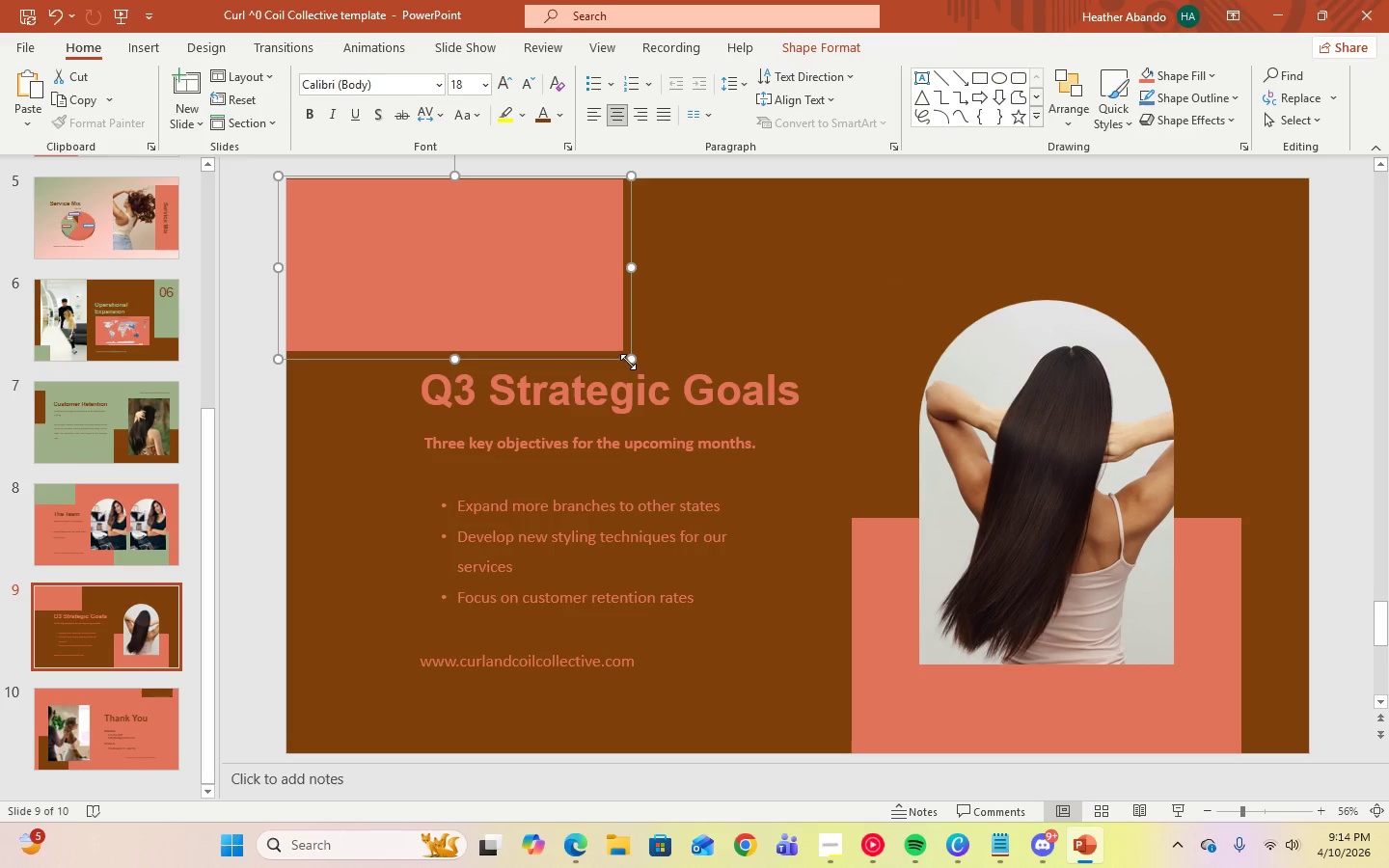 
left_click_drag(start_coordinate=[634, 361], to_coordinate=[606, 327])
 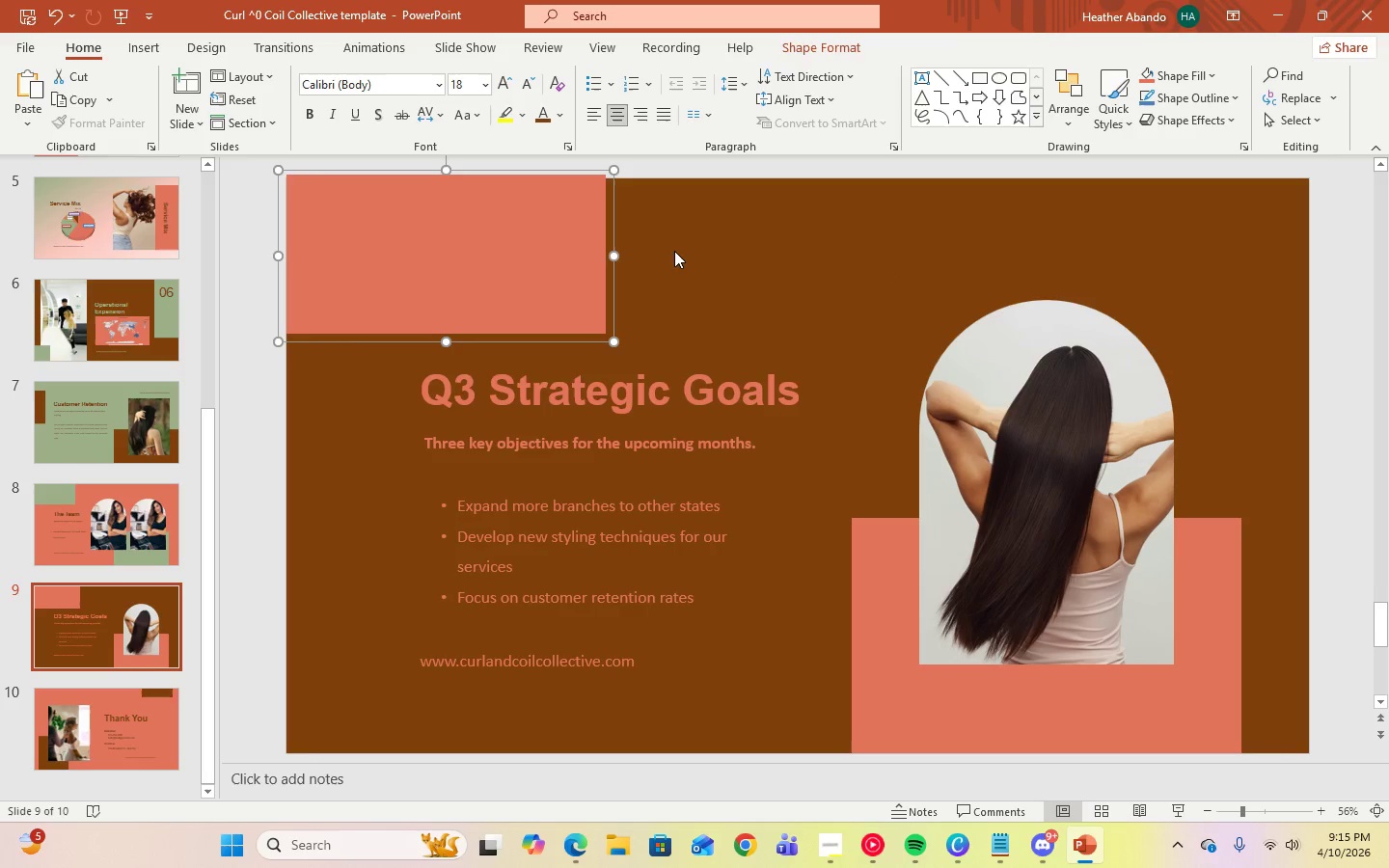 
left_click([129, 534])
 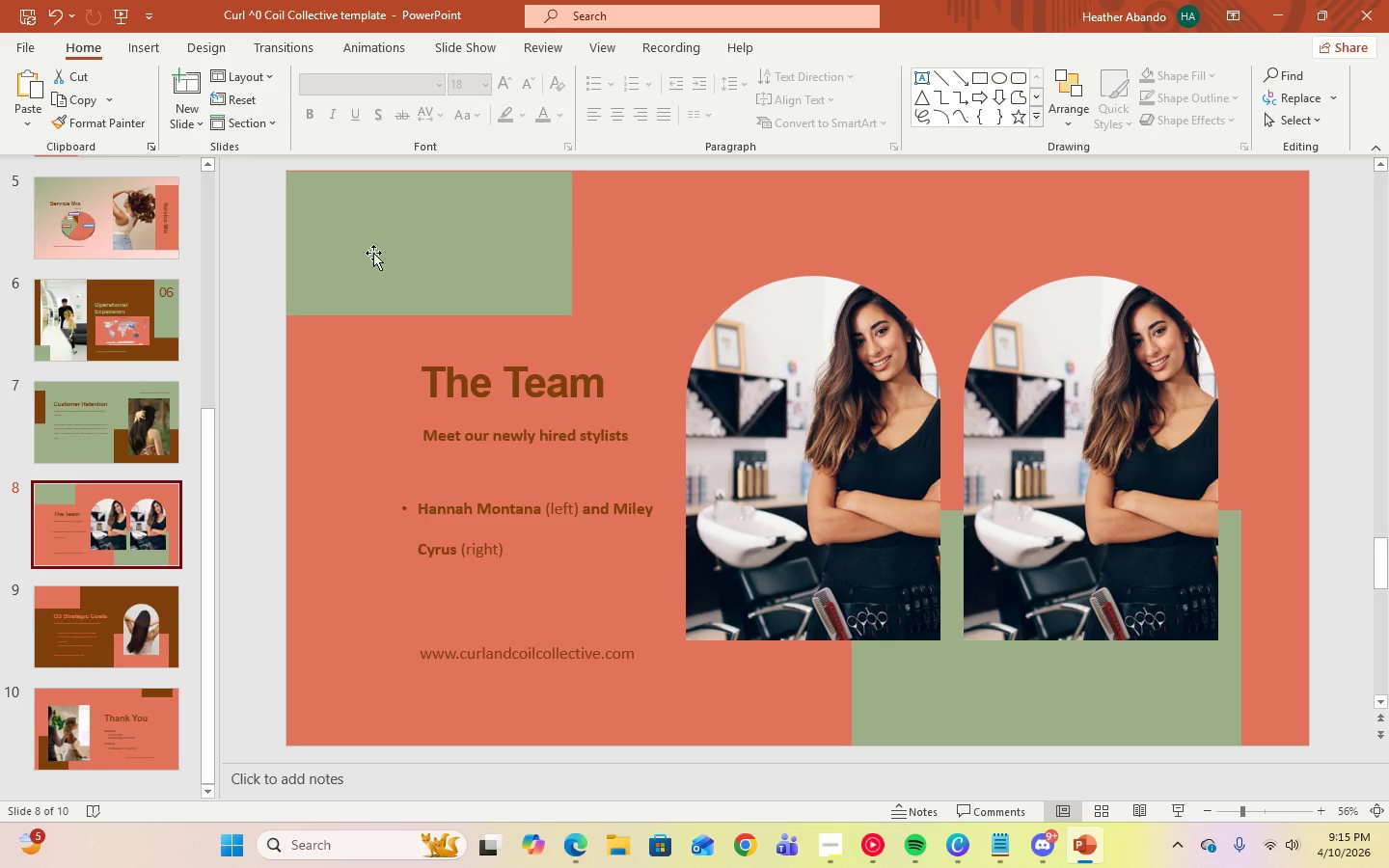 
left_click([423, 236])
 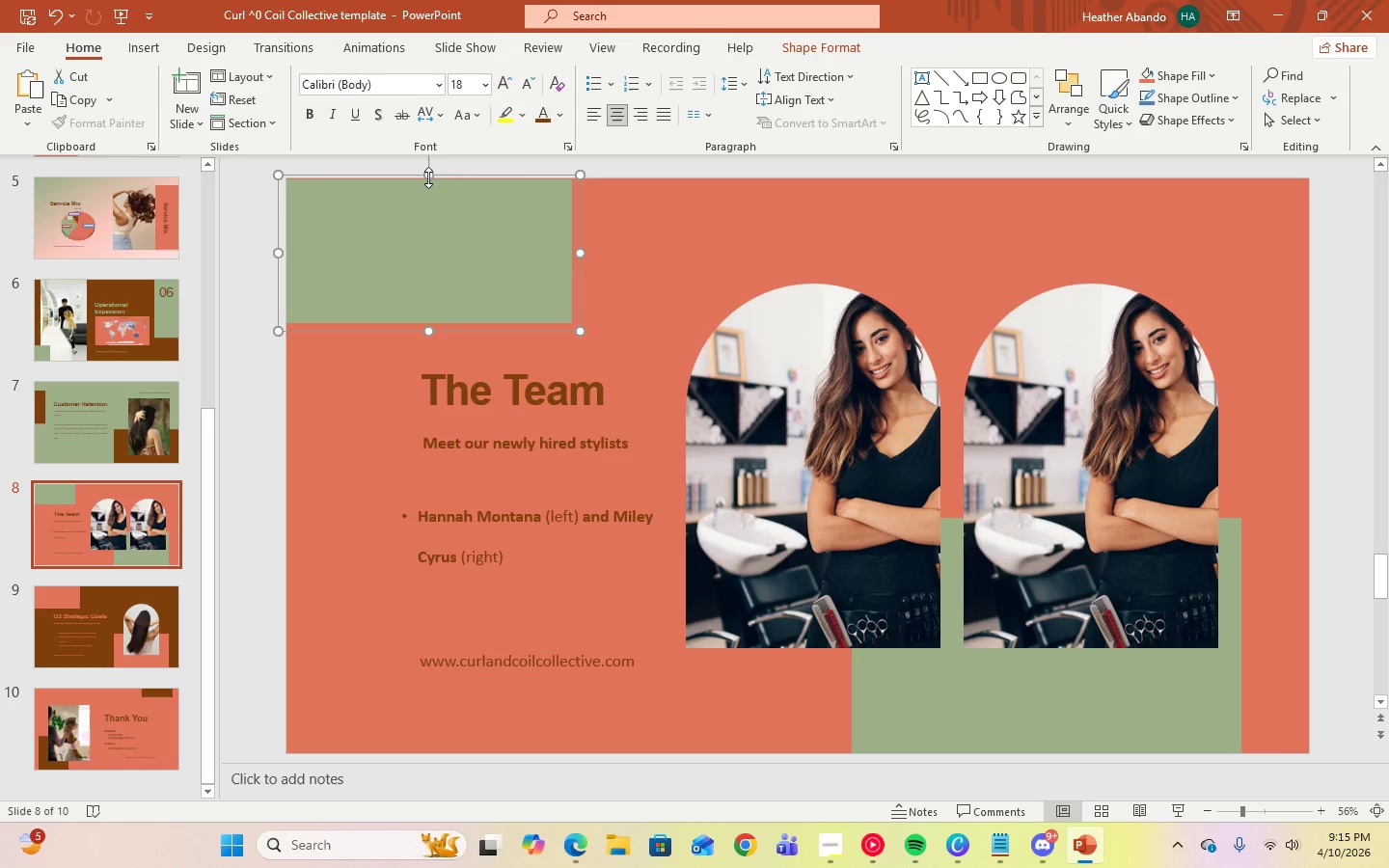 
left_click_drag(start_coordinate=[428, 177], to_coordinate=[428, 169])
 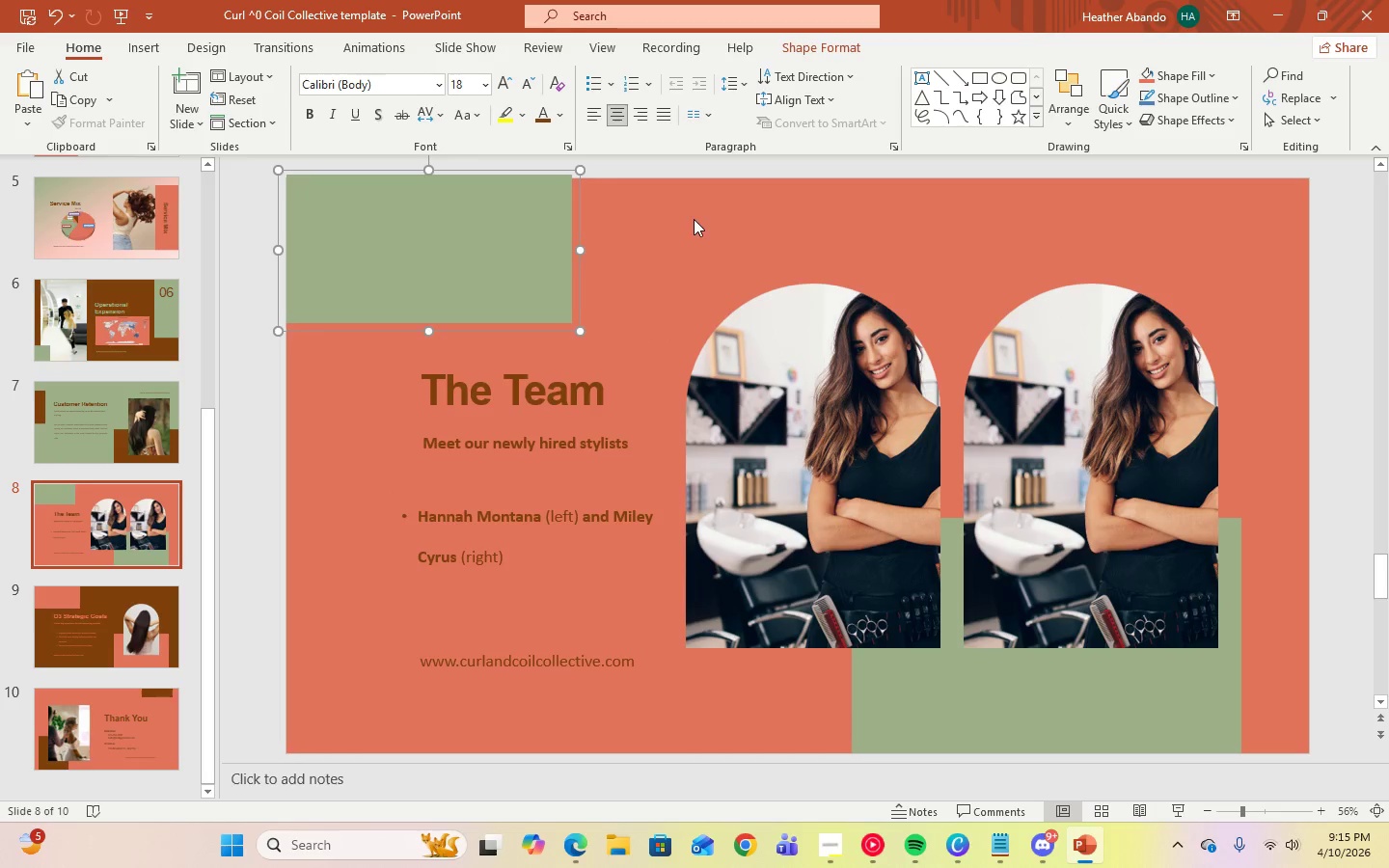 
left_click([694, 219])
 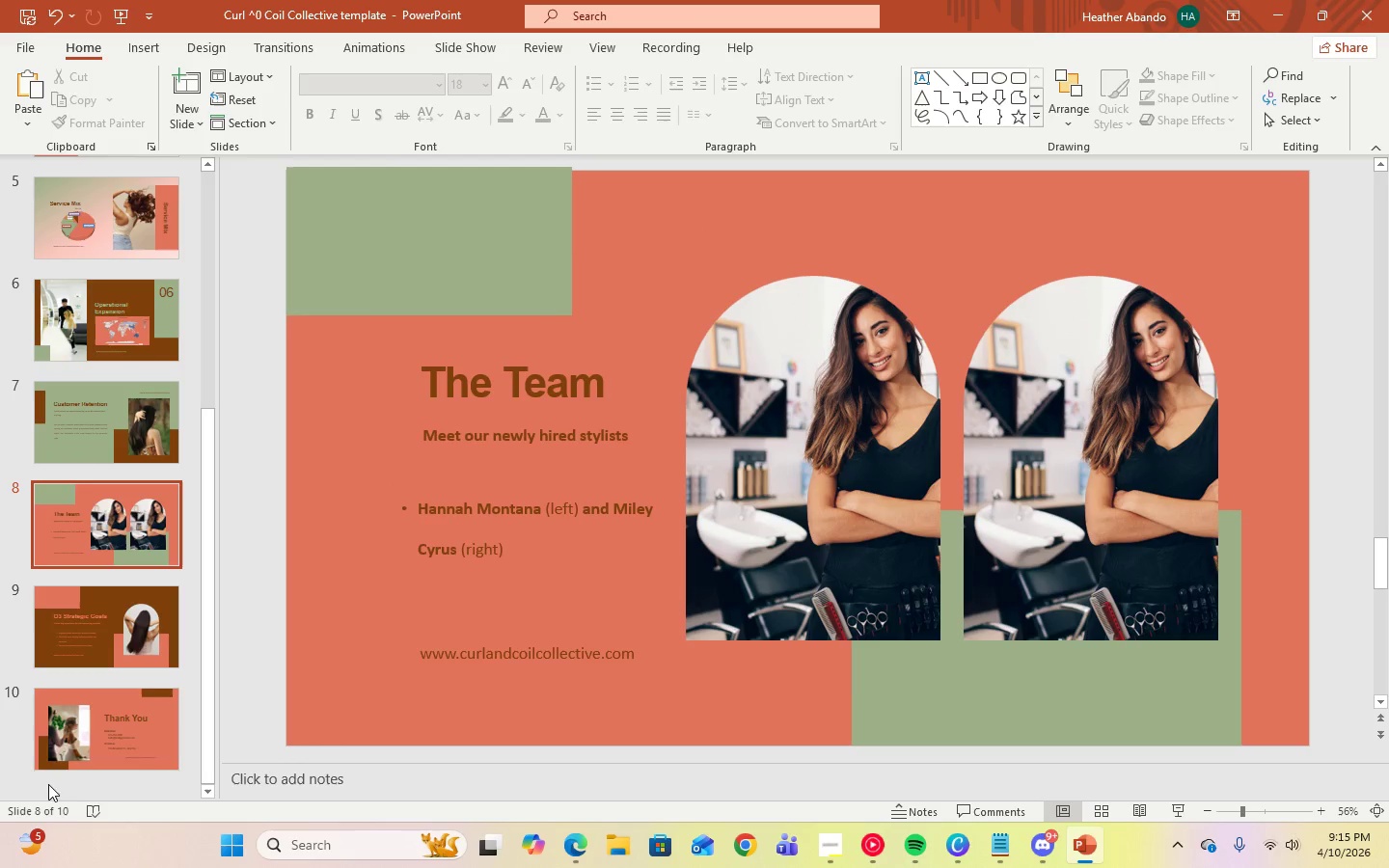 
scroll: coordinate [94, 695], scroll_direction: down, amount: 3.0
 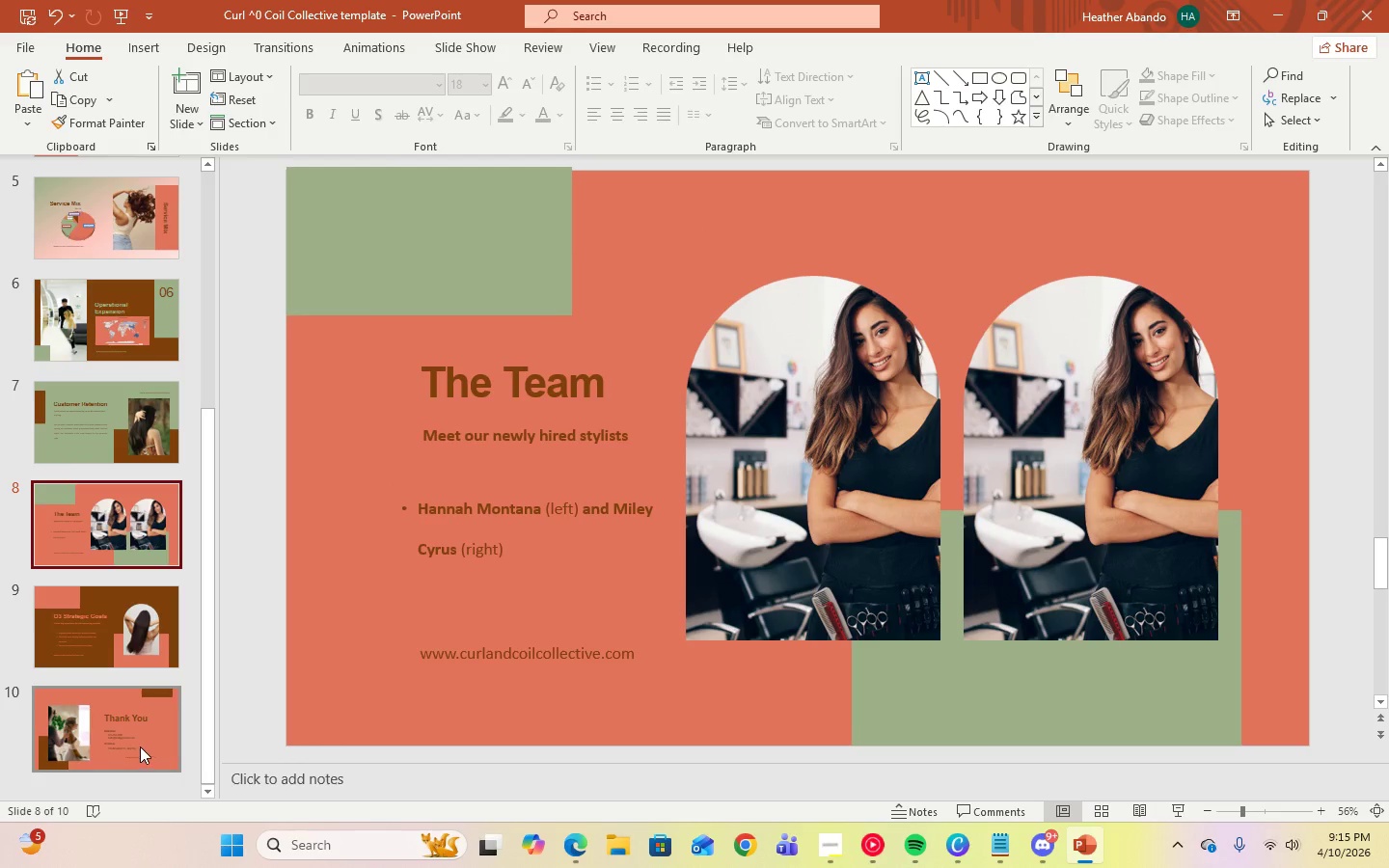 
left_click([139, 746])
 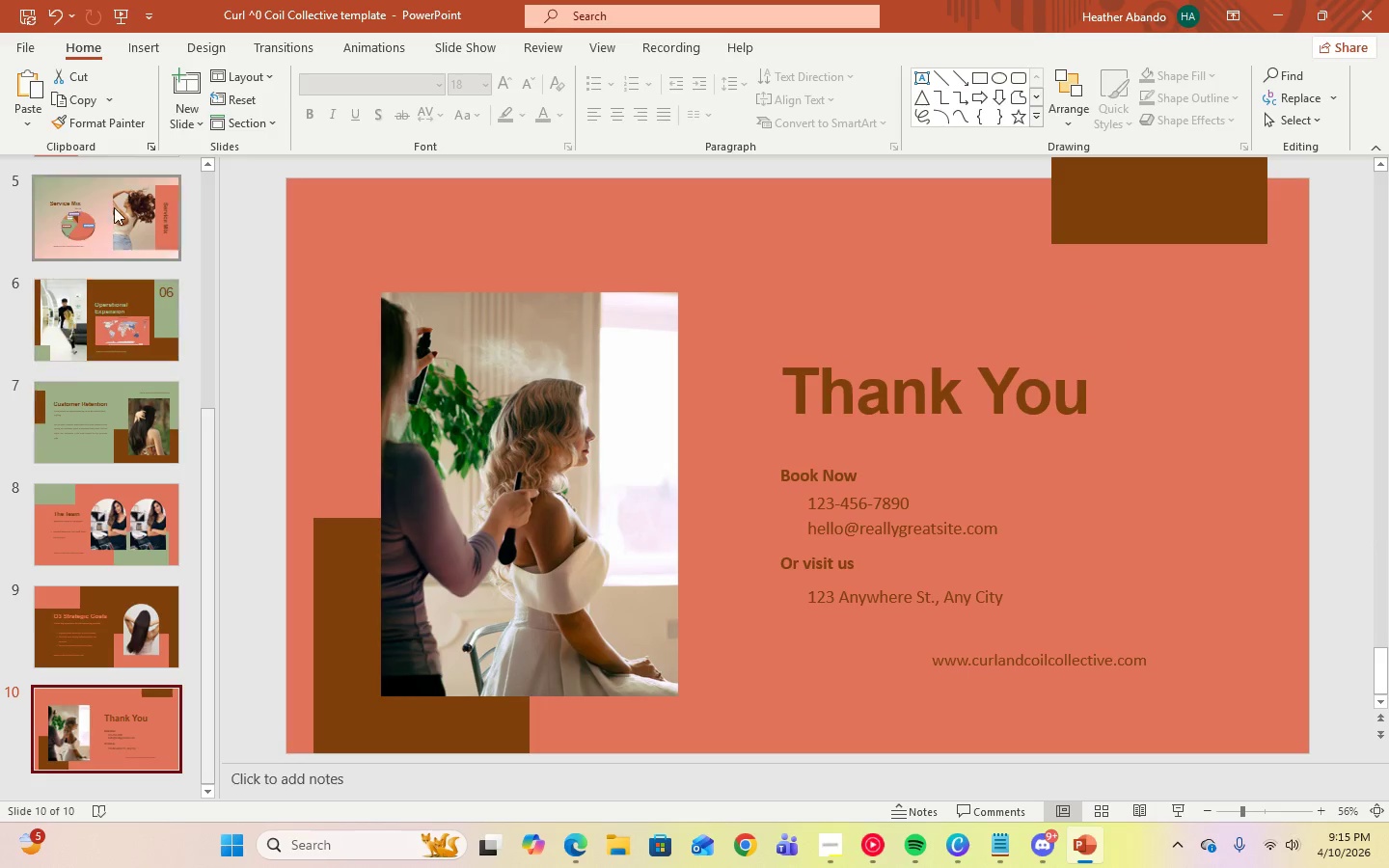 
left_click([135, 51])
 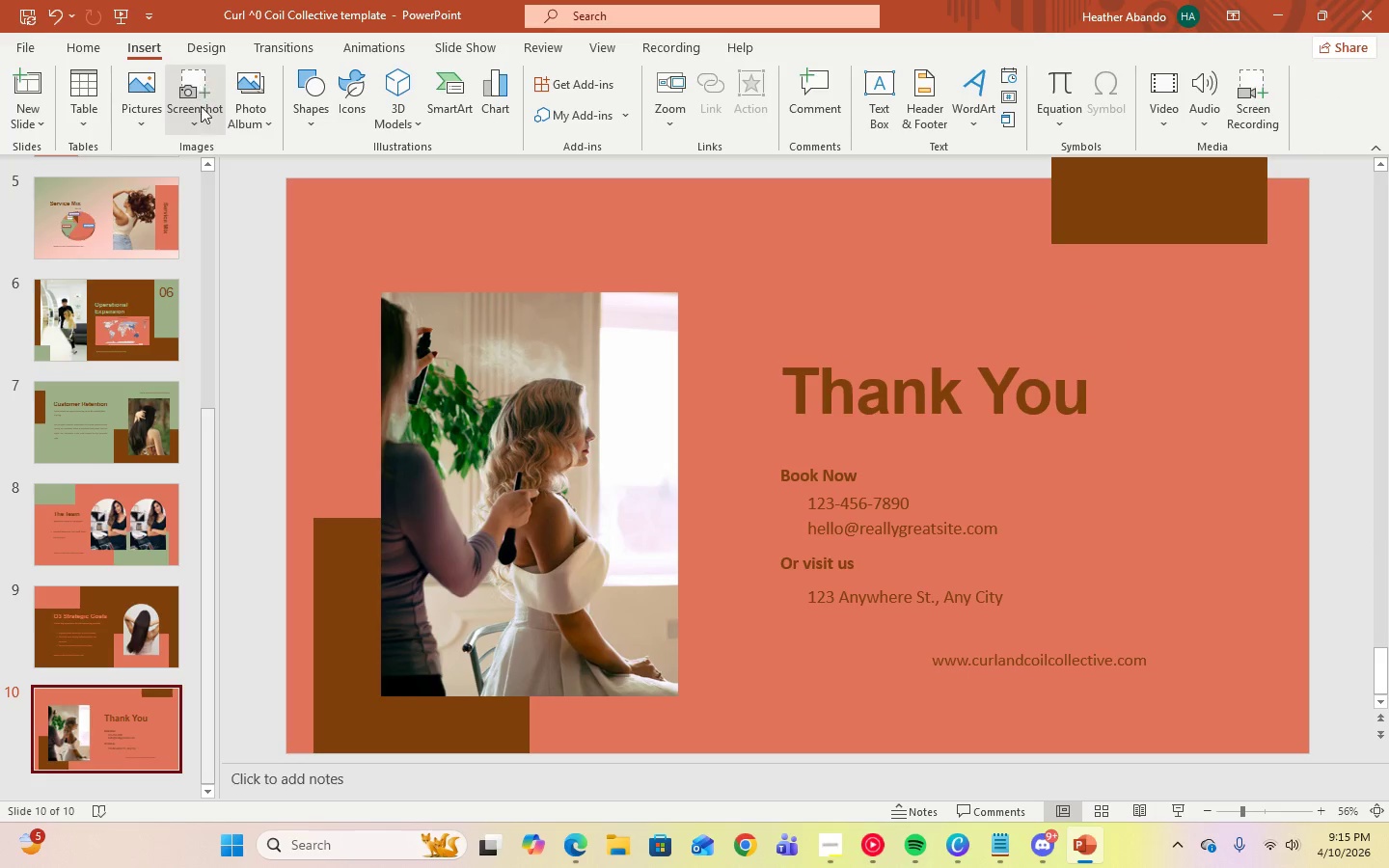 
left_click([345, 113])
 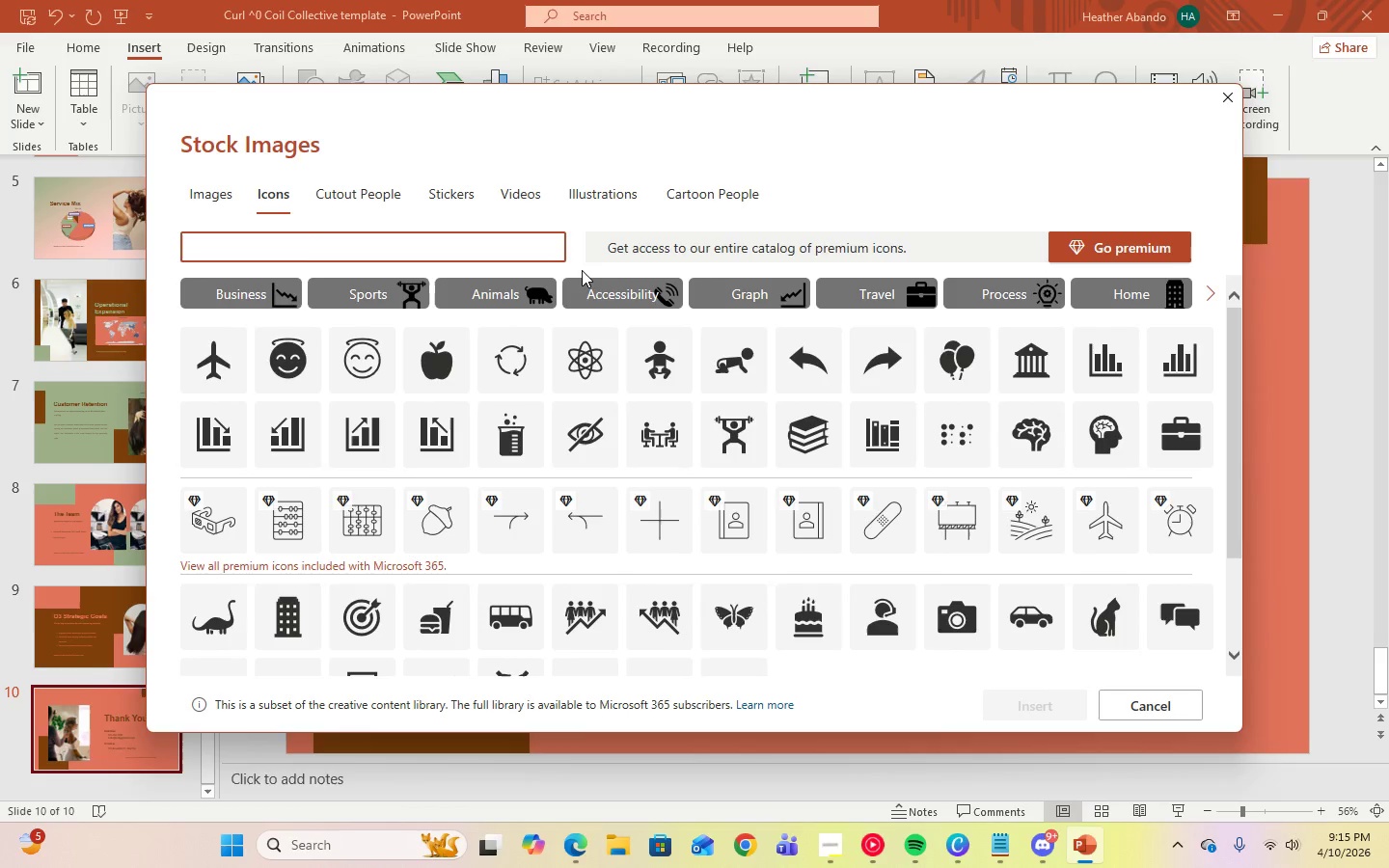 
type(communication)
 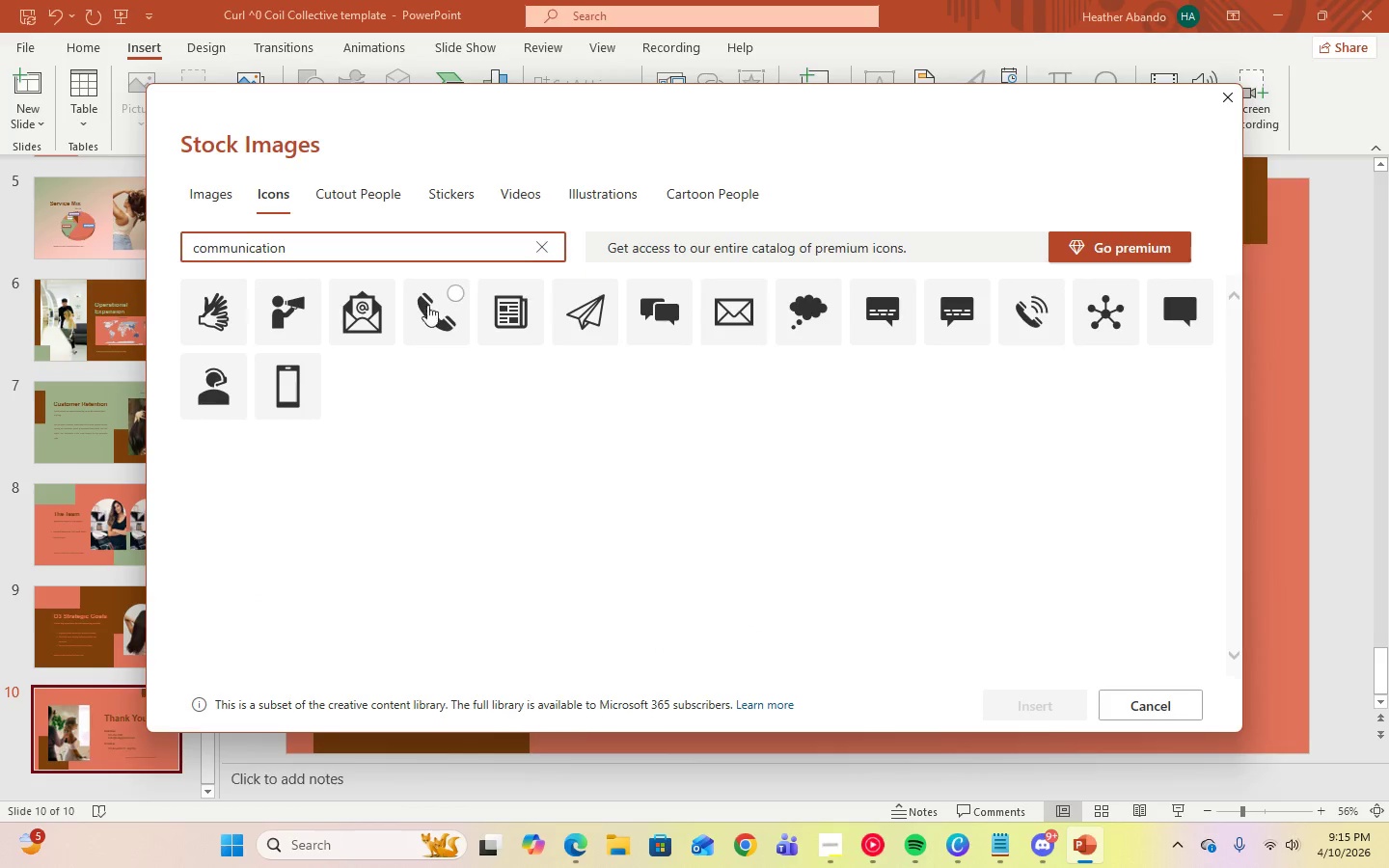 
left_click([367, 319])
 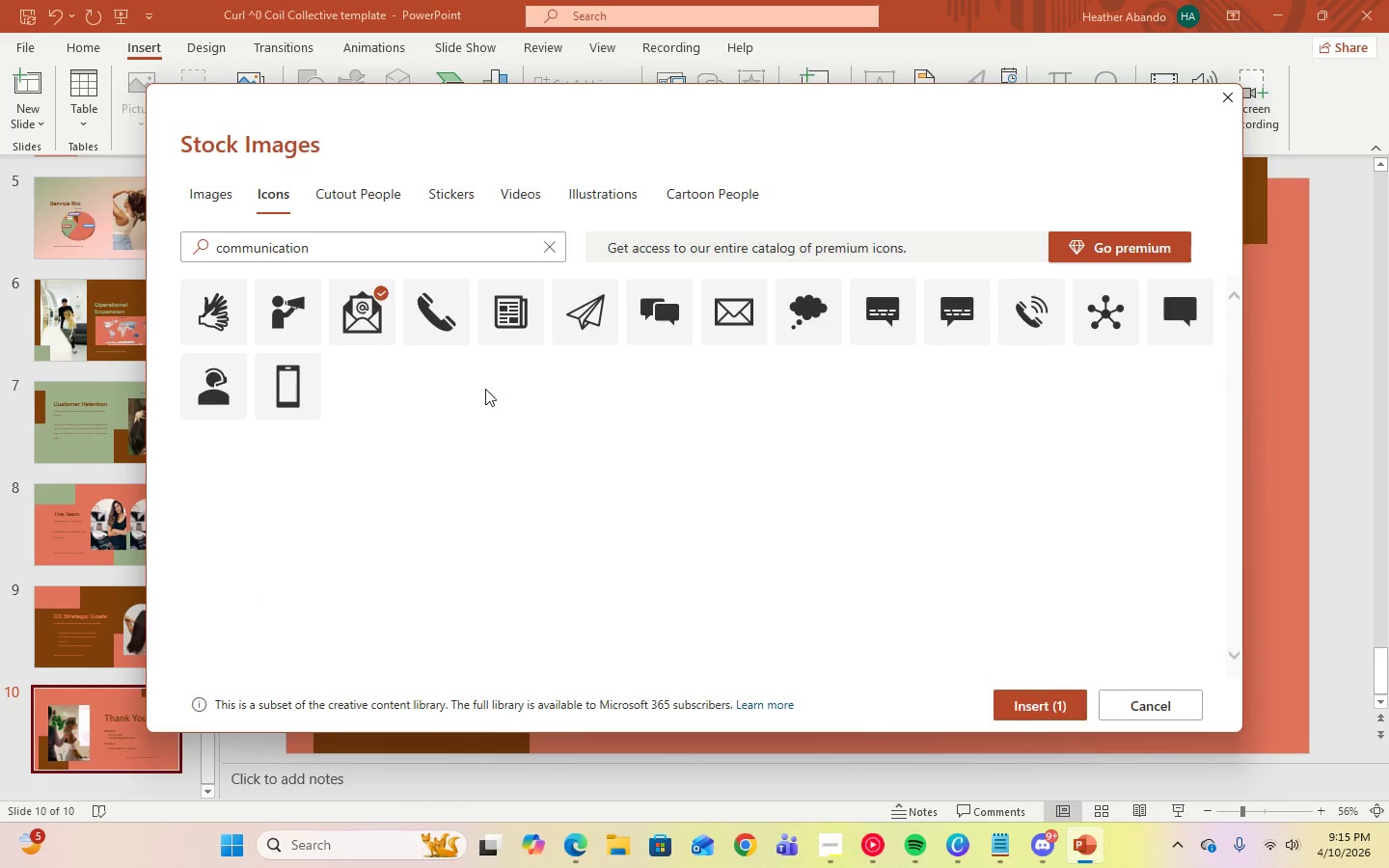 
left_click([434, 318])
 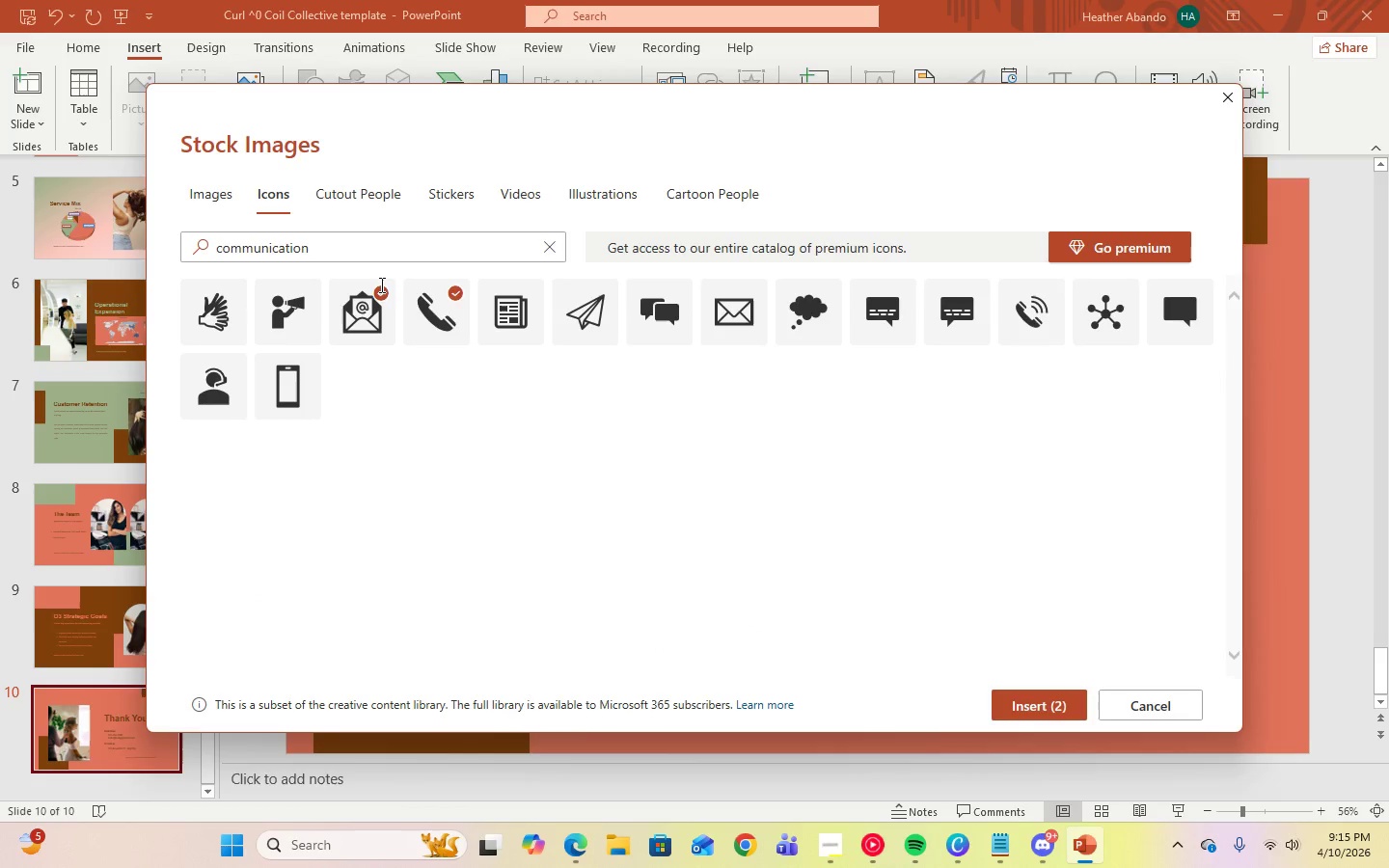 
left_click([380, 289])
 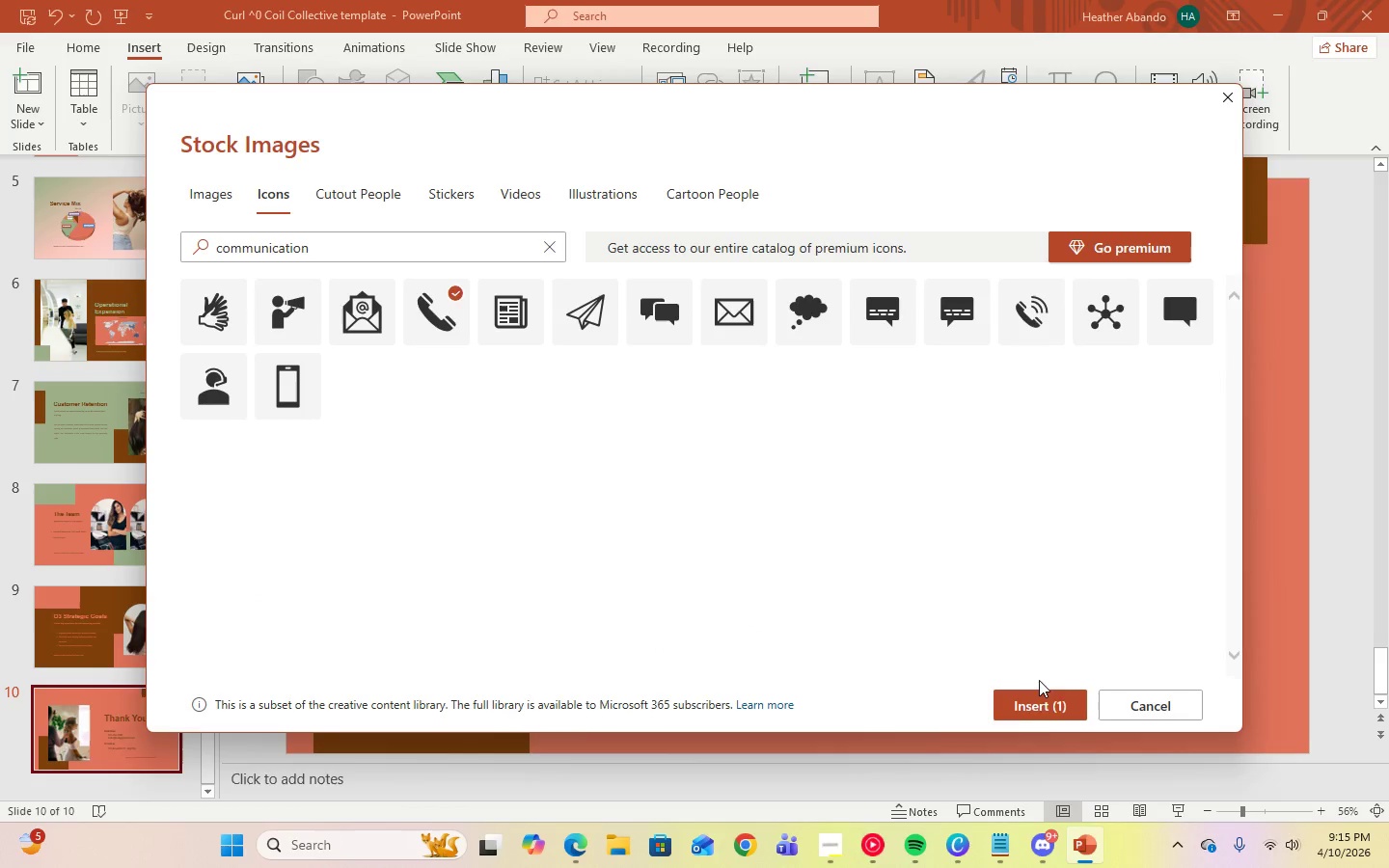 
left_click([1046, 704])
 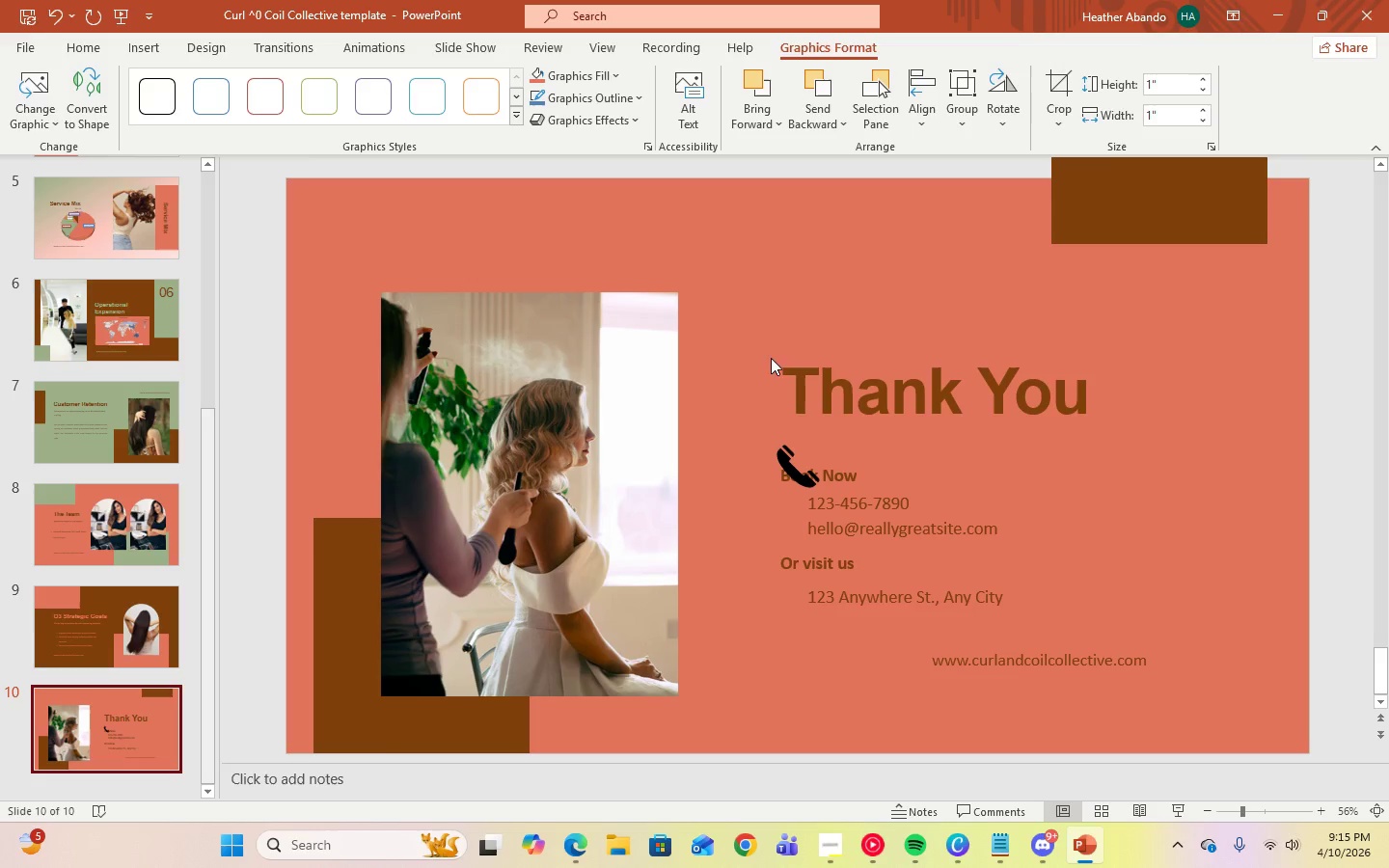 
left_click([798, 461])
 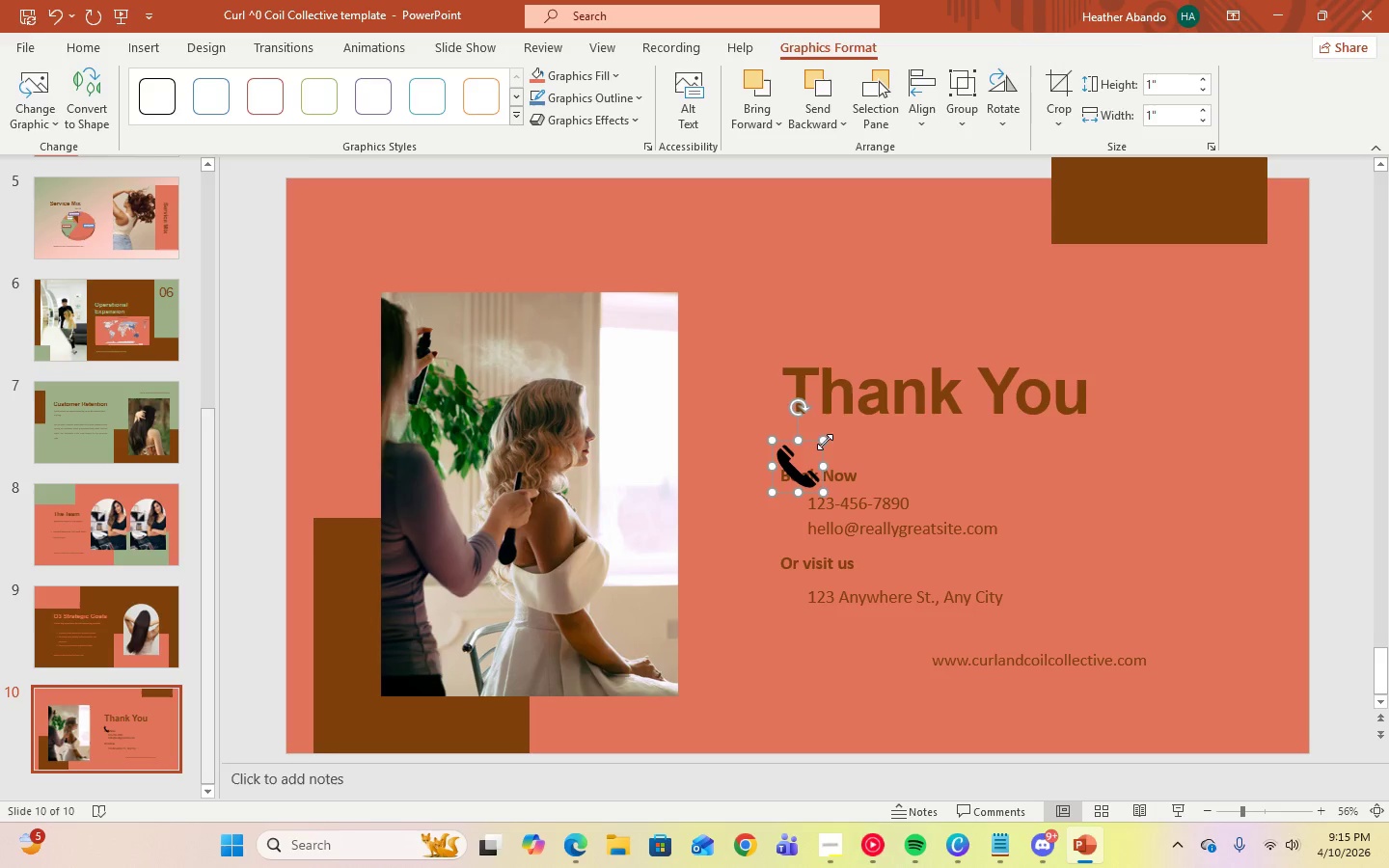 
left_click_drag(start_coordinate=[824, 442], to_coordinate=[790, 488])
 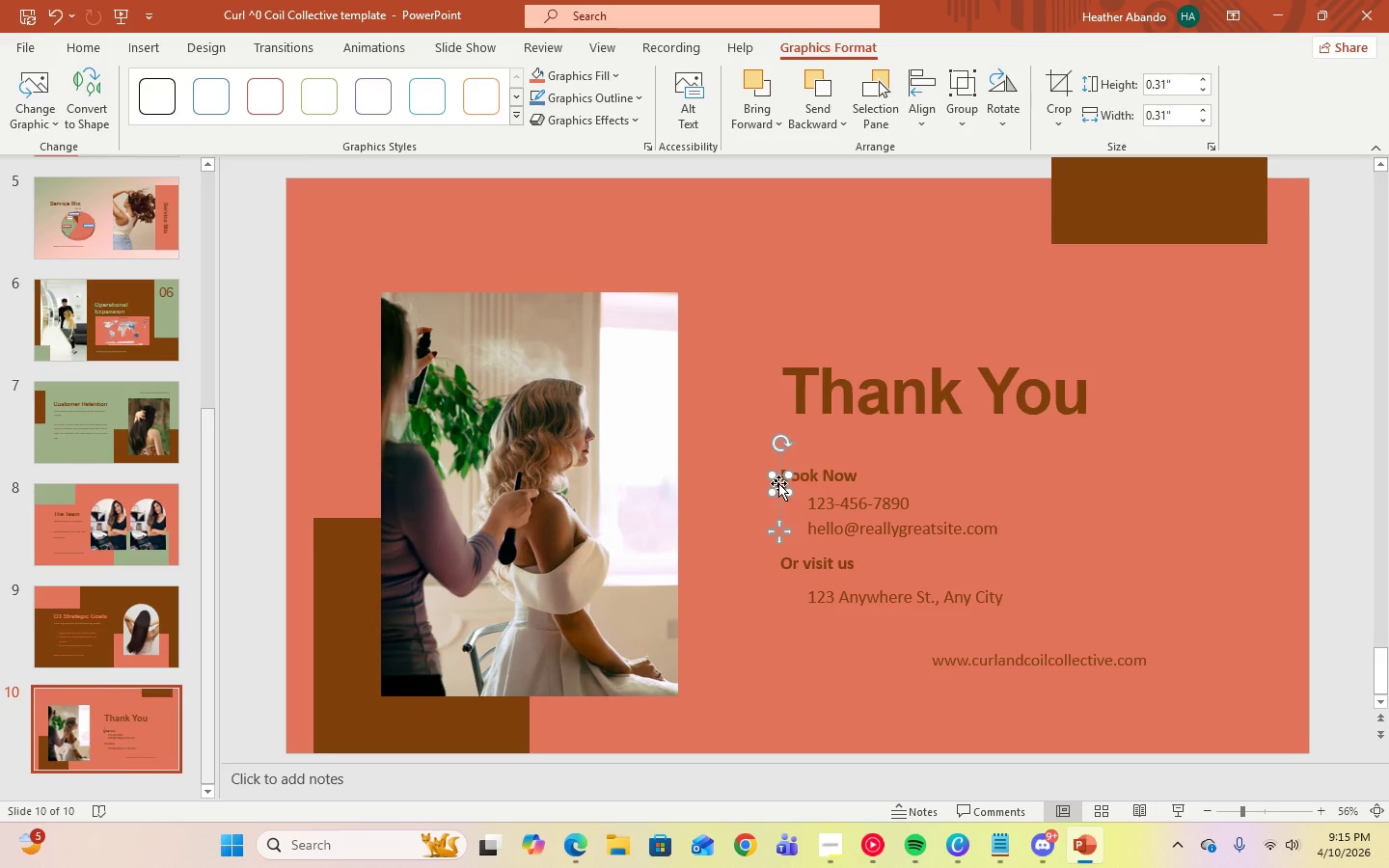 
left_click_drag(start_coordinate=[778, 483], to_coordinate=[788, 528])
 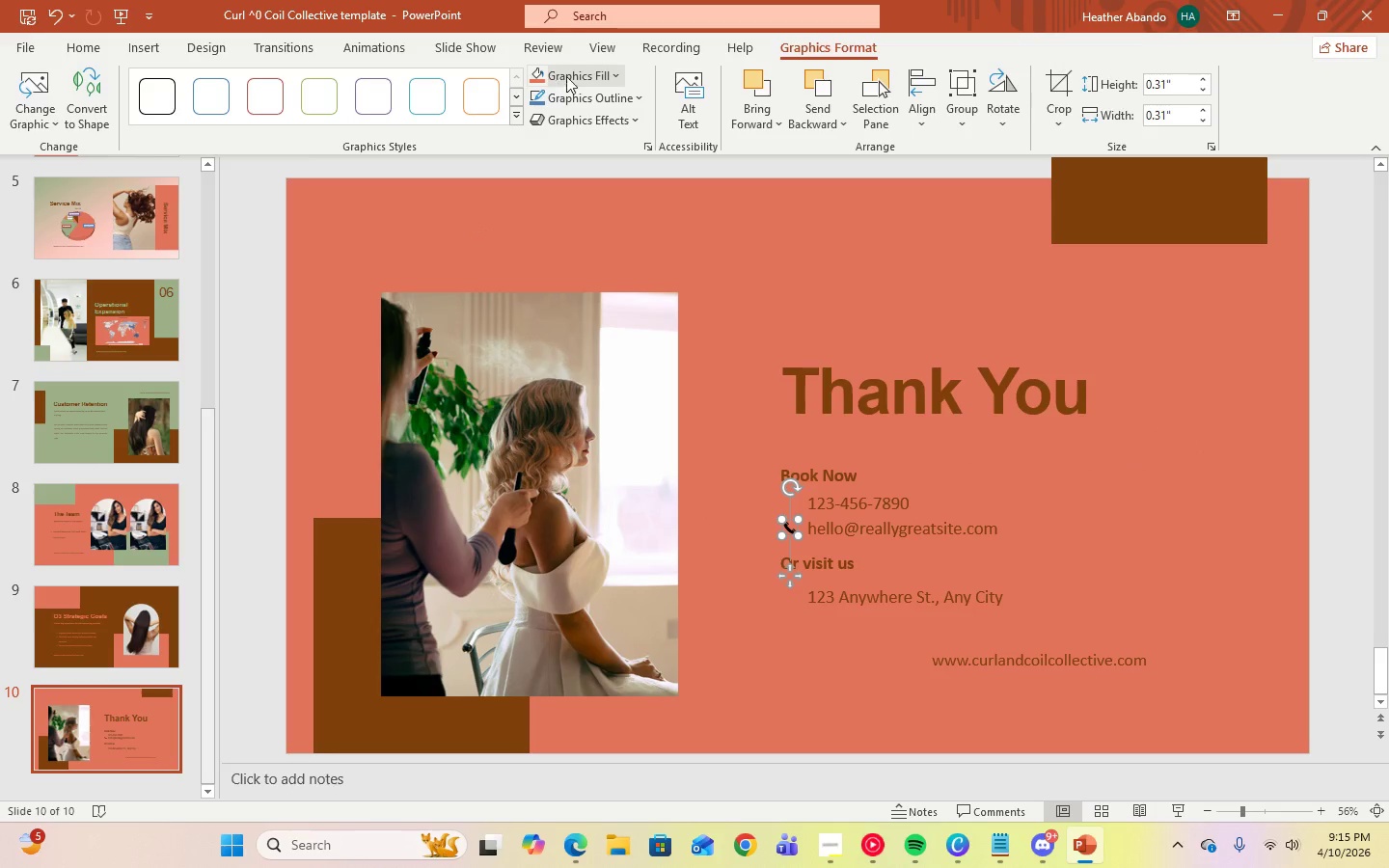 
left_click([619, 79])
 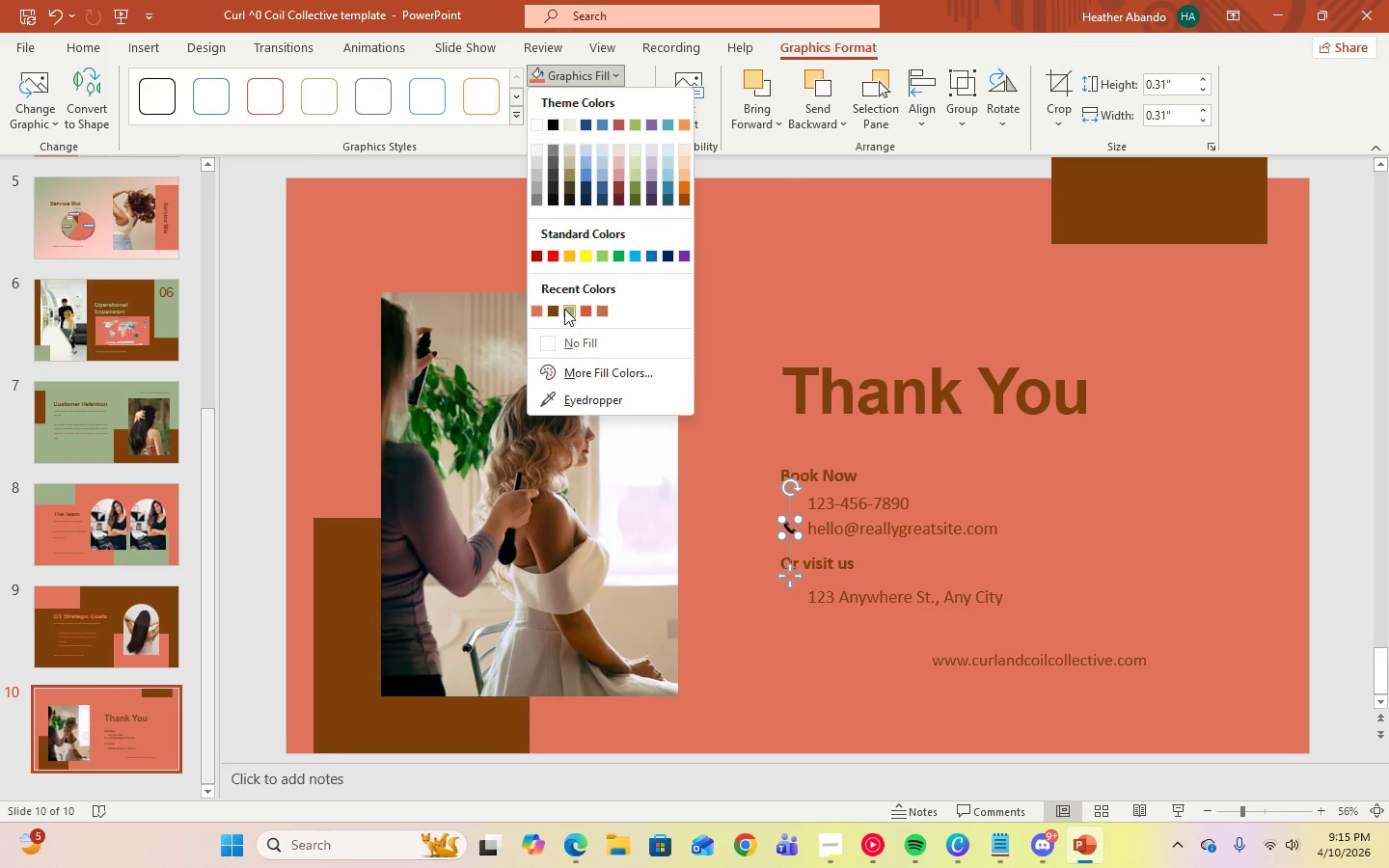 
left_click([557, 307])
 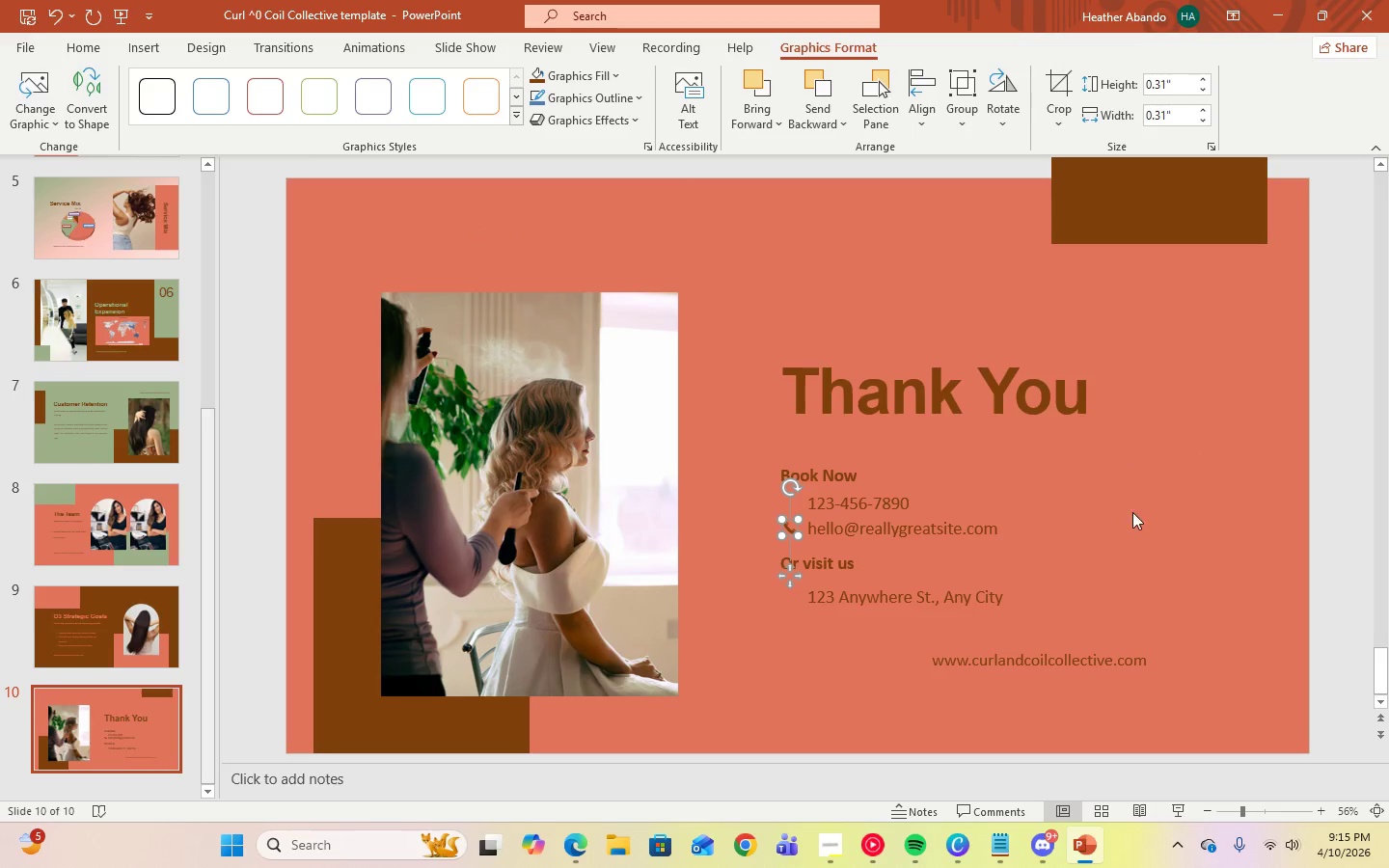 
left_click([1146, 515])
 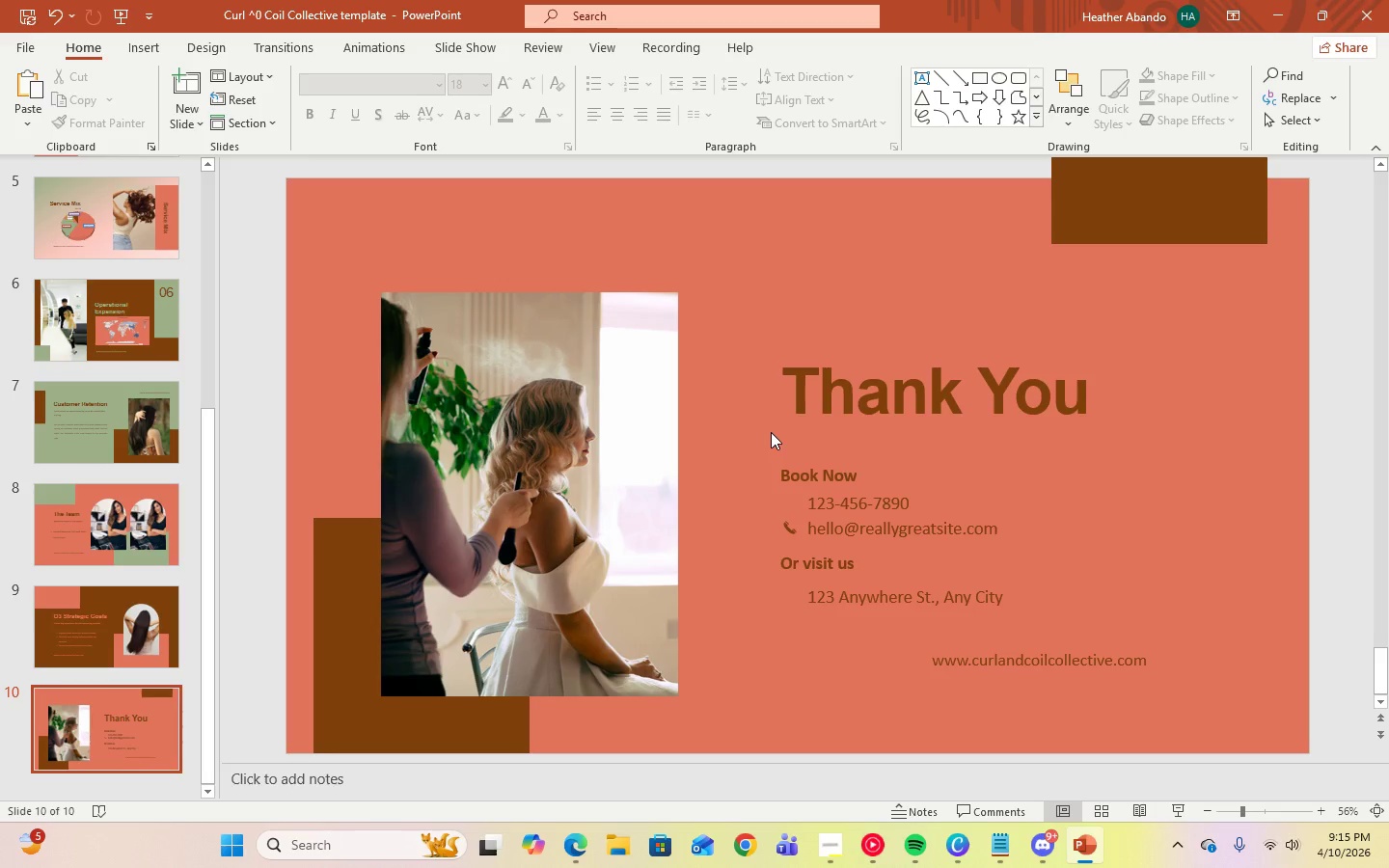 
left_click([790, 525])
 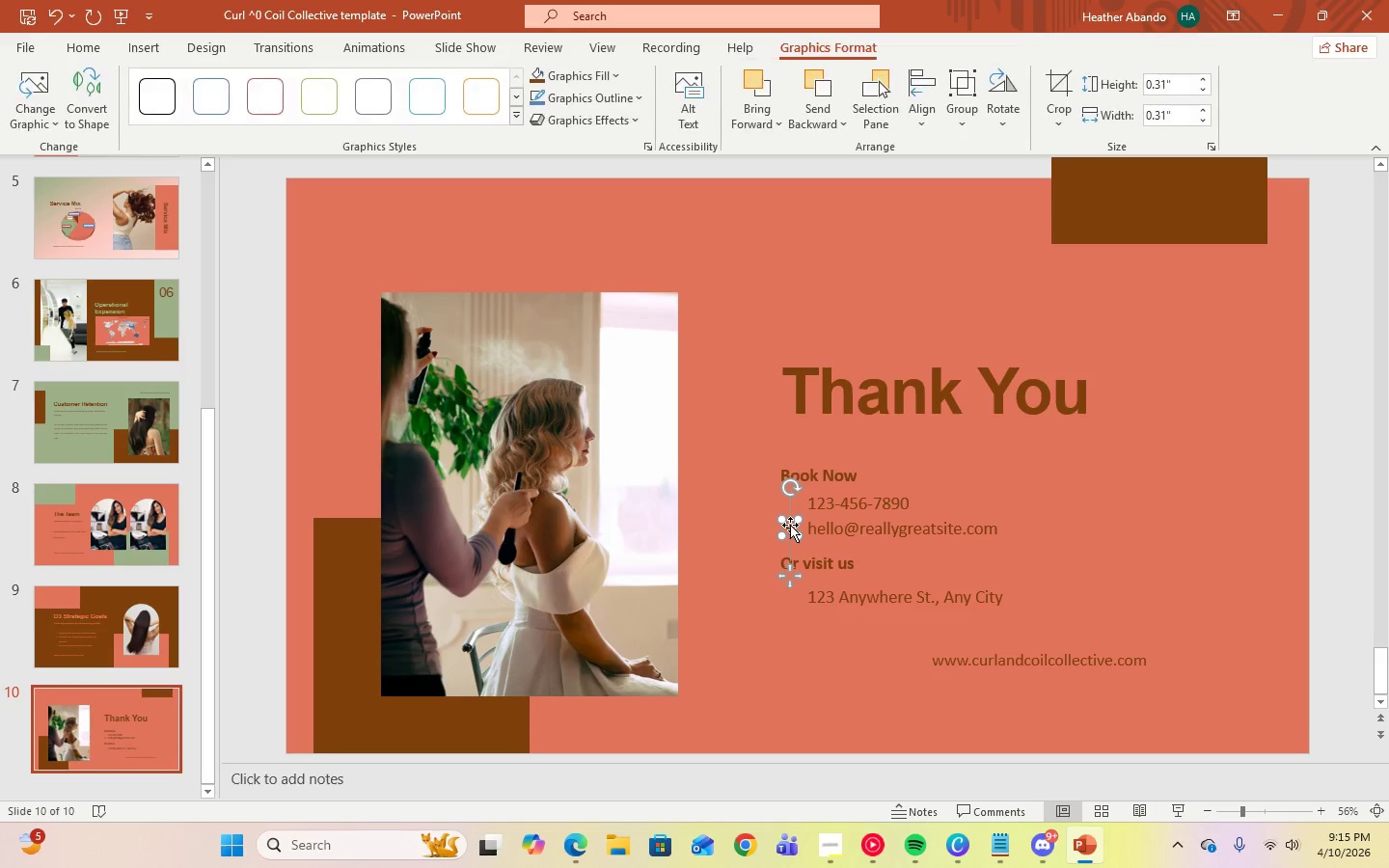 
left_click_drag(start_coordinate=[790, 525], to_coordinate=[791, 503])
 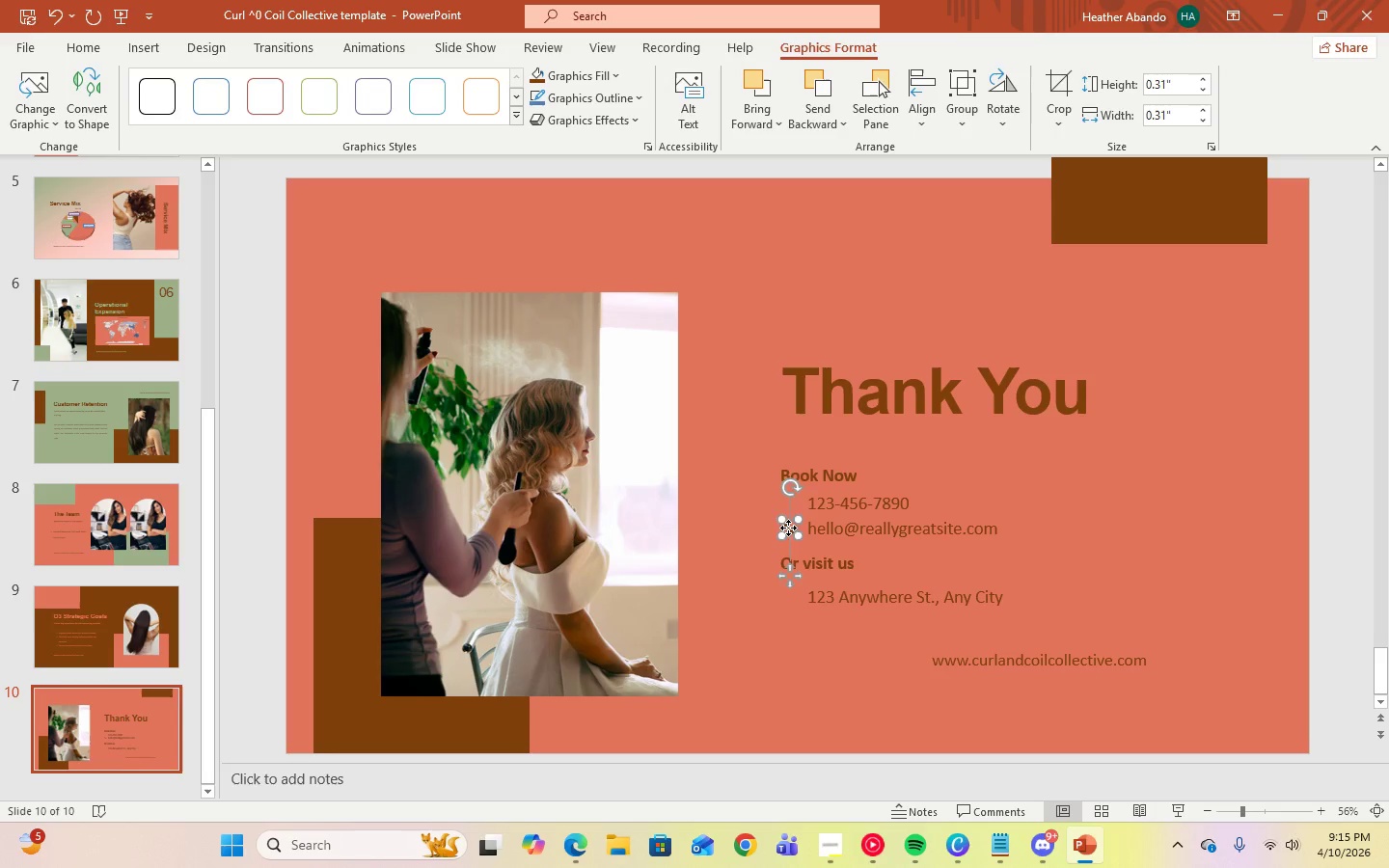 
left_click_drag(start_coordinate=[788, 528], to_coordinate=[788, 504])
 